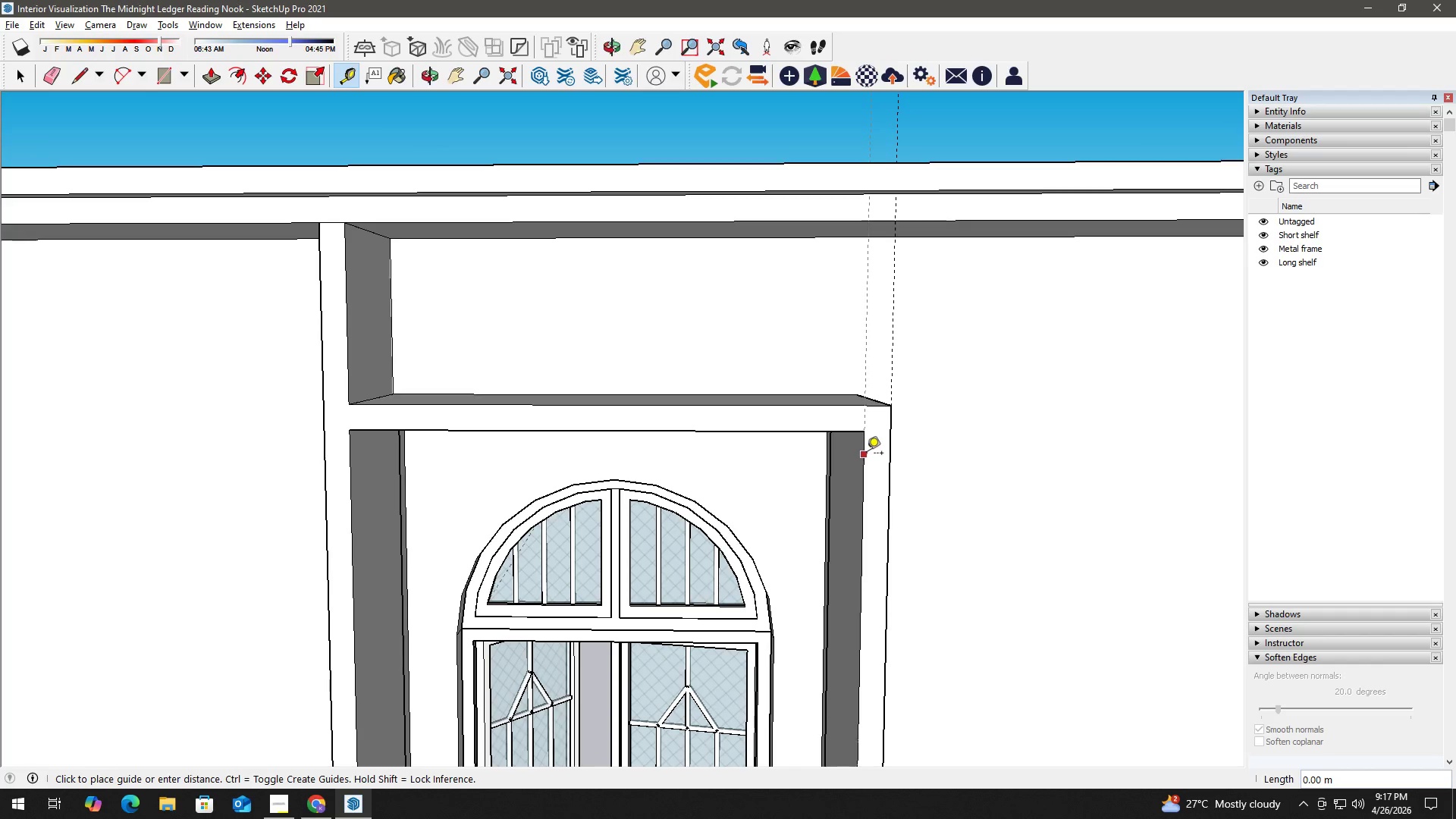 
double_click([867, 454])
 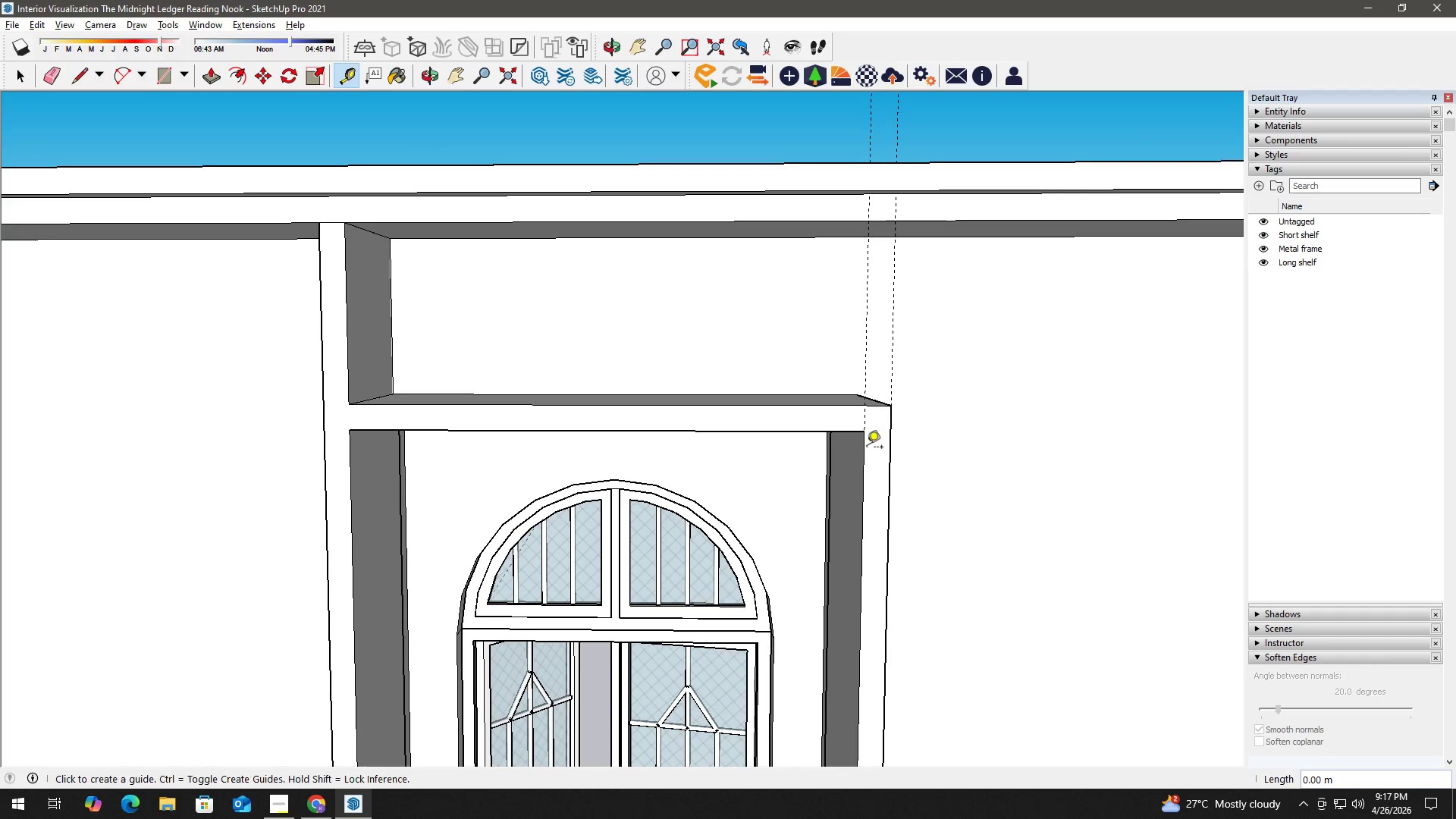 
key(Space)
 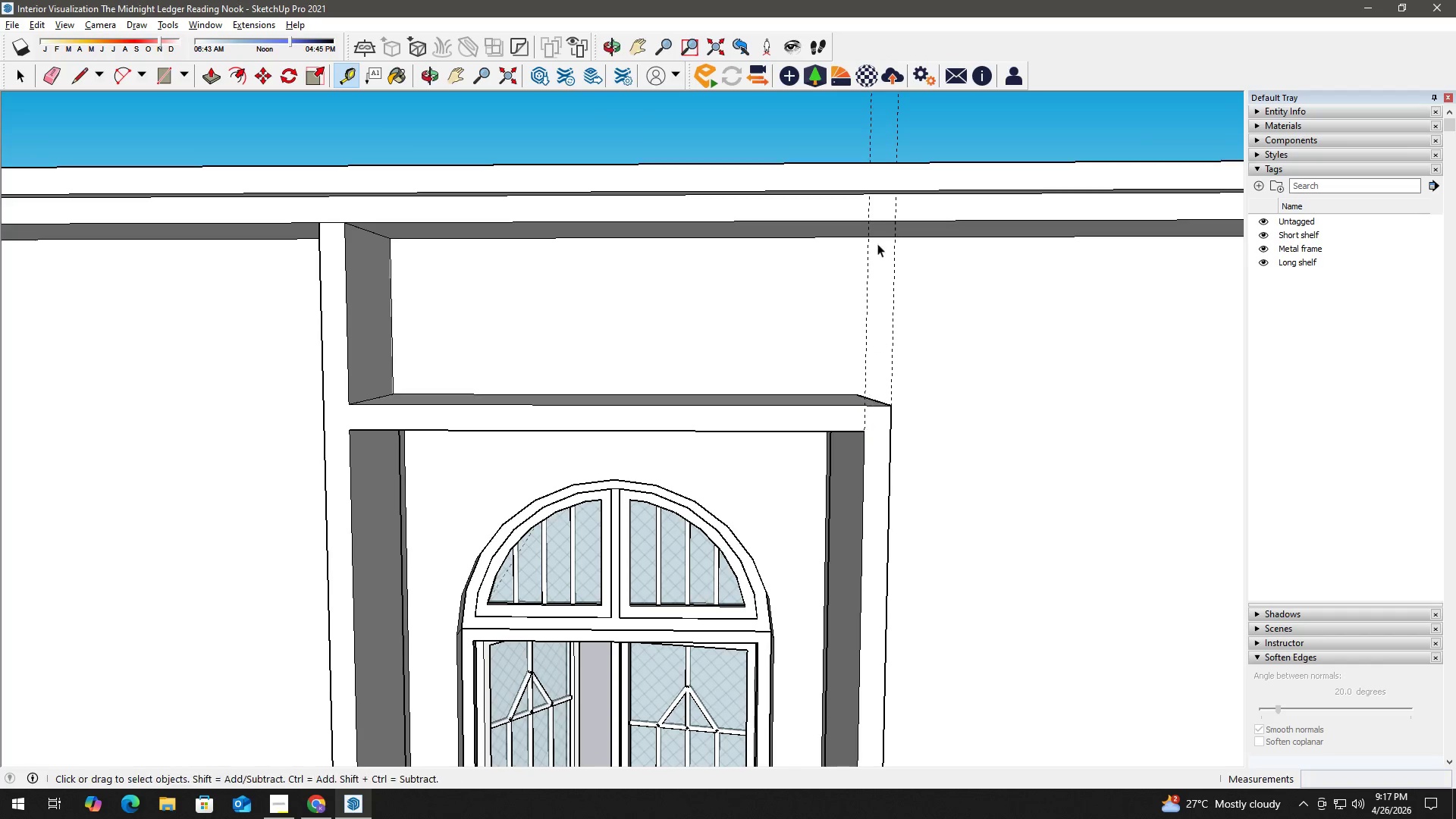 
key(R)
 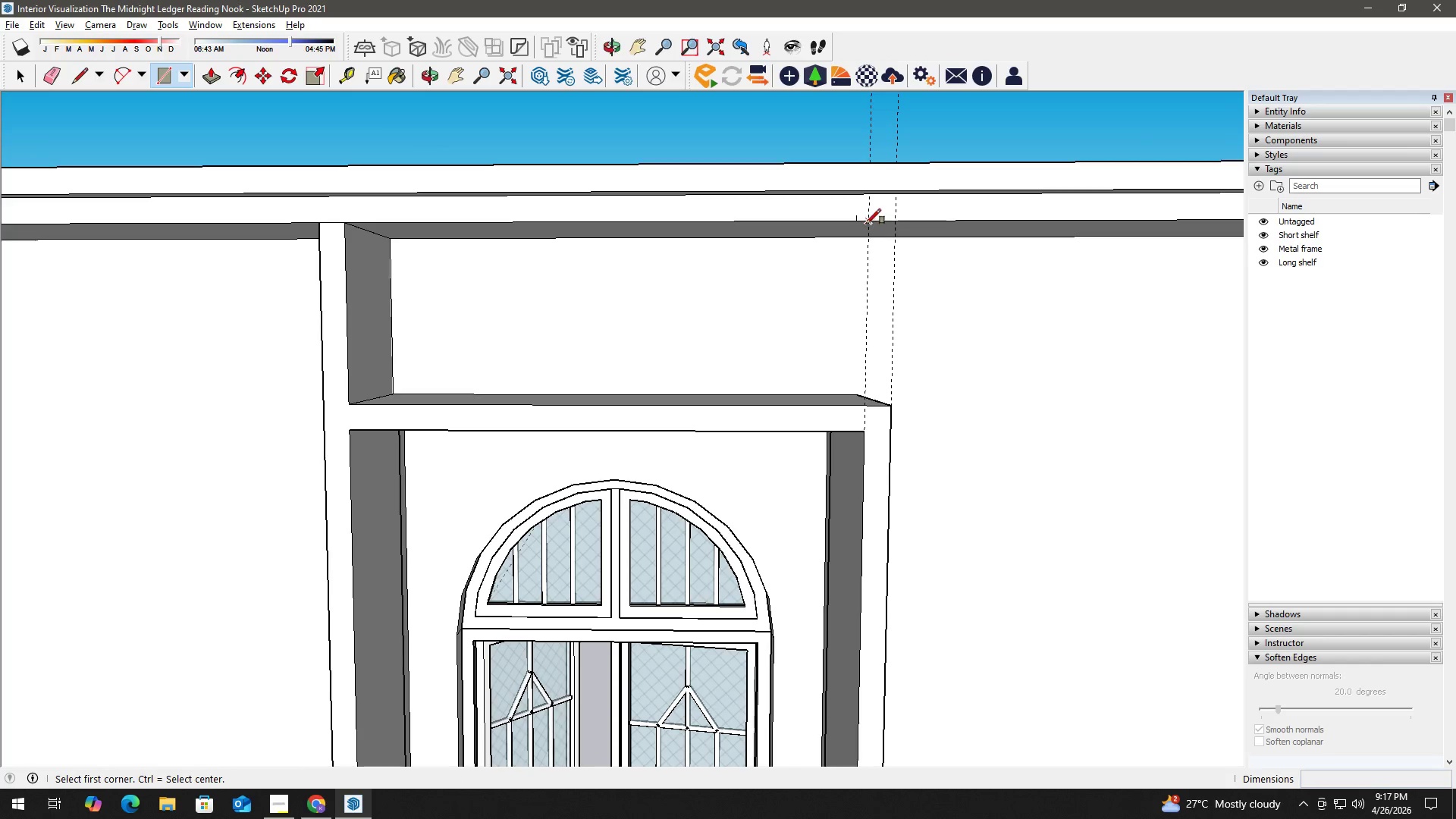 
left_click_drag(start_coordinate=[866, 224], to_coordinate=[867, 228])
 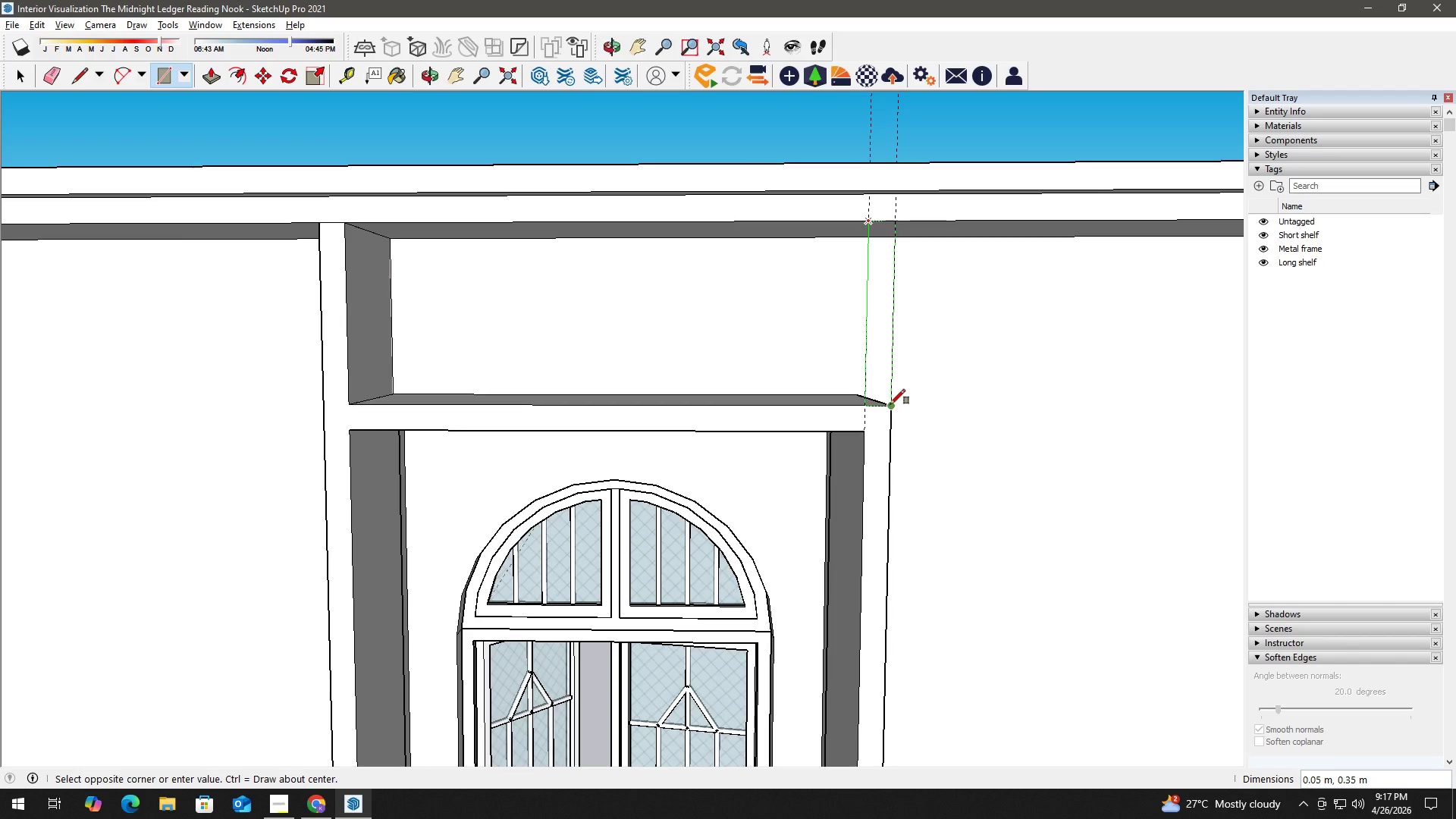 
left_click([890, 404])
 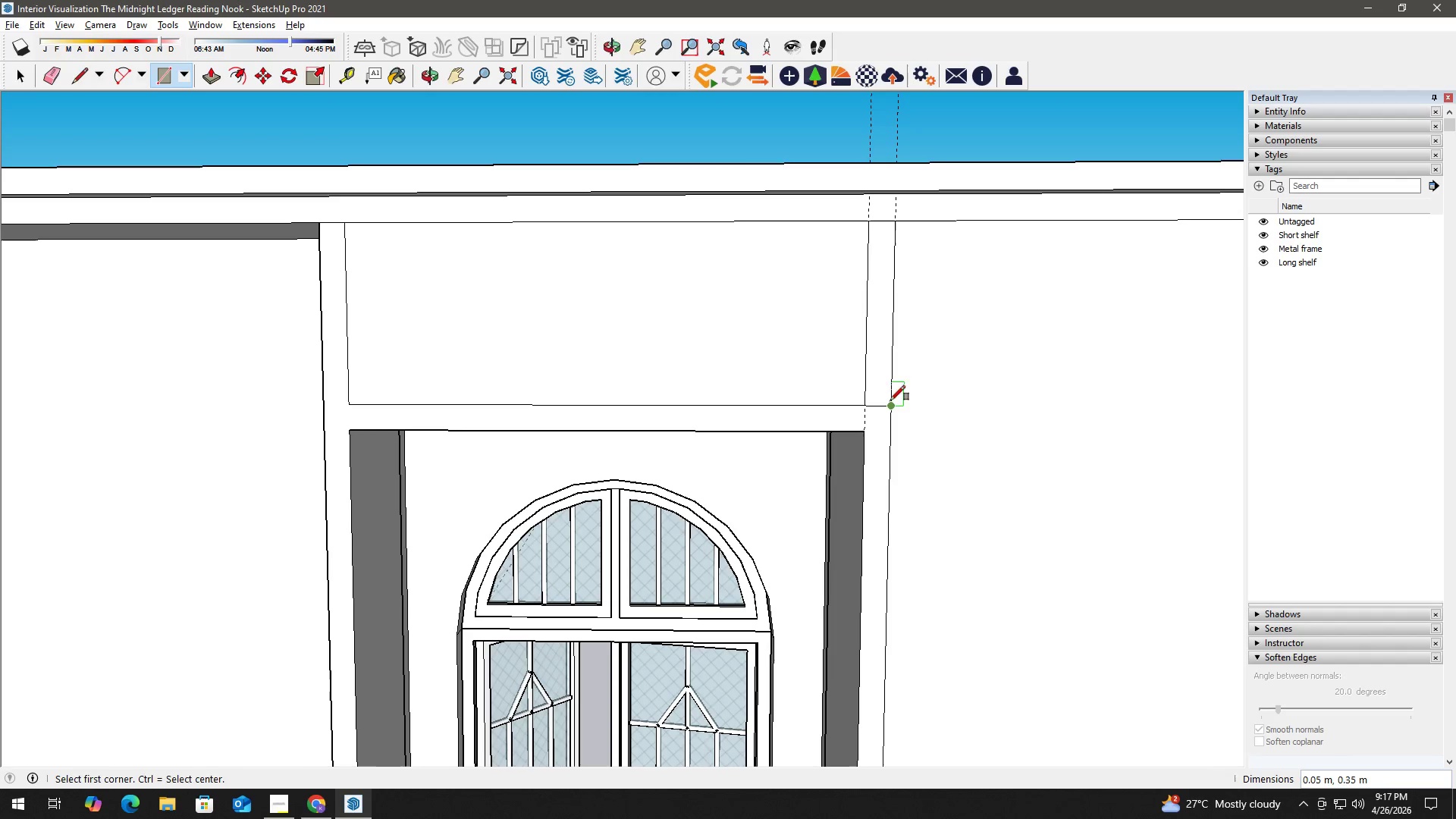 
key(Space)
 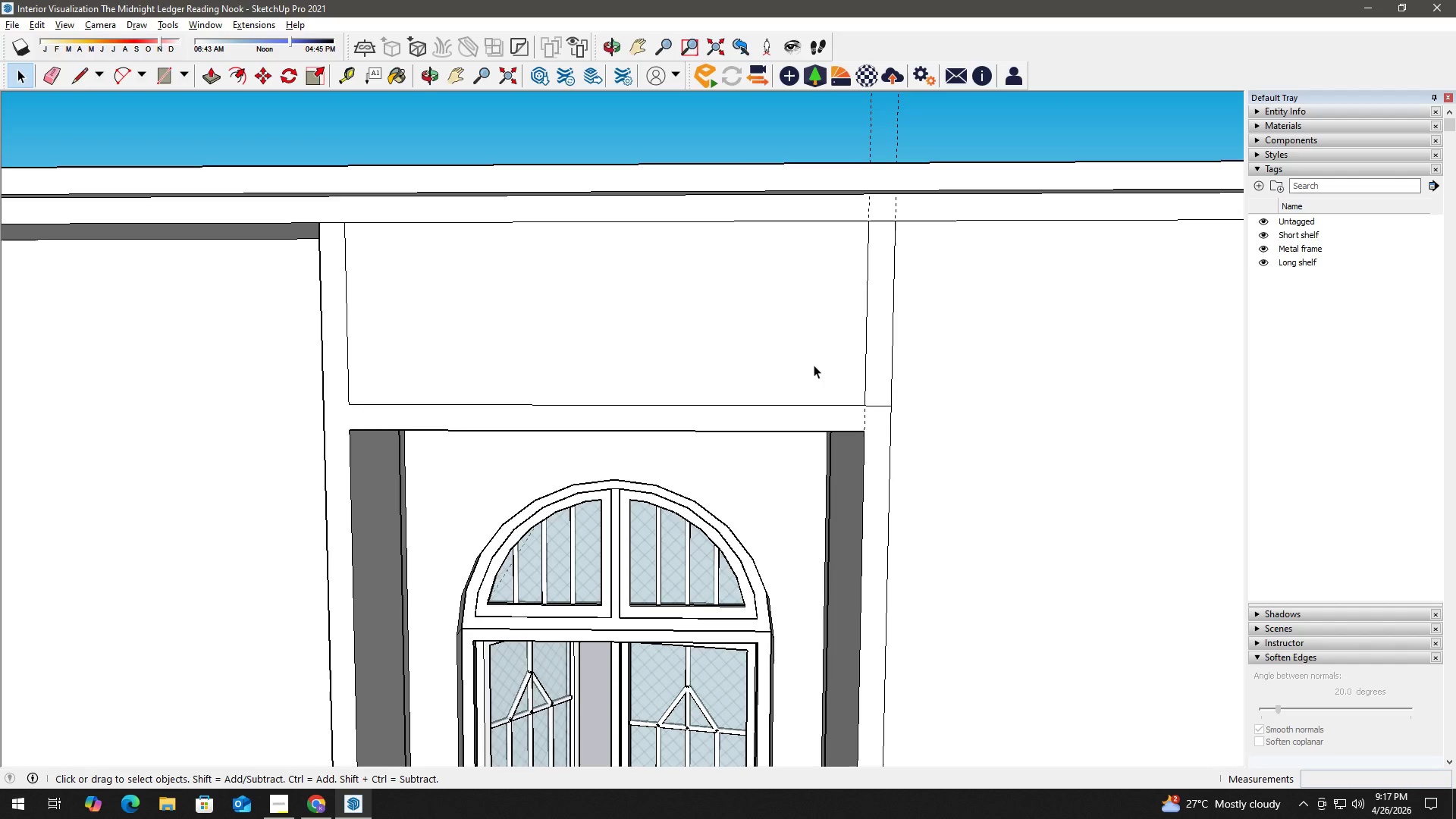 
left_click([814, 365])
 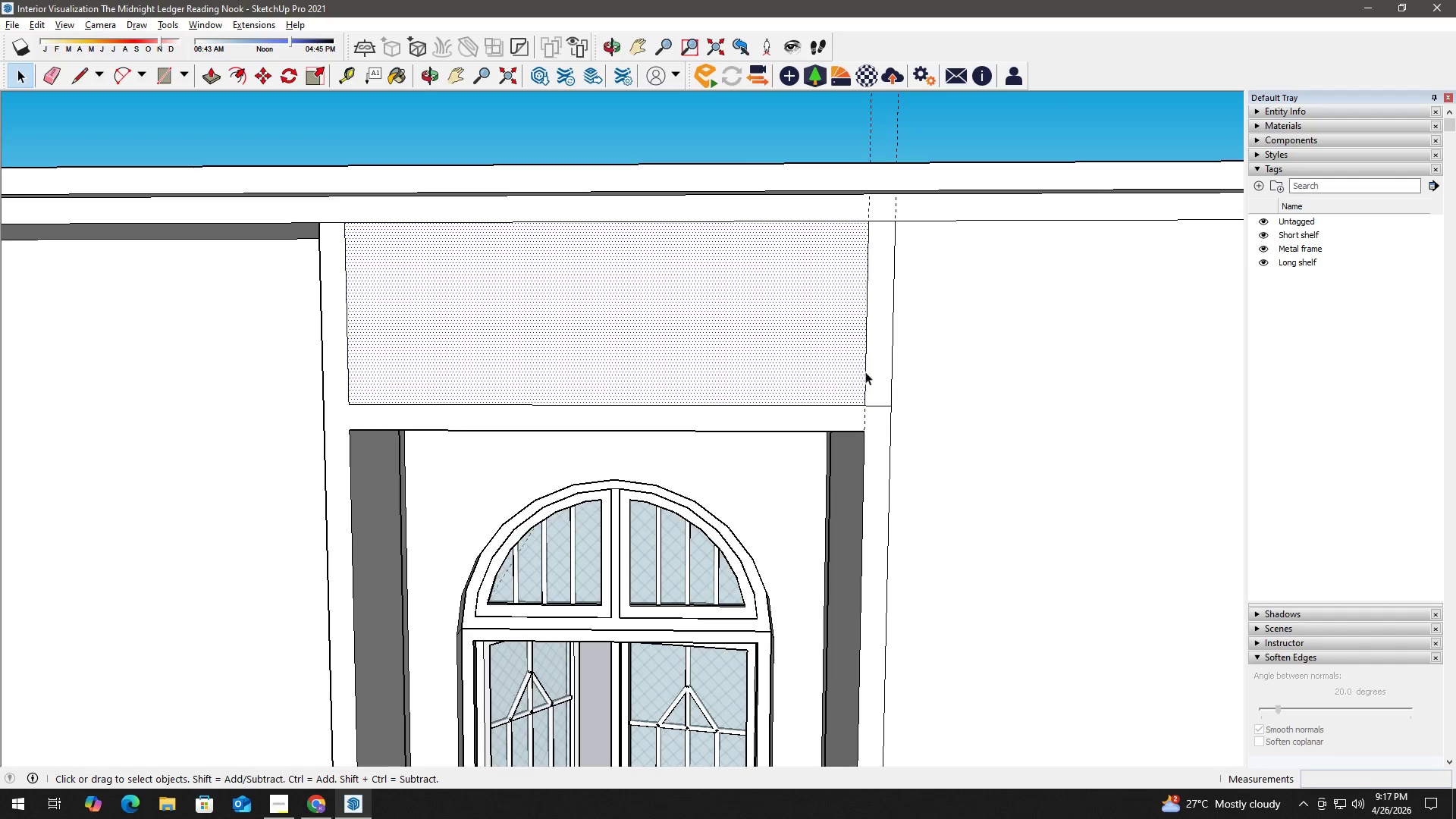 
key(Delete)
 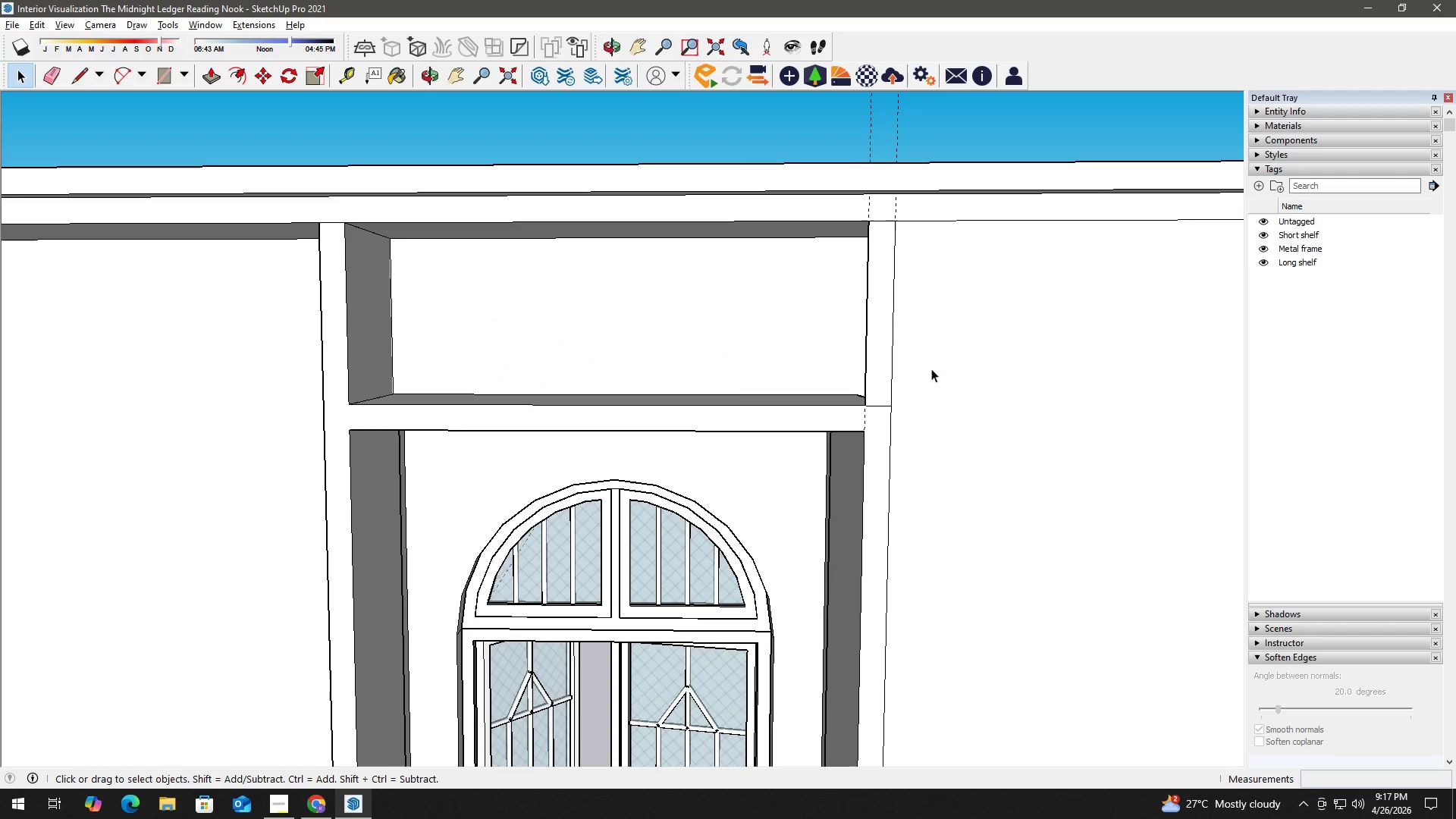 
left_click([931, 369])
 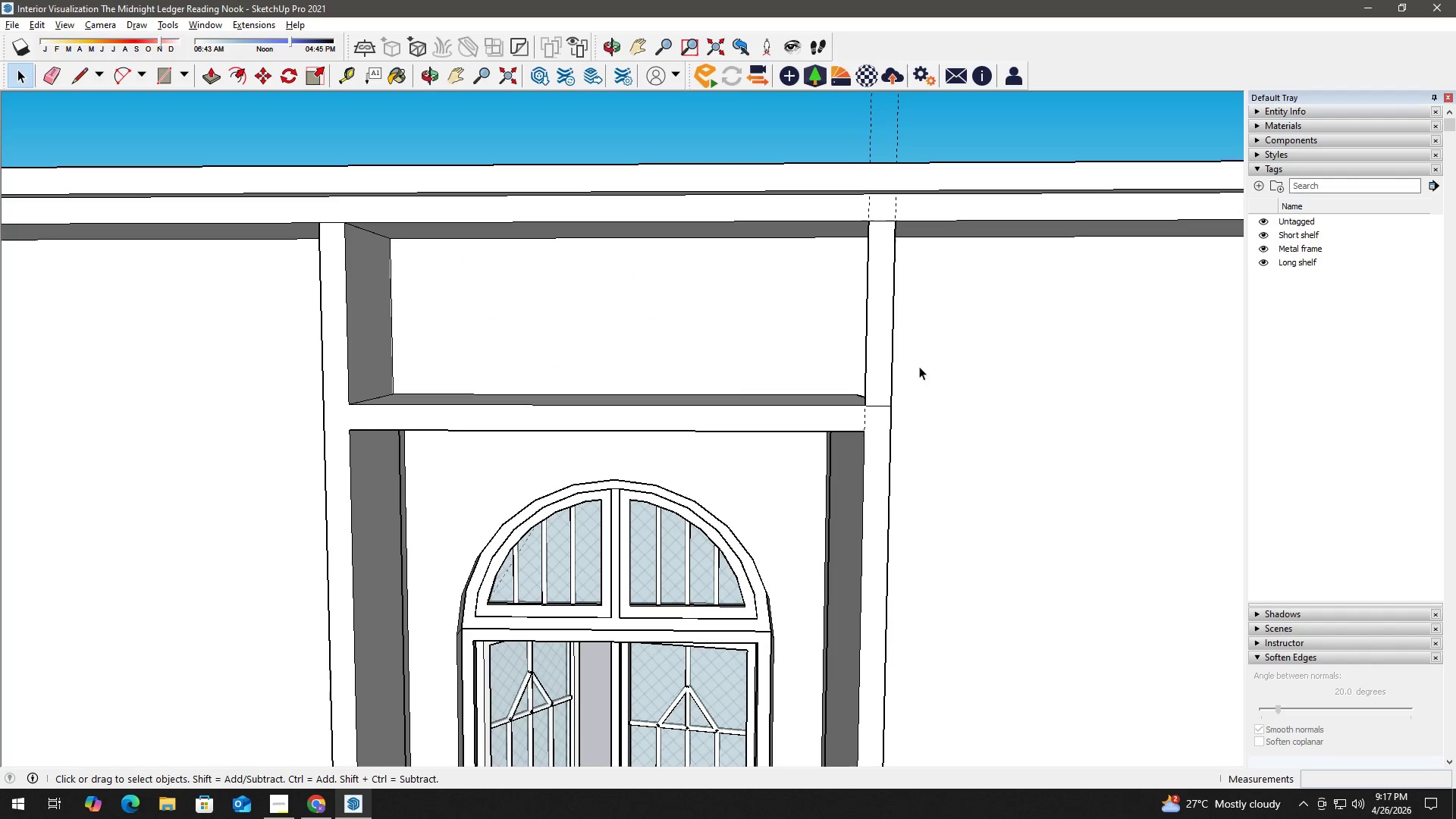 
key(Delete)
 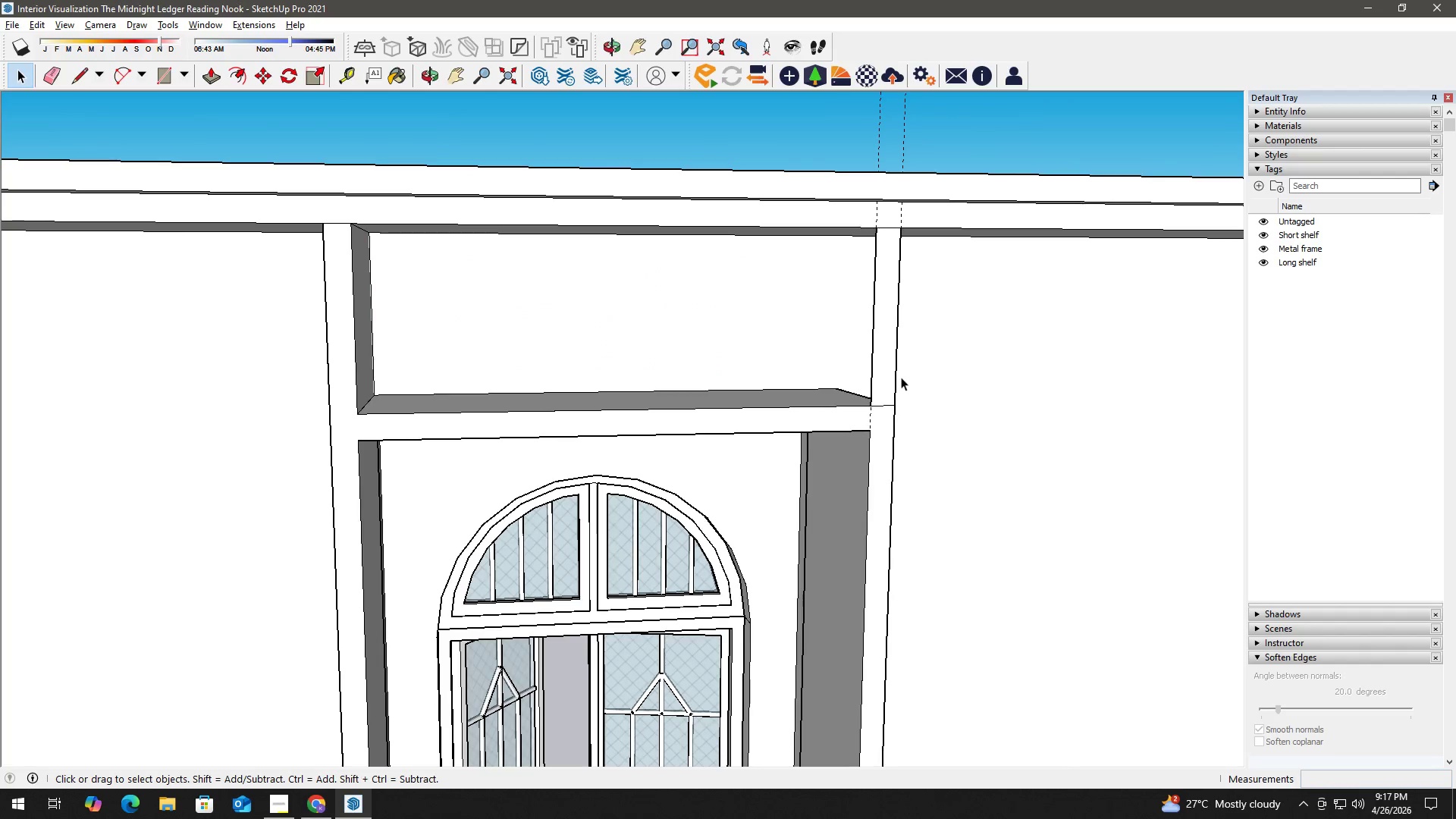 
left_click([886, 372])
 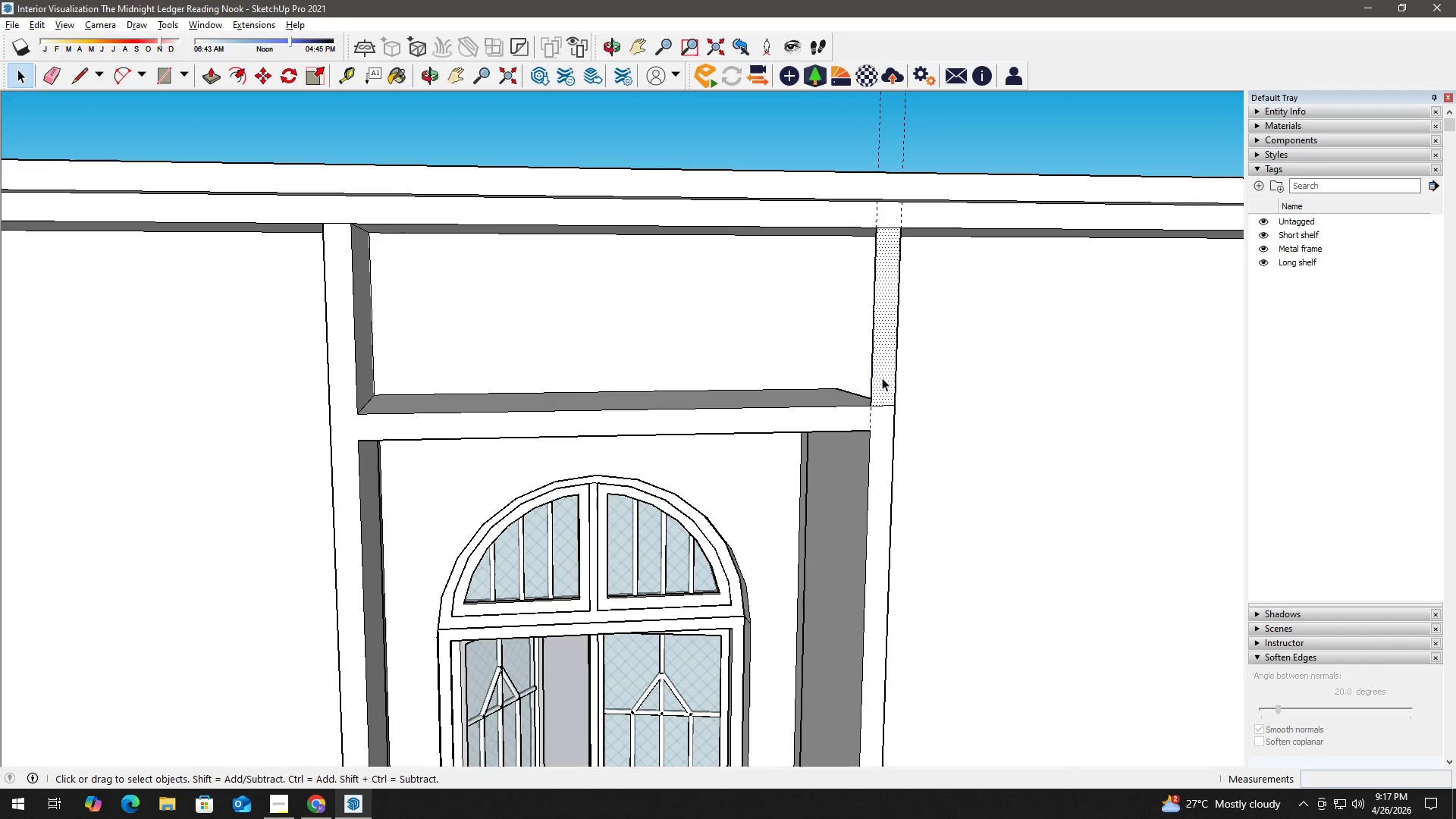 
key(P)
 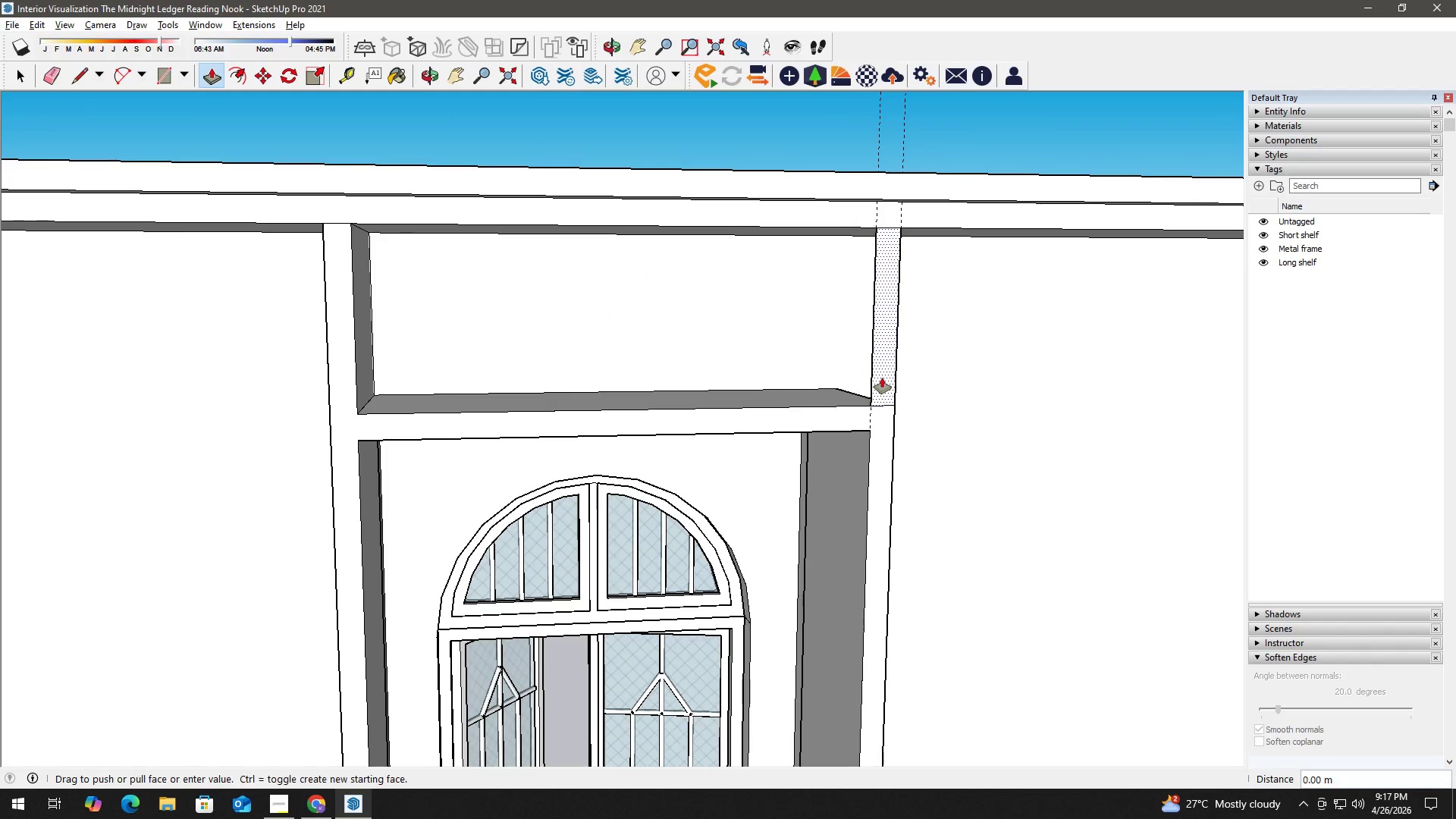 
left_click([882, 378])
 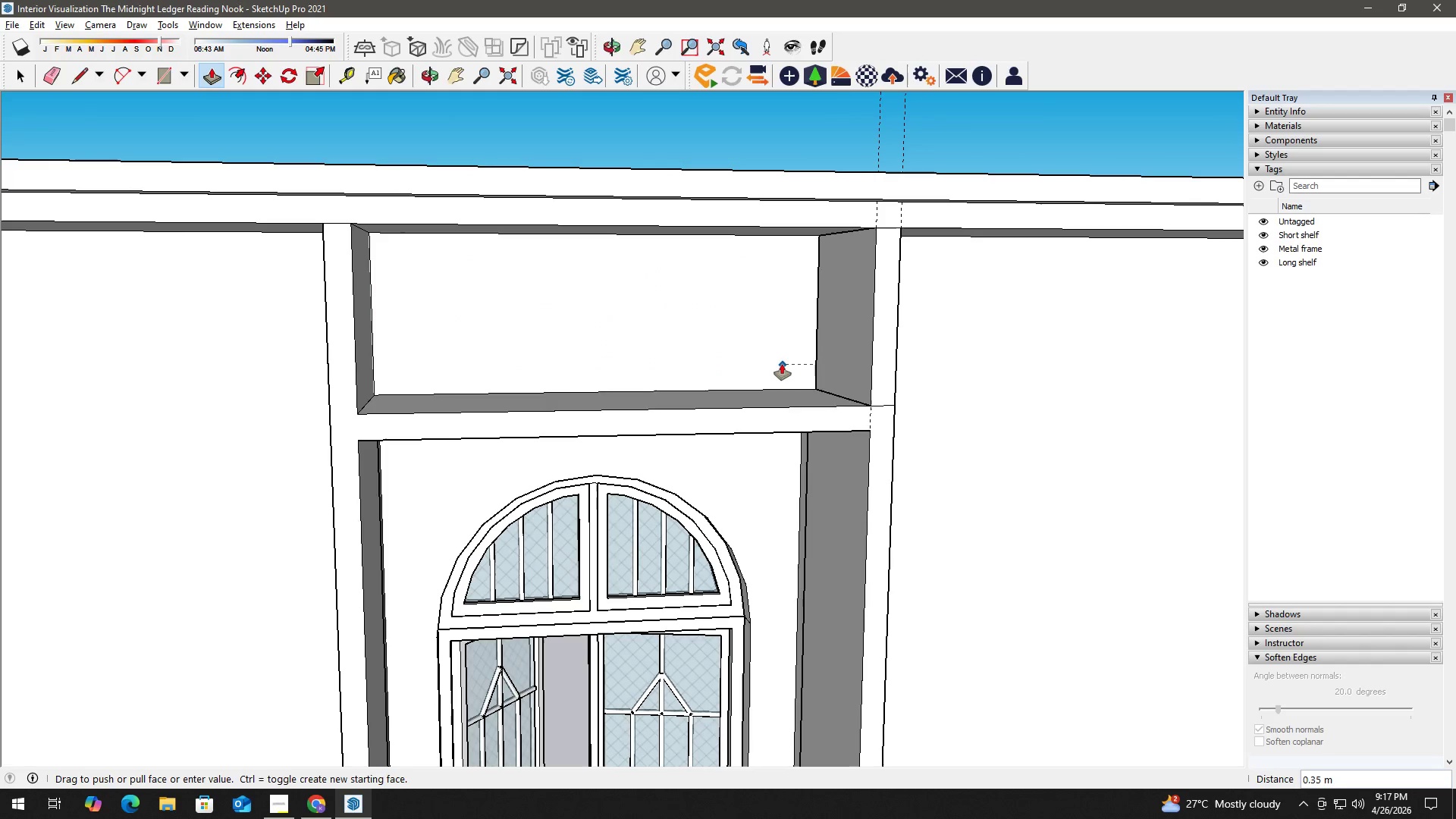 
left_click([770, 362])
 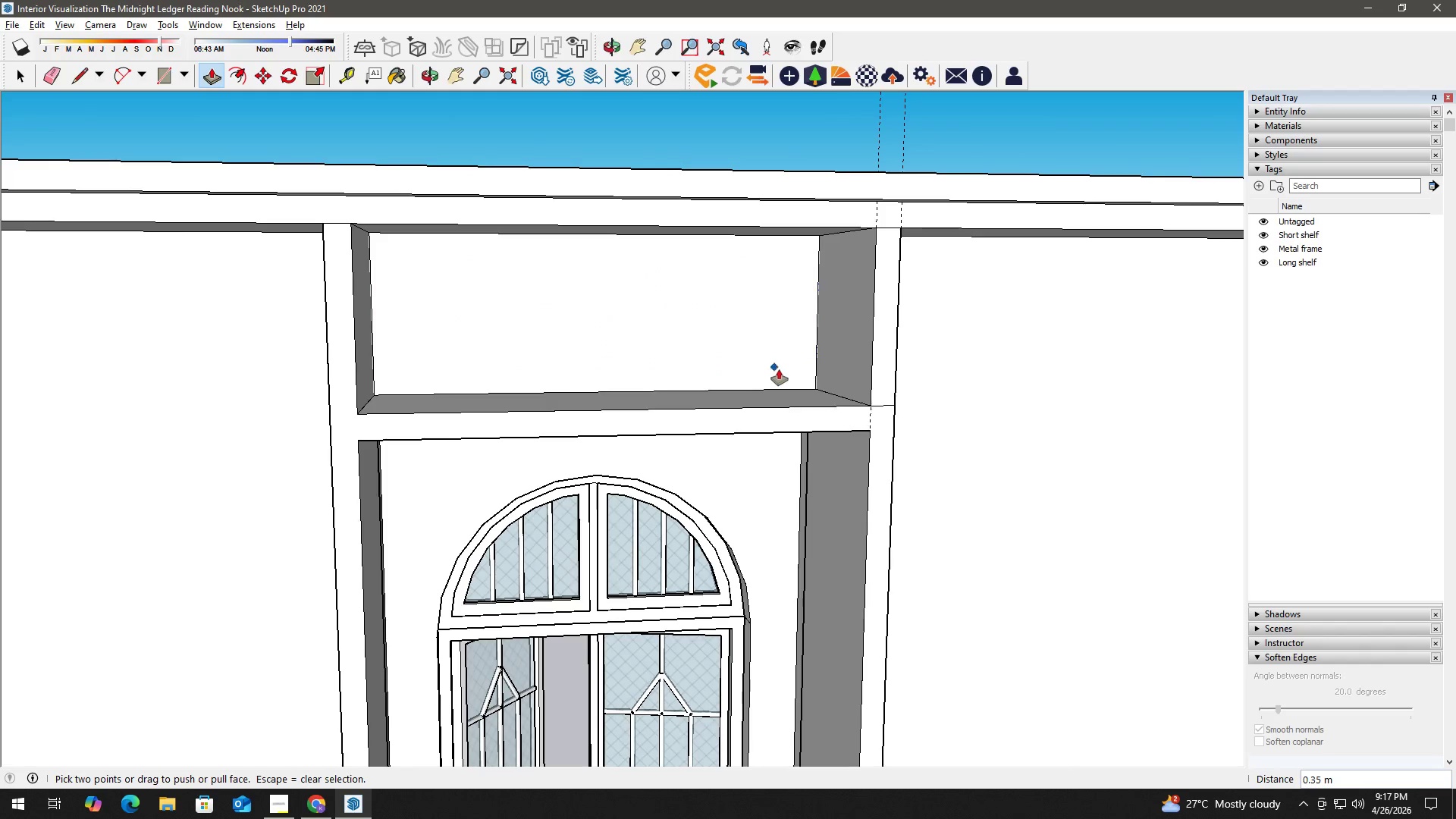 
key(Space)
 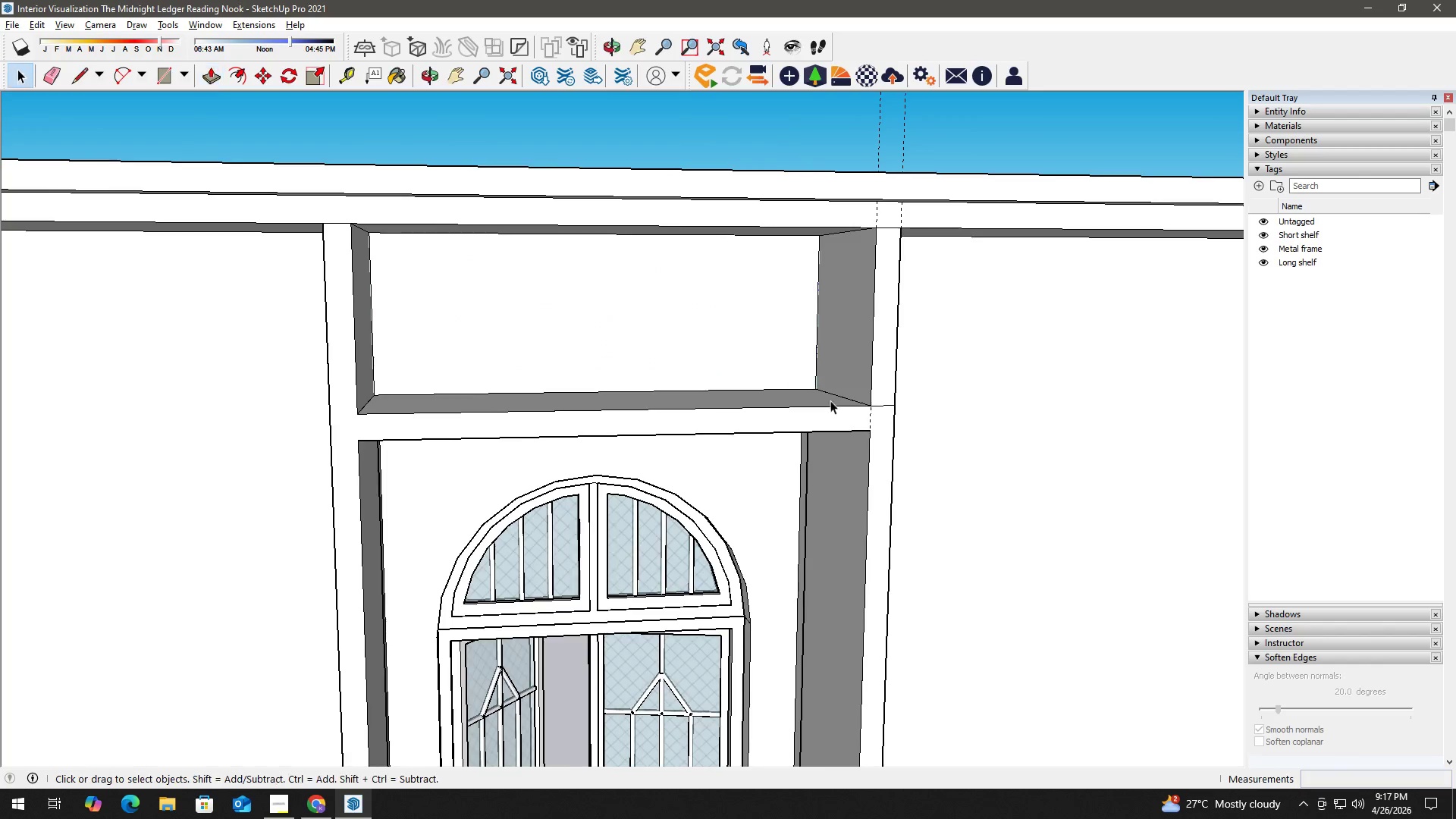 
key(E)
 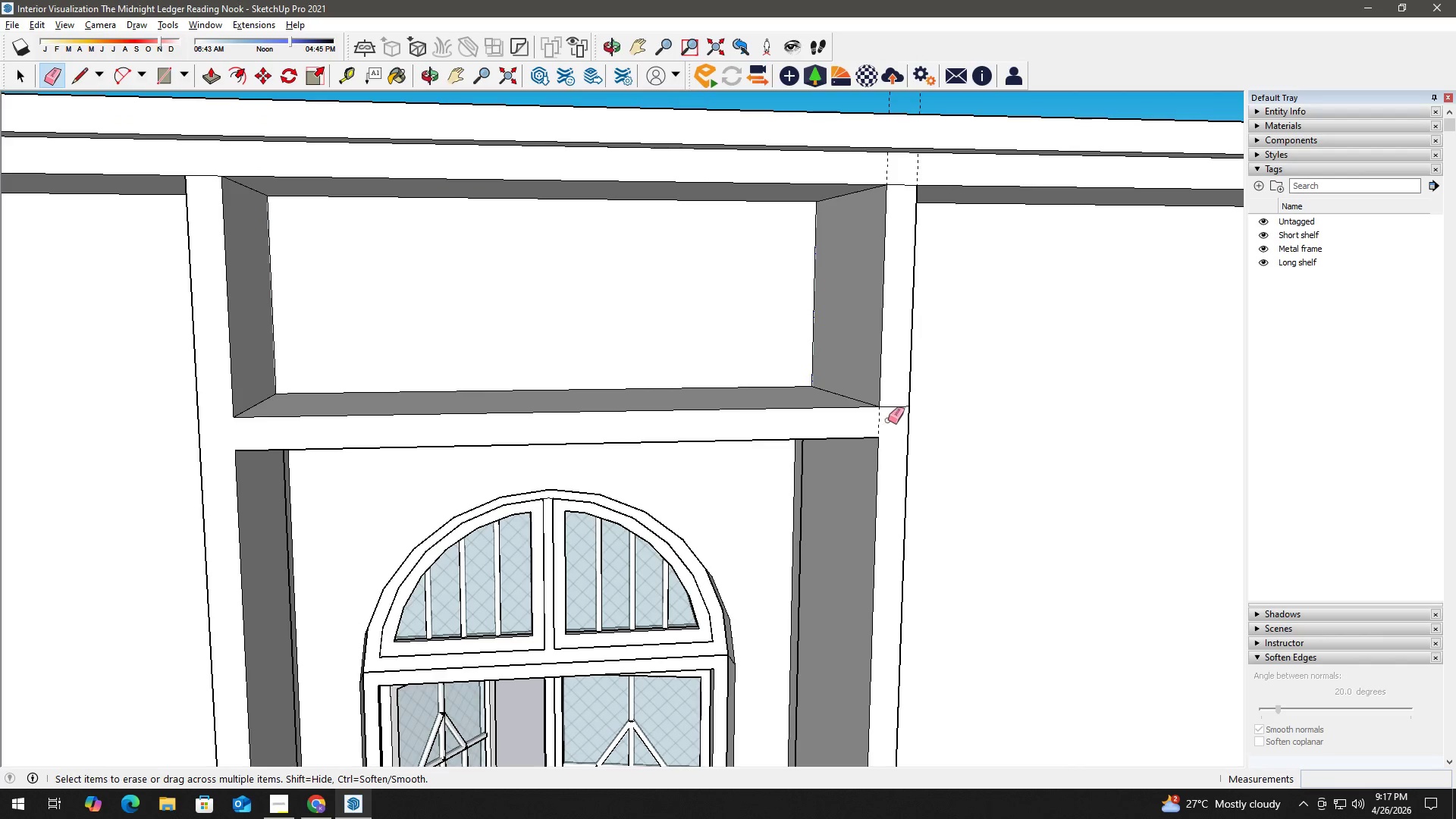 
left_click_drag(start_coordinate=[889, 417], to_coordinate=[889, 407])
 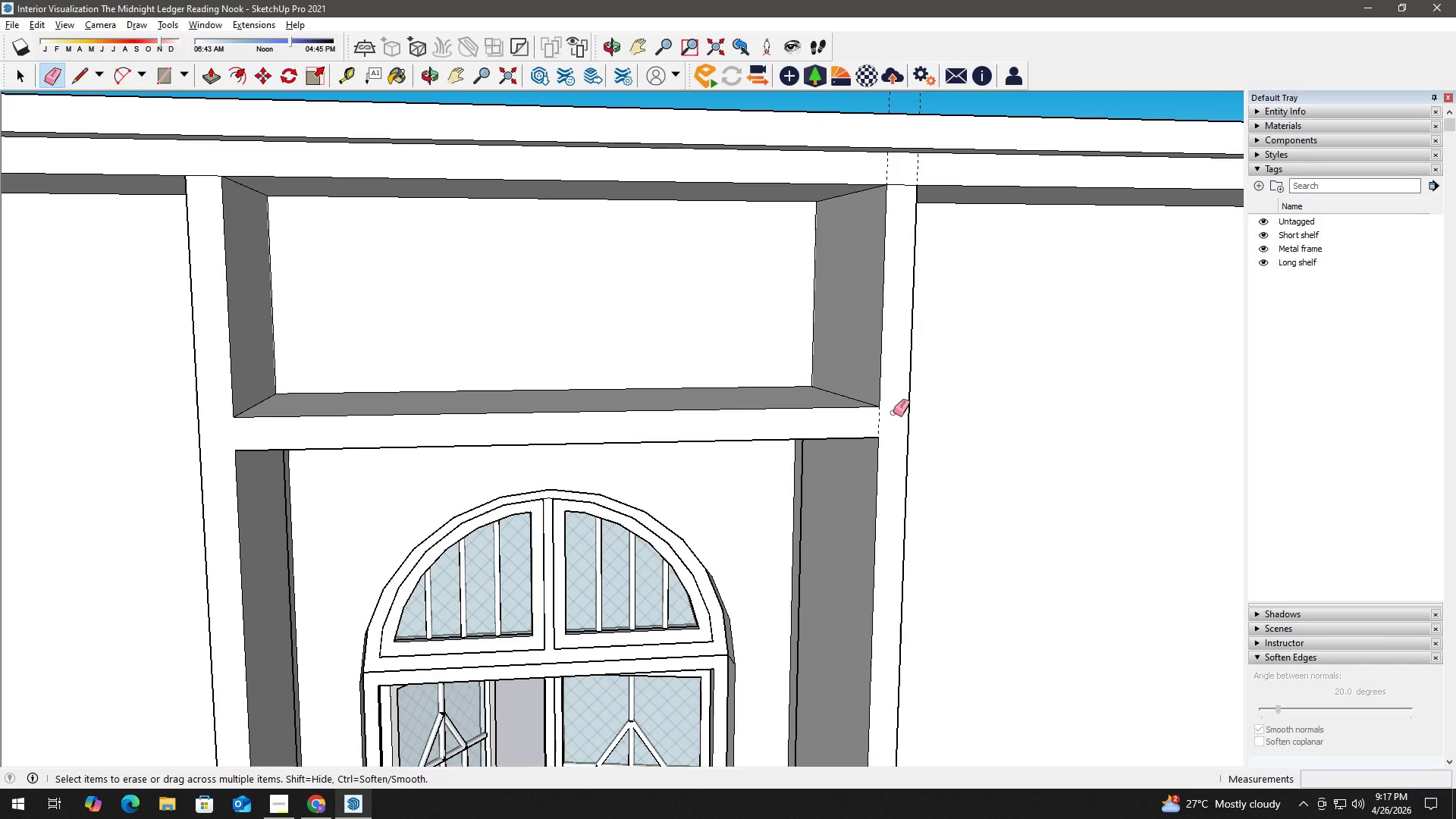 
scroll: coordinate [839, 403], scroll_direction: up, amount: 2.0
 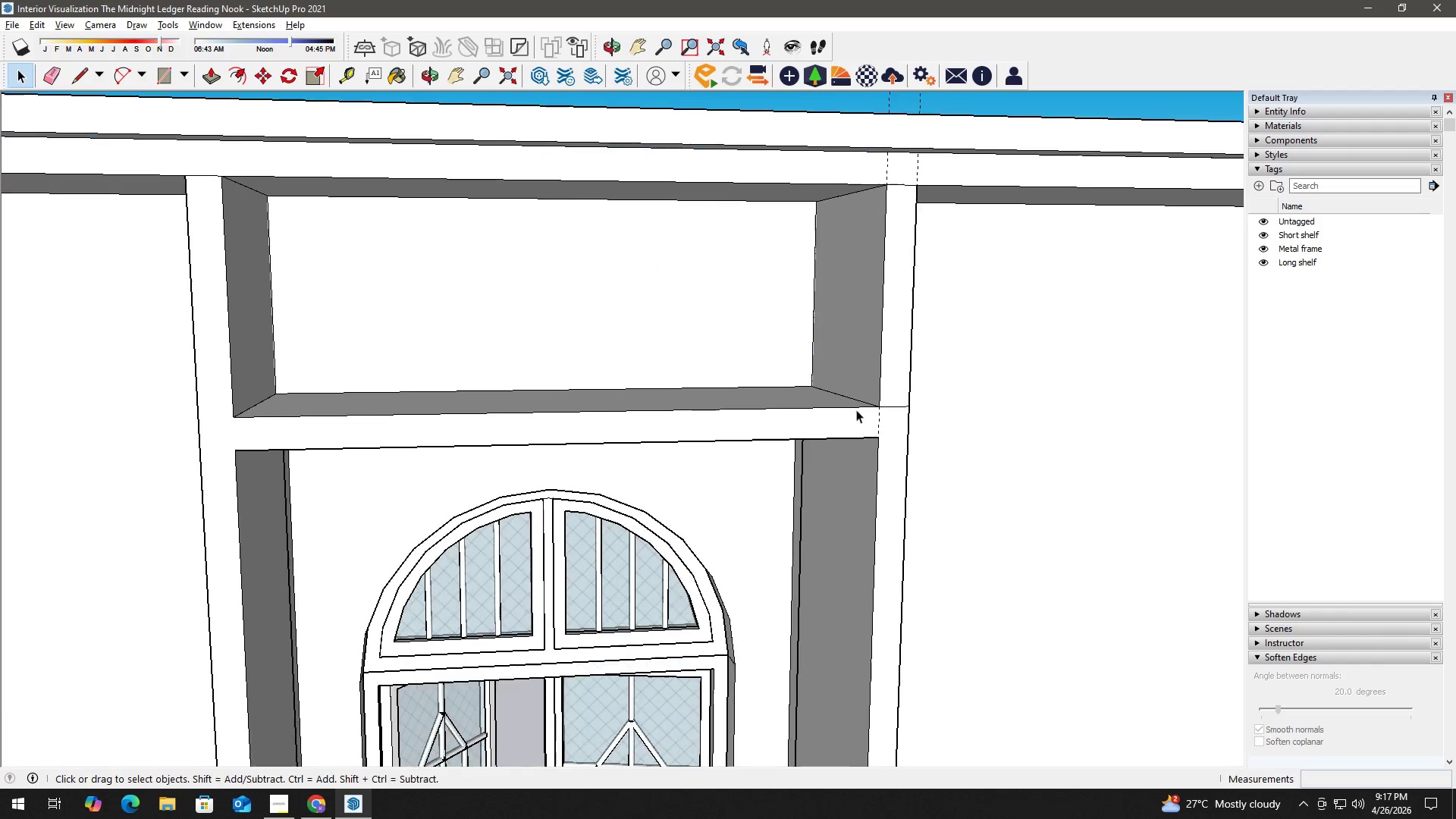 
key(Space)
 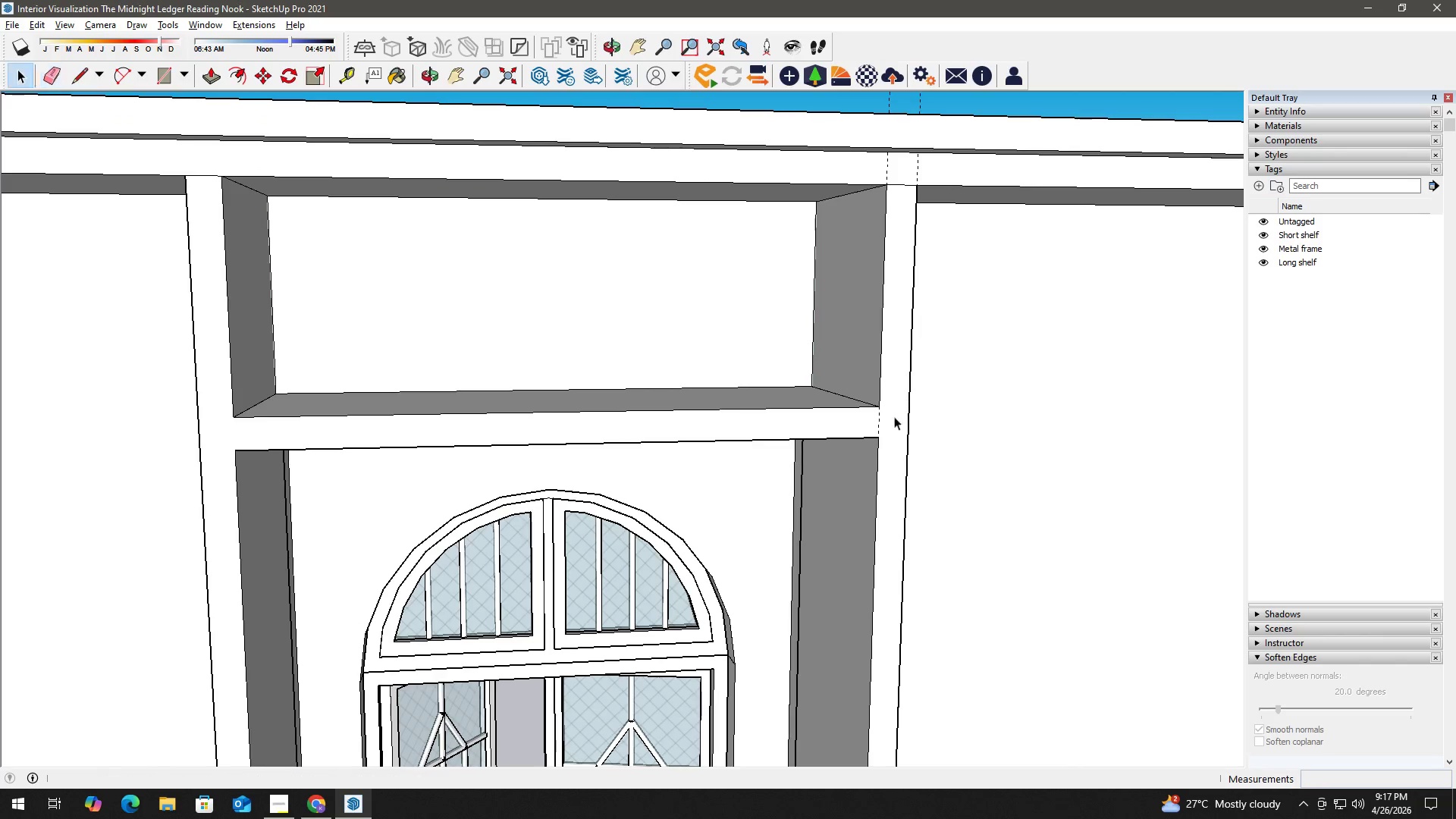 
key(E)
 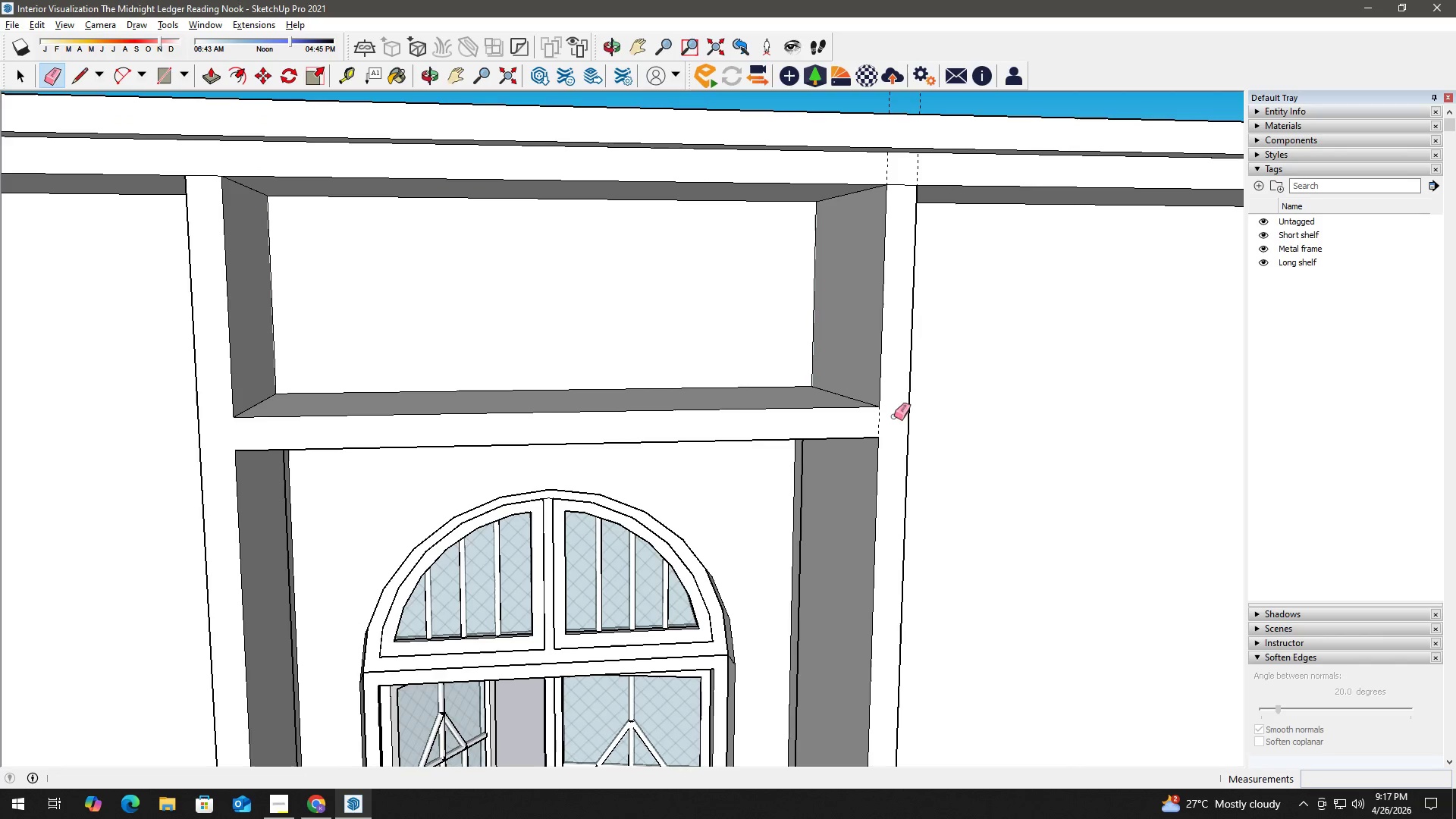 
left_click_drag(start_coordinate=[891, 416], to_coordinate=[873, 416])
 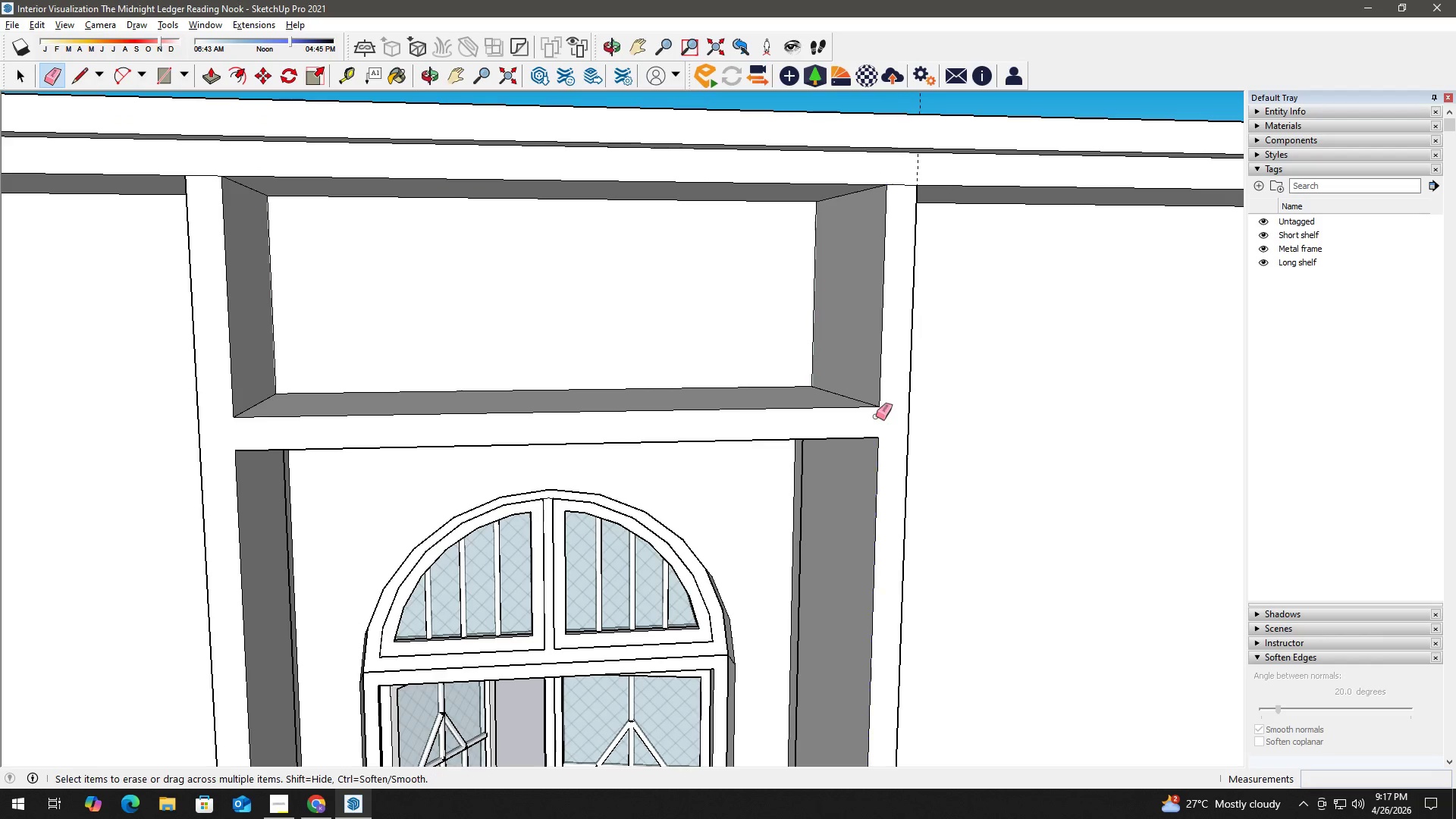 
key(Space)
 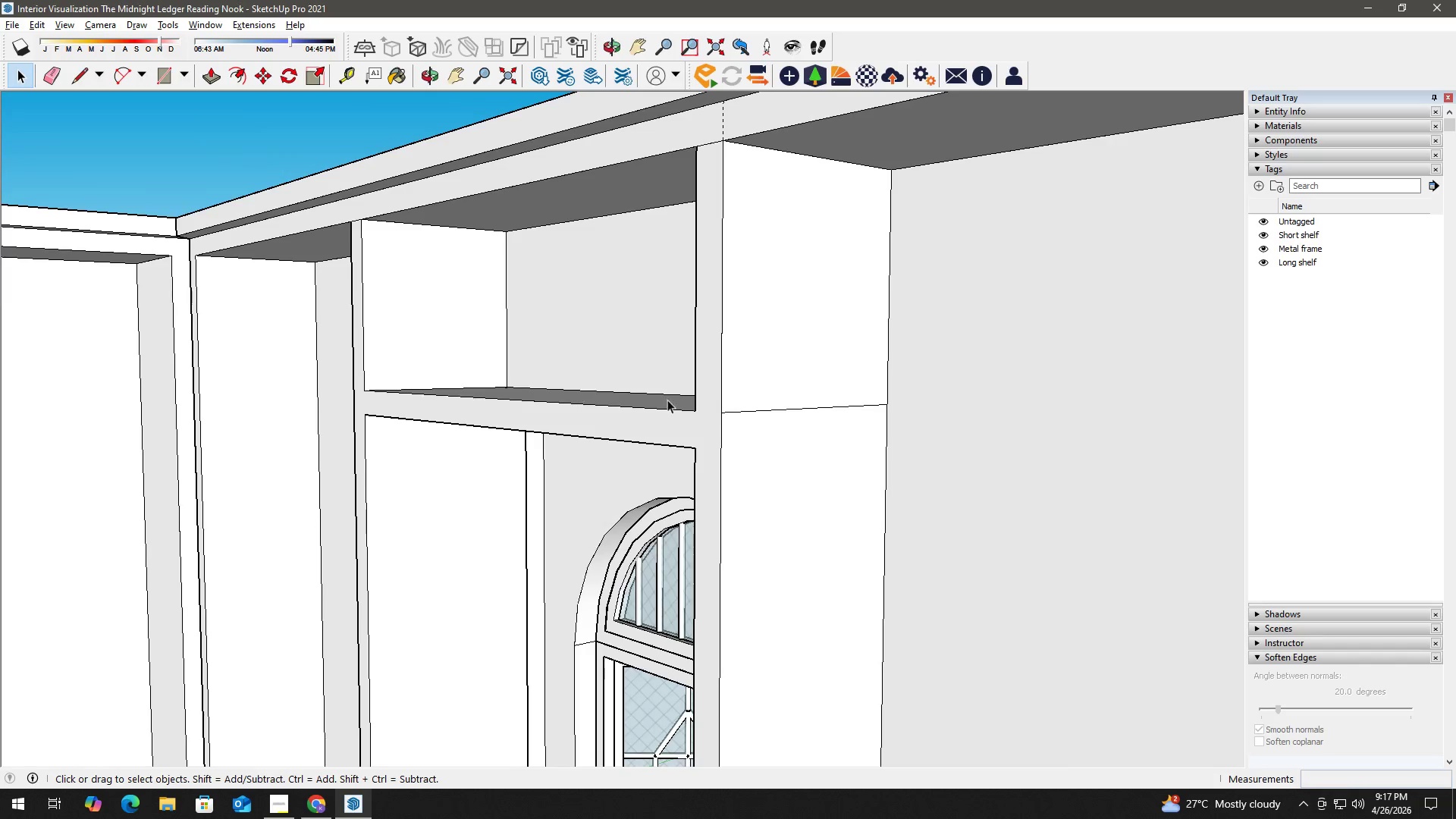 
key(E)
 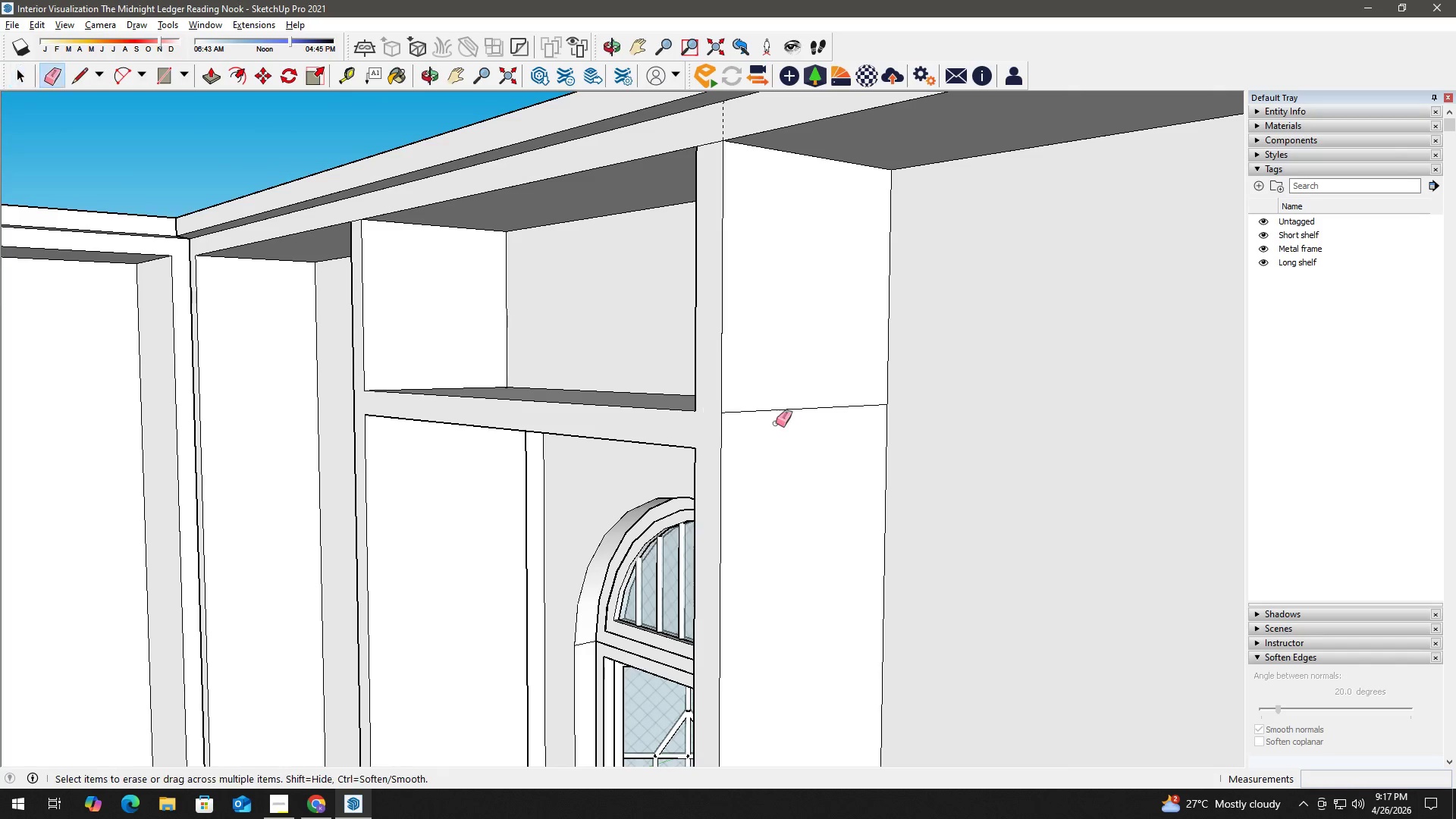 
left_click_drag(start_coordinate=[780, 423], to_coordinate=[770, 396])
 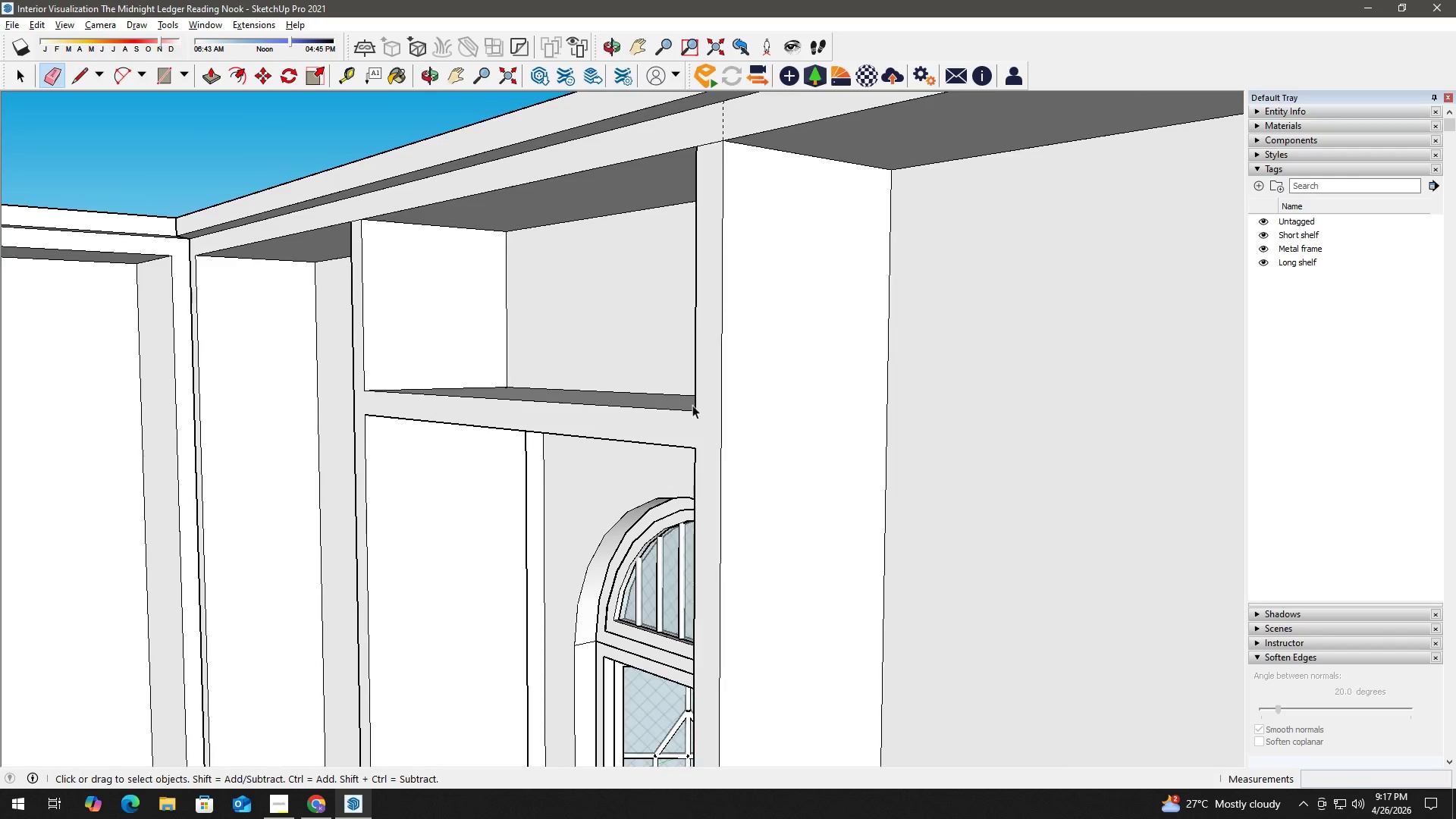 
scroll: coordinate [691, 466], scroll_direction: down, amount: 9.0
 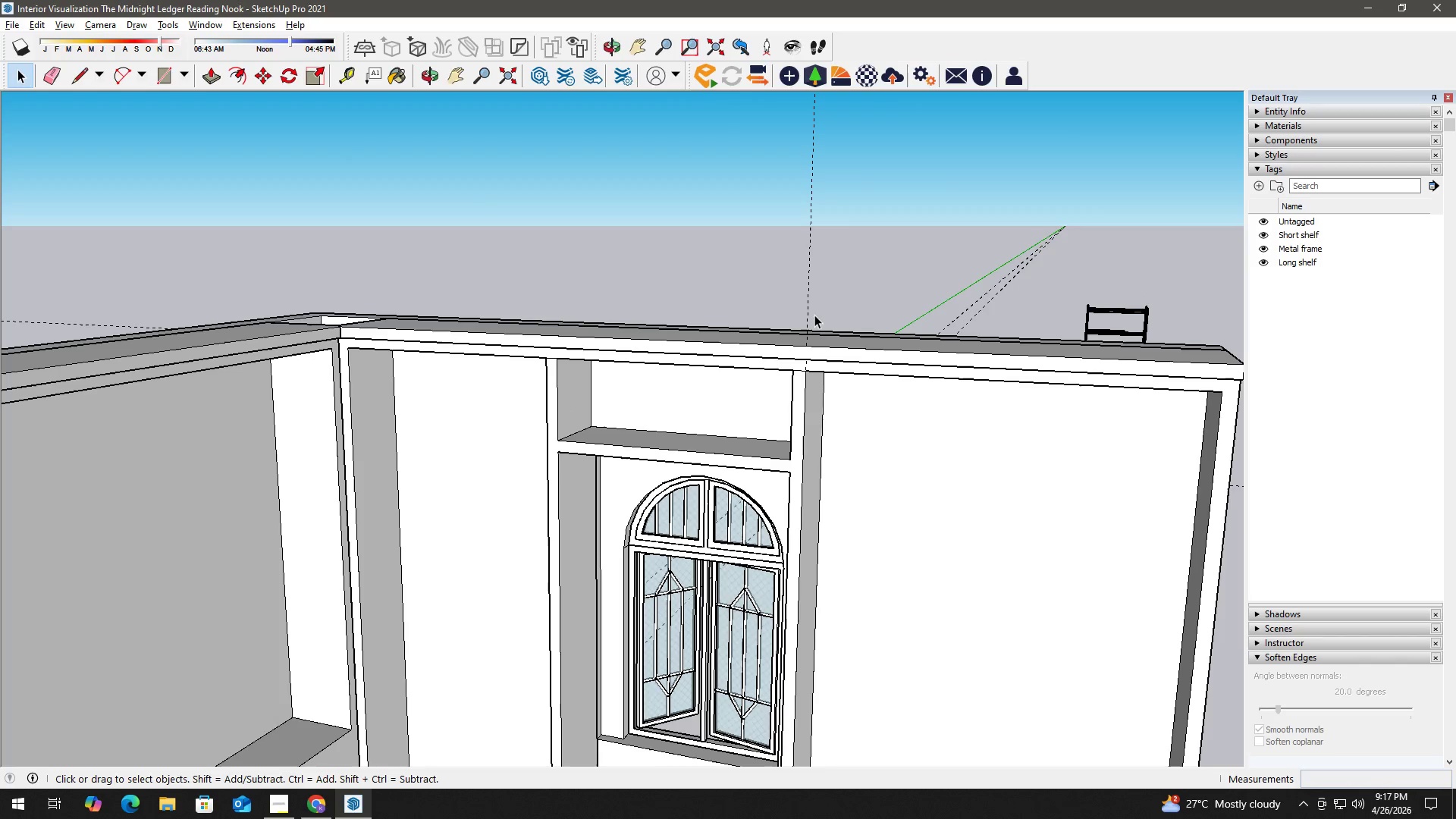 
key(E)
 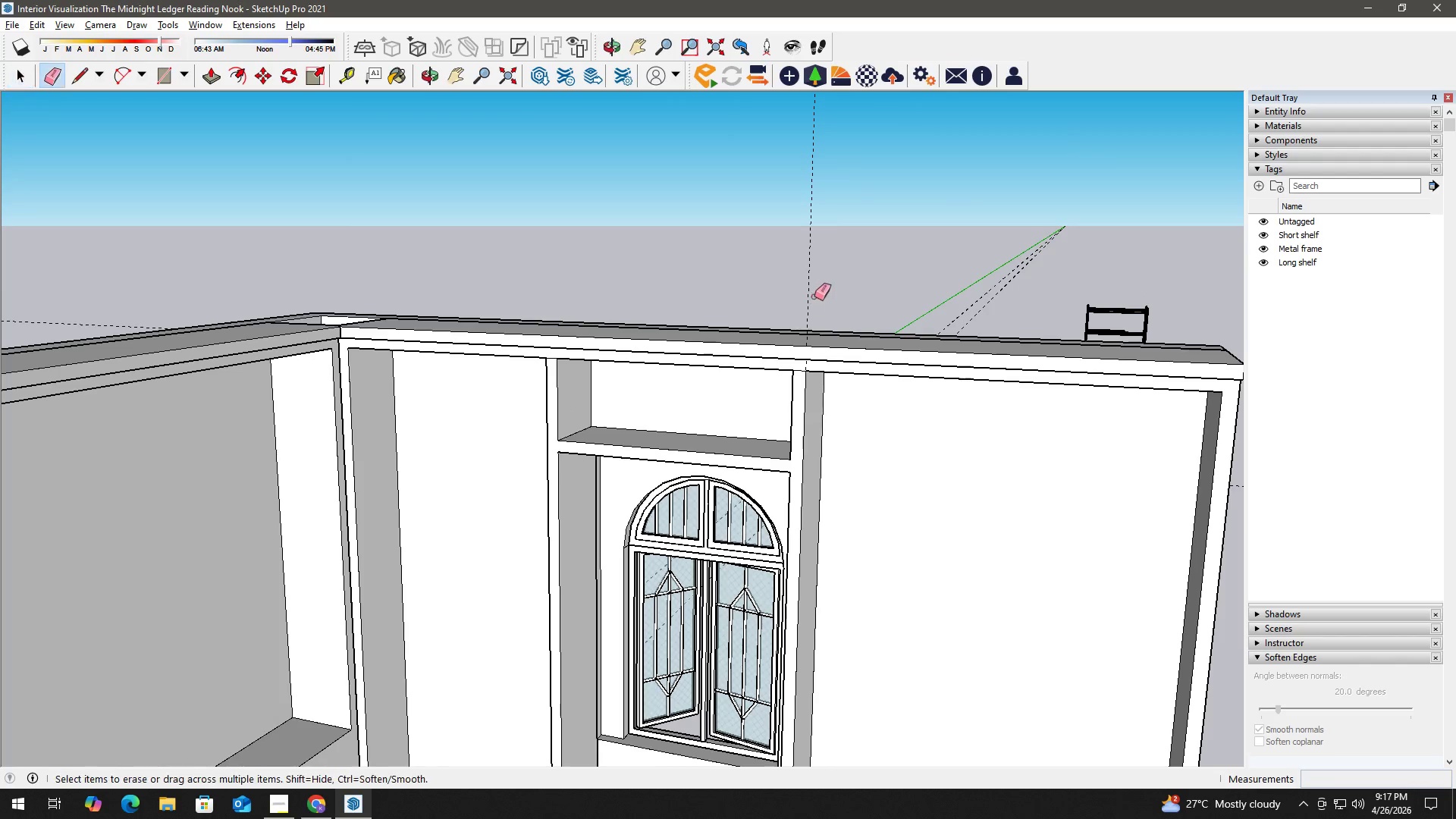 
left_click_drag(start_coordinate=[814, 294], to_coordinate=[792, 284])
 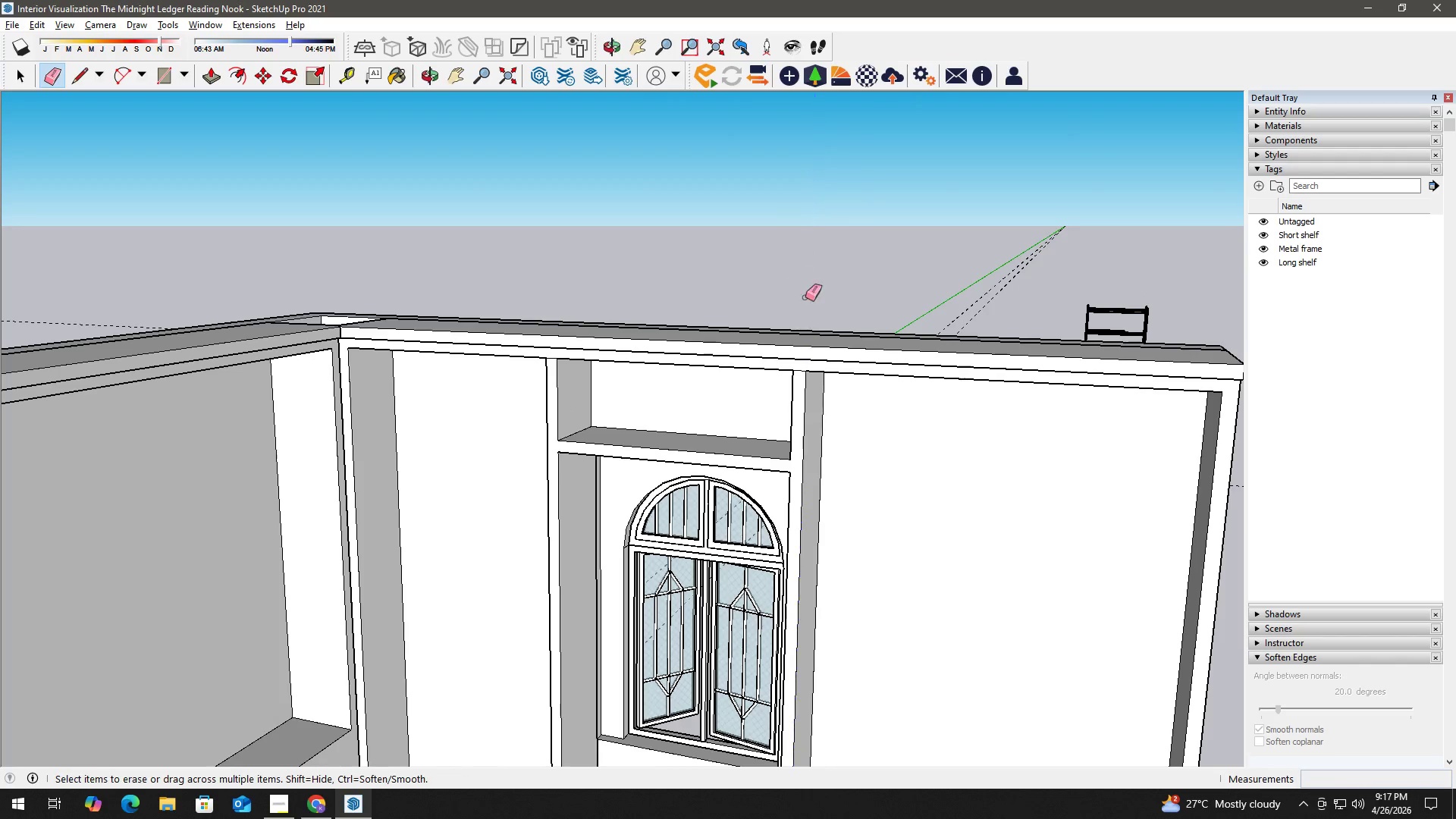 
key(Space)
 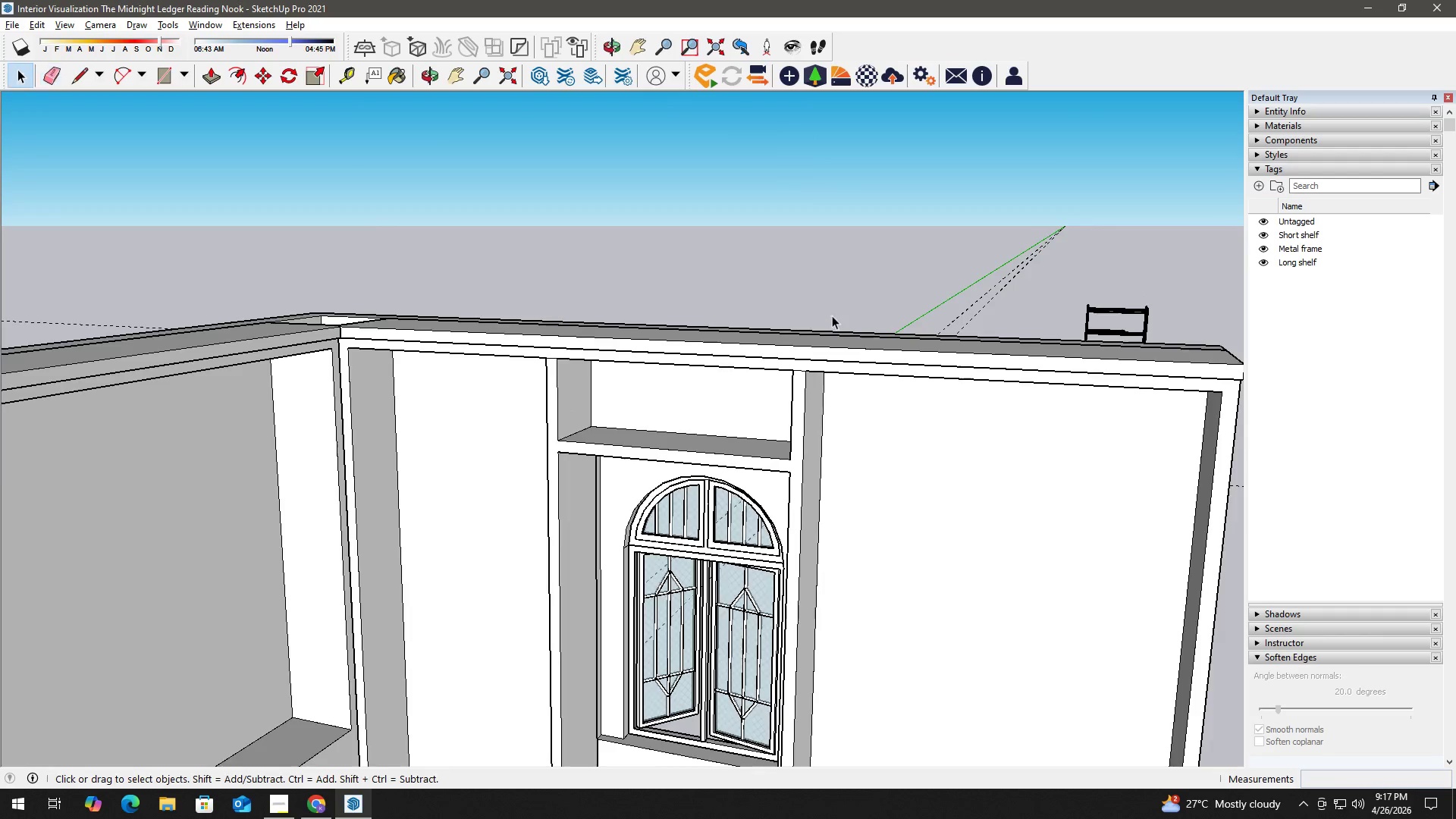 
scroll: coordinate [780, 364], scroll_direction: down, amount: 6.0
 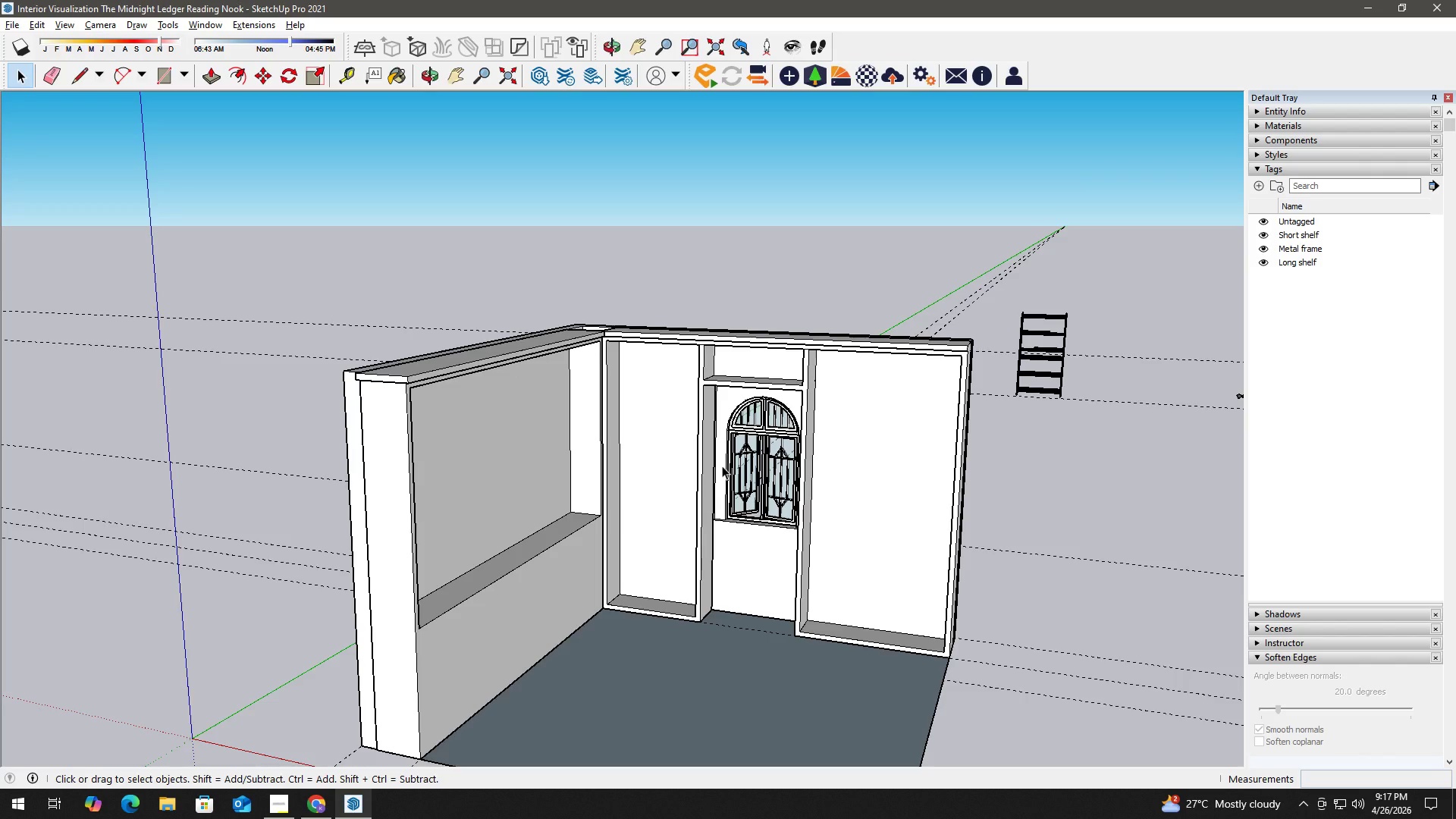 
wait(5.74)
 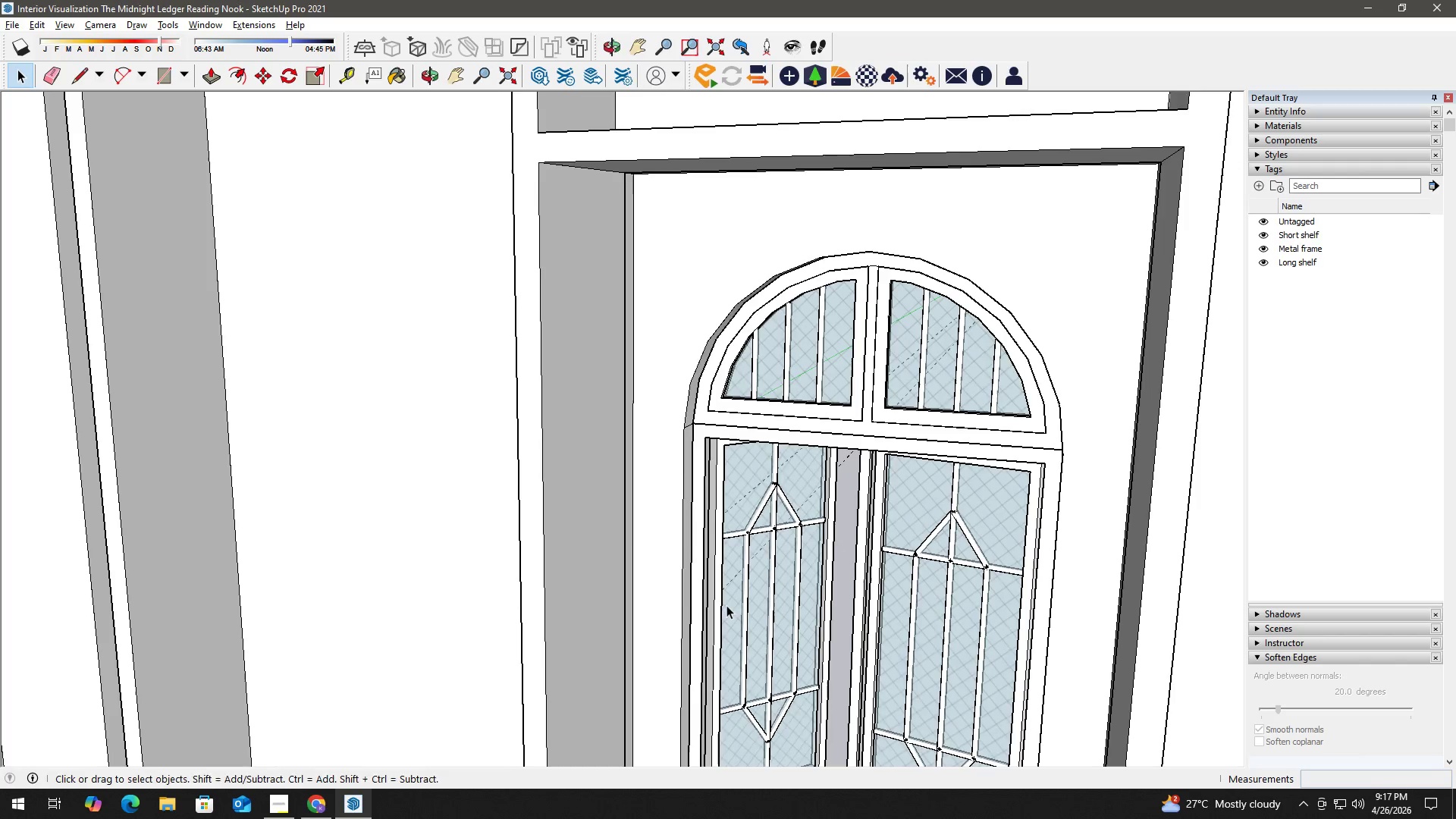 
key(H)
 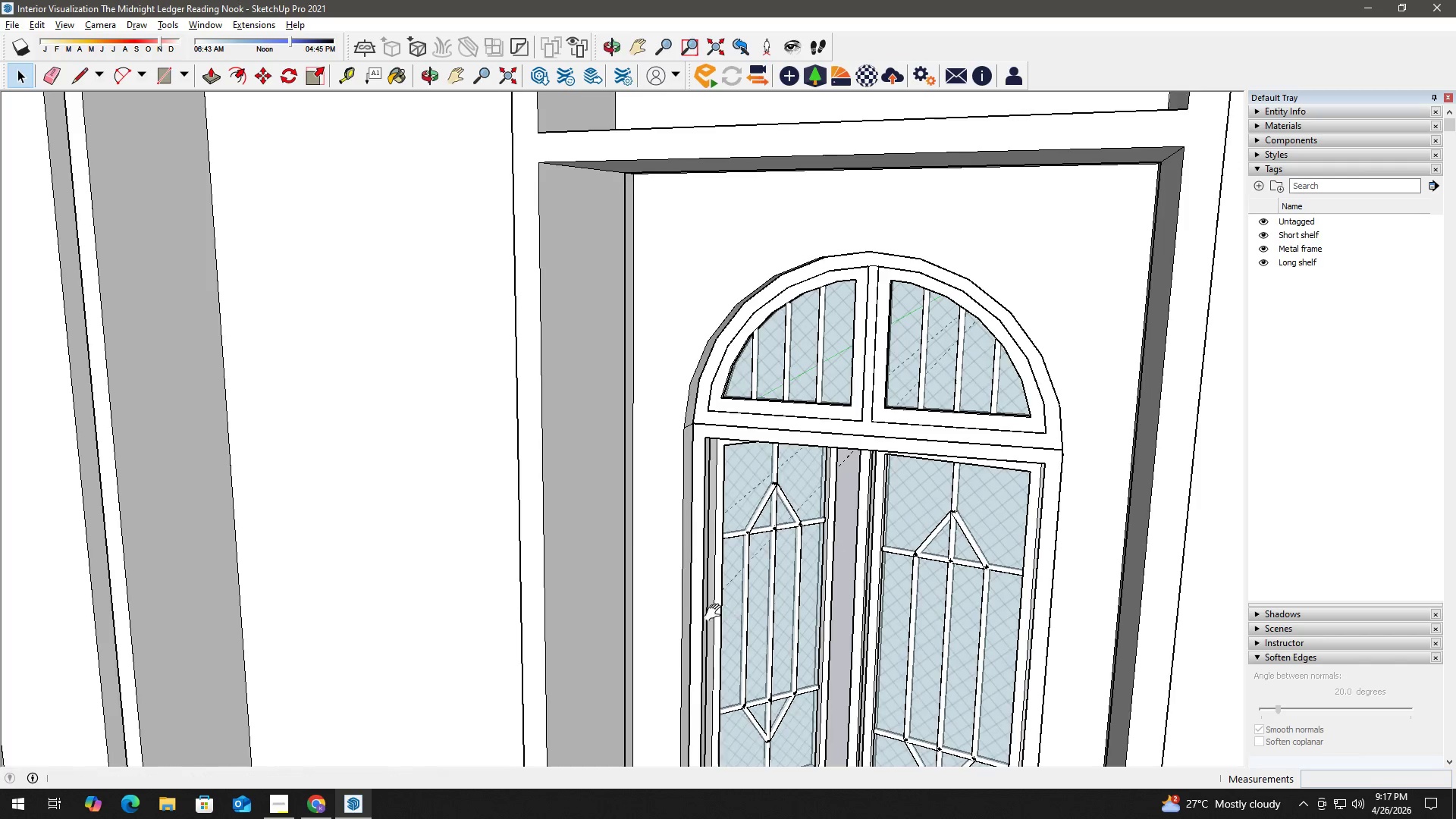 
left_click_drag(start_coordinate=[714, 610], to_coordinate=[701, 380])
 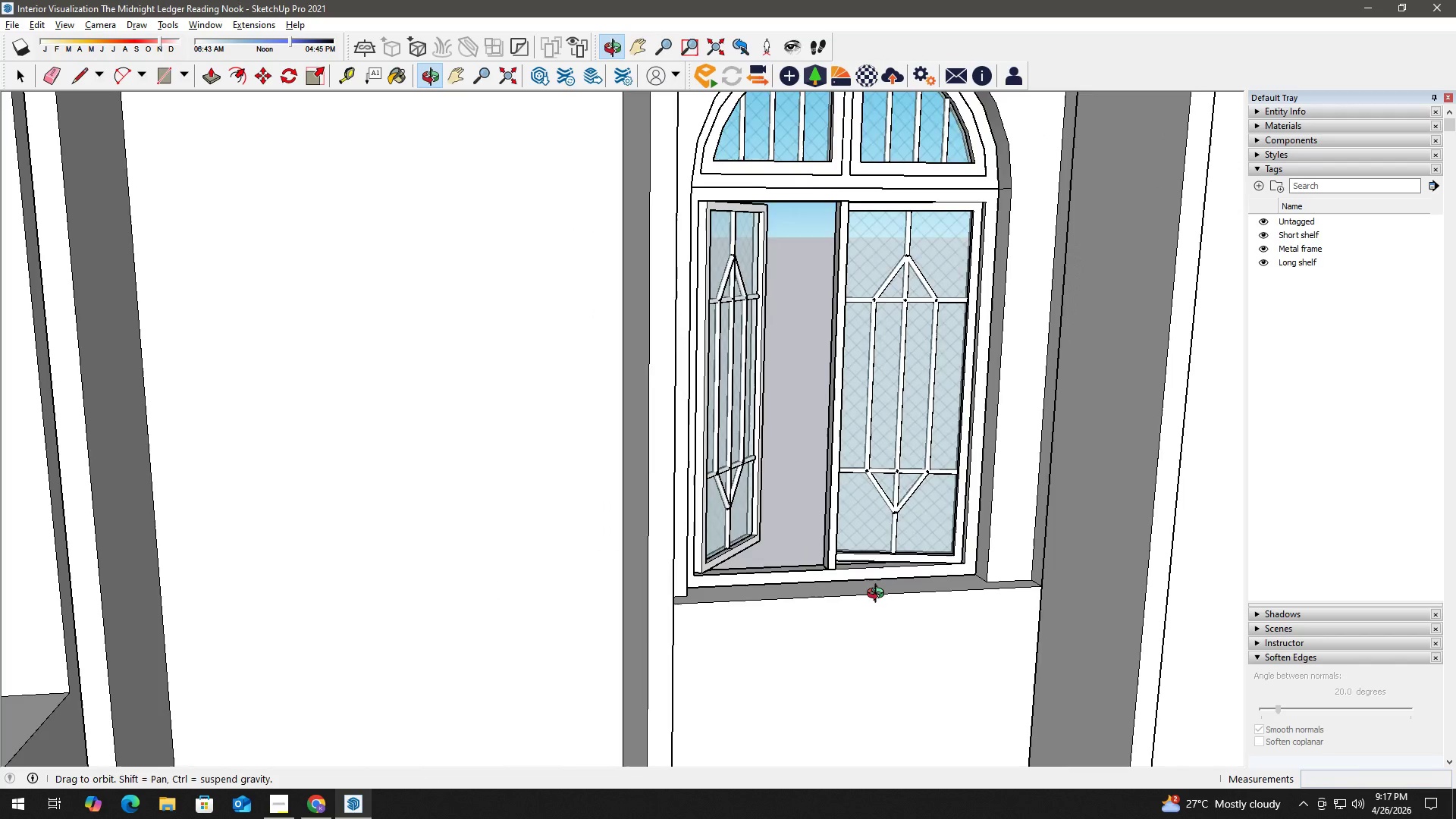 
scroll: coordinate [752, 516], scroll_direction: up, amount: 15.0
 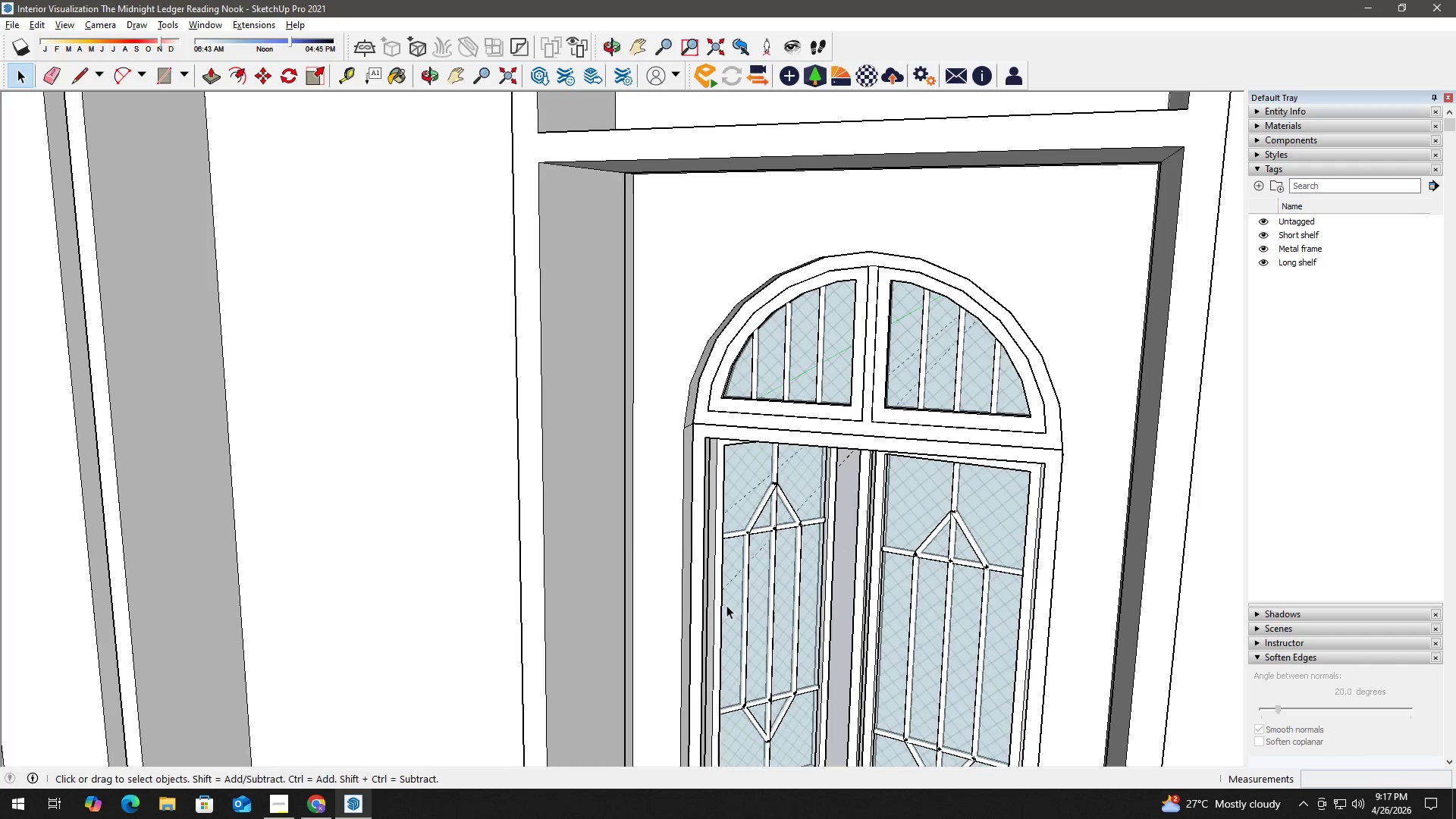 
key(H)
 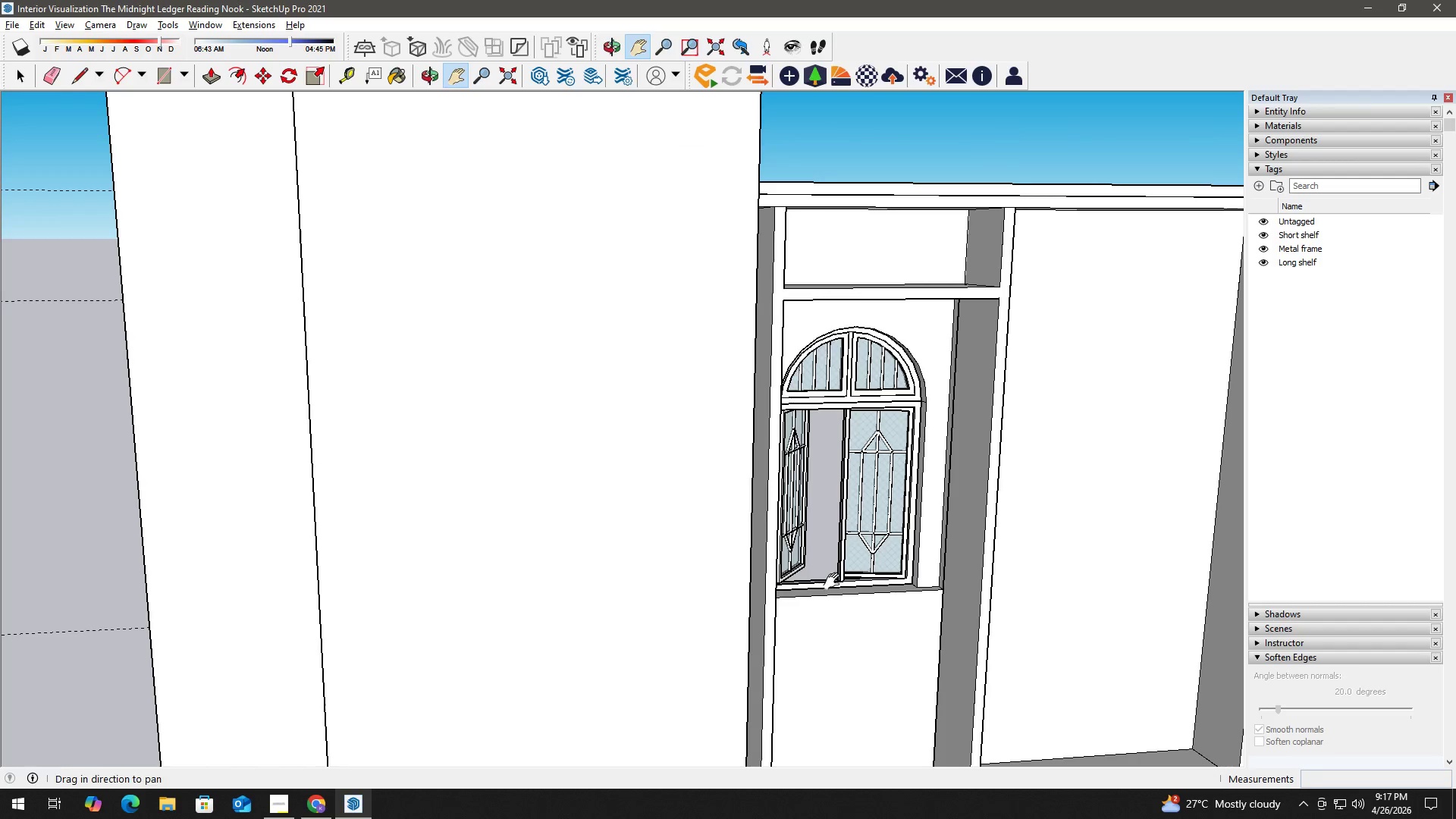 
left_click_drag(start_coordinate=[835, 582], to_coordinate=[667, 572])
 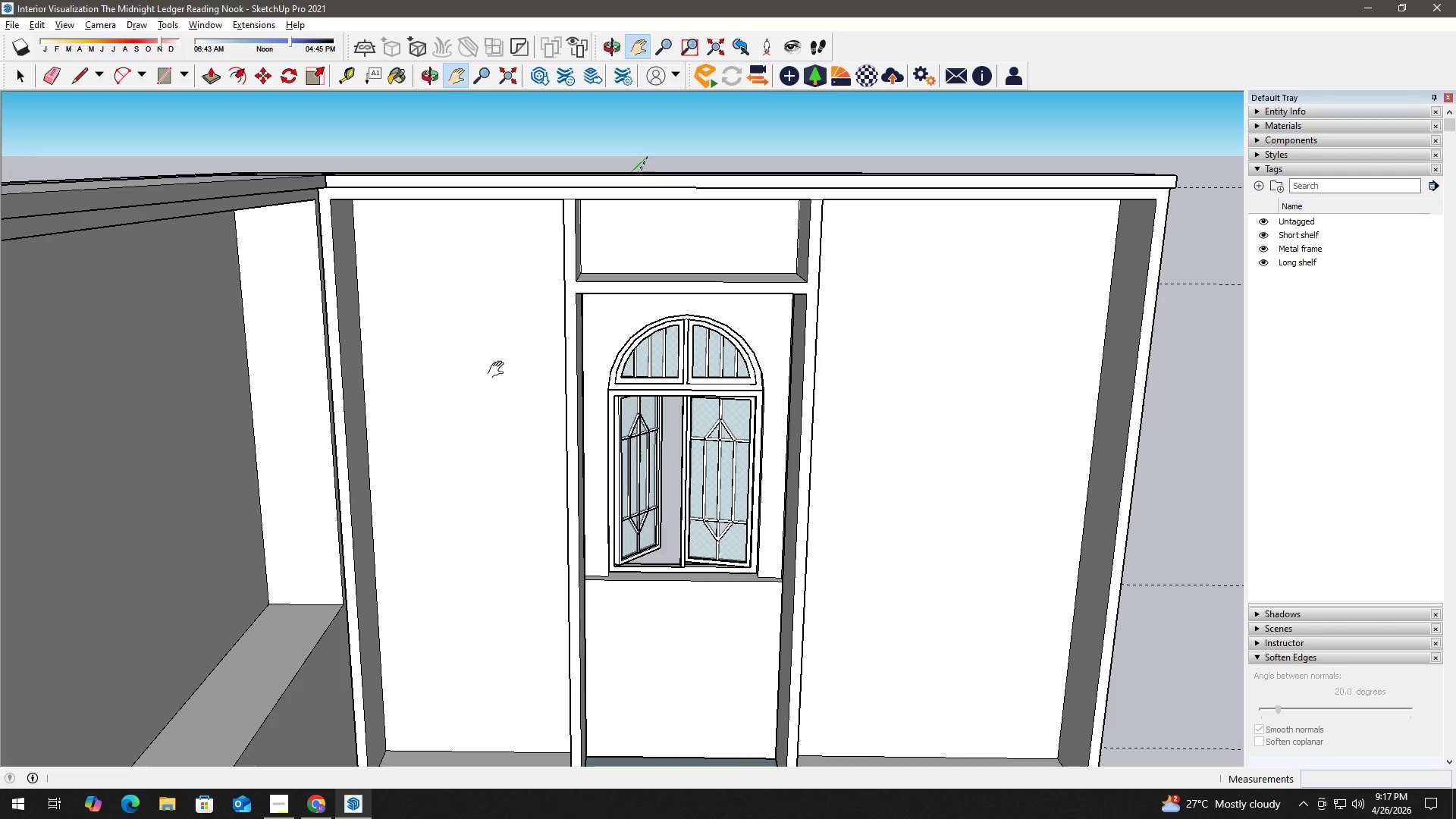 
scroll: coordinate [839, 592], scroll_direction: down, amount: 8.0
 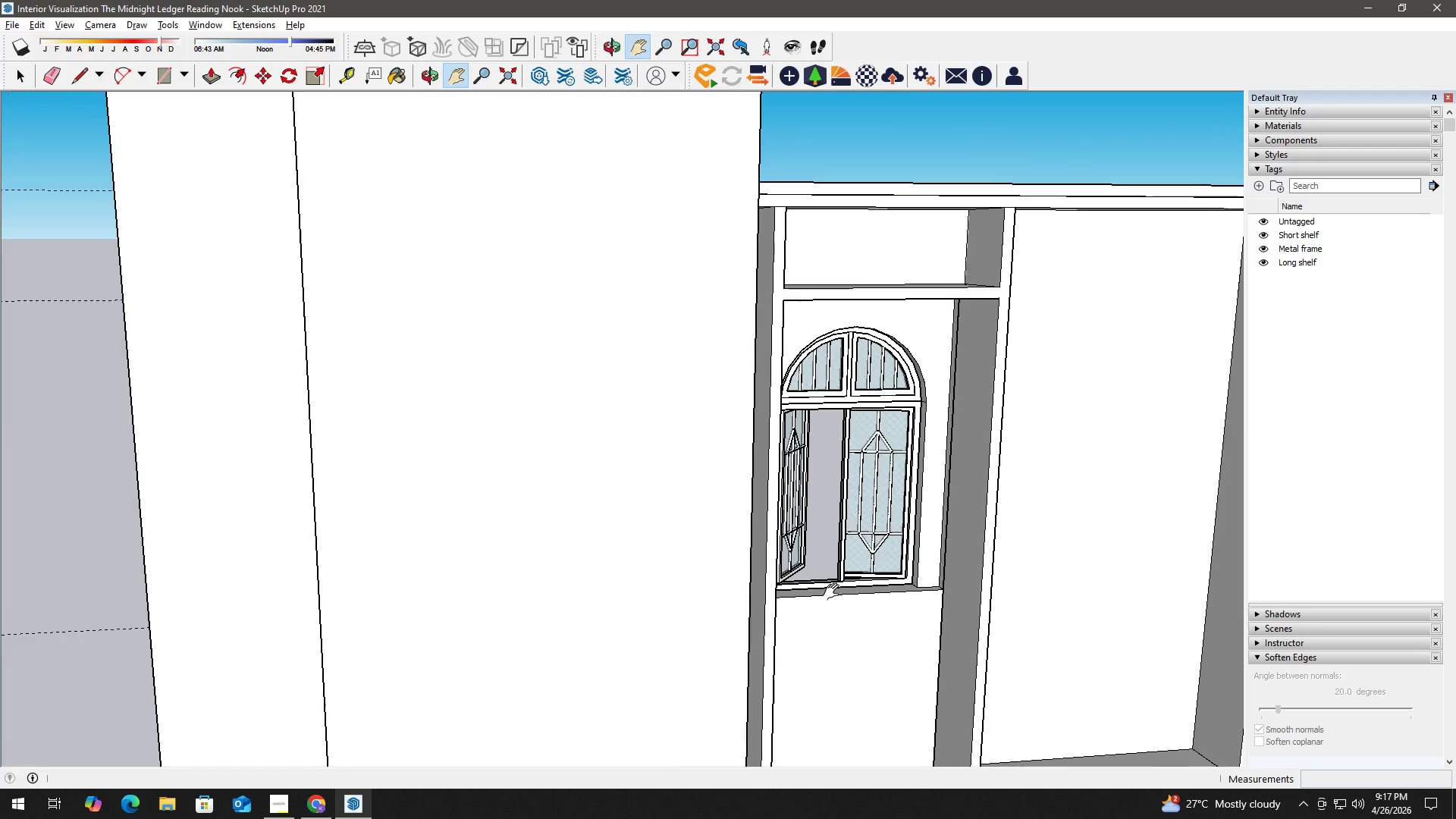 
wait(7.14)
 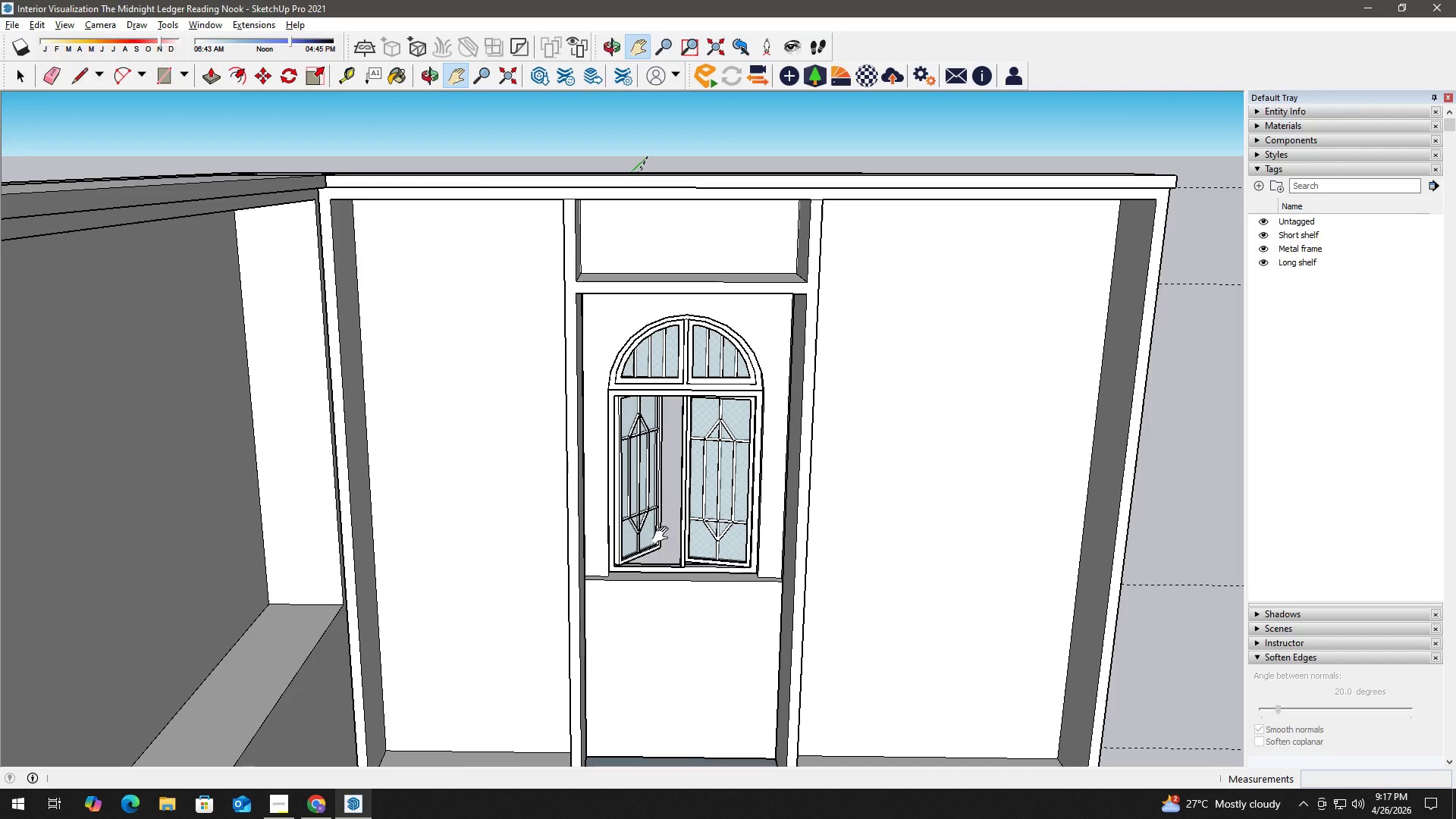 
scroll: coordinate [175, 340], scroll_direction: down, amount: 6.0
 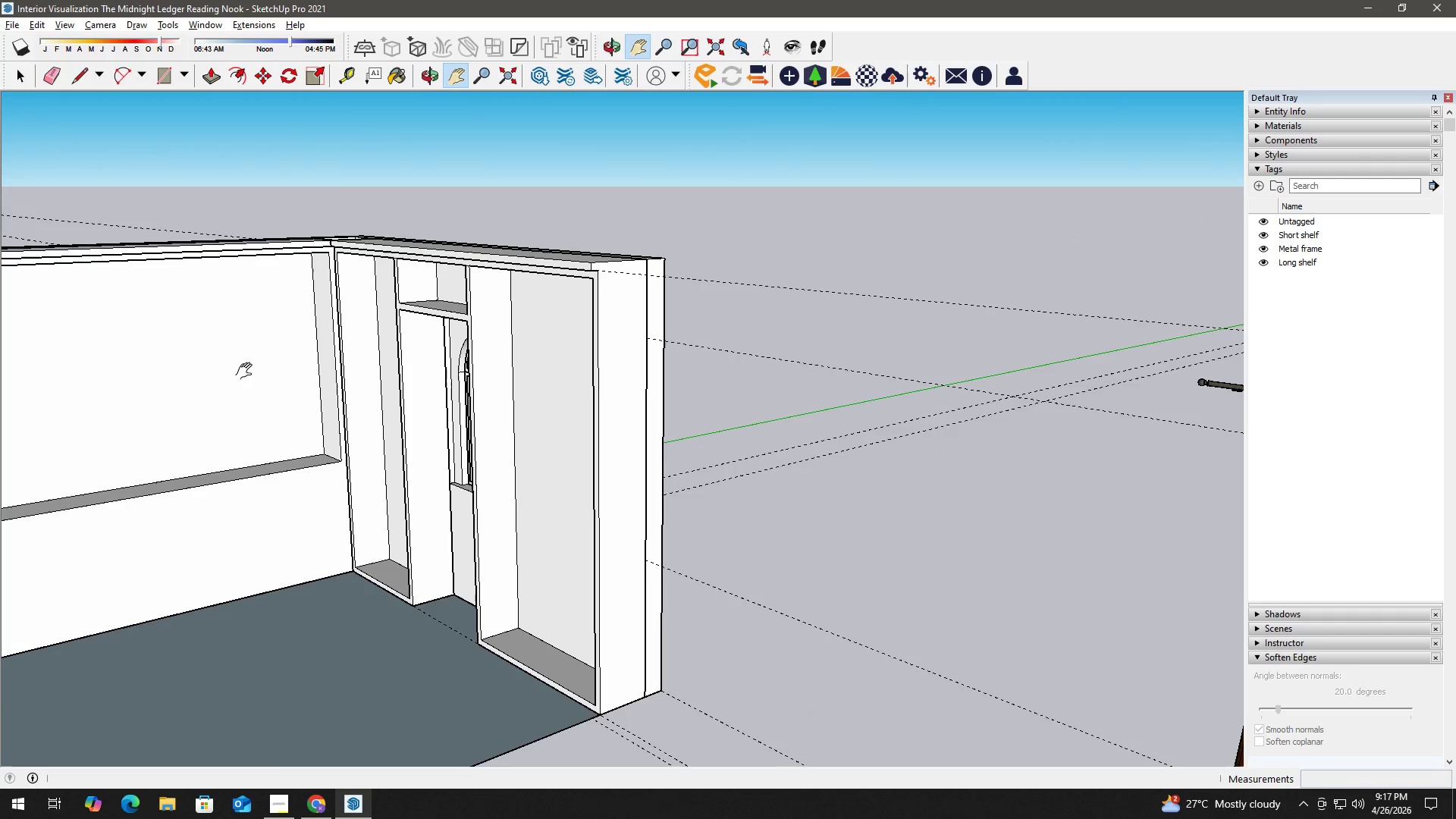 
left_click_drag(start_coordinate=[273, 381], to_coordinate=[791, 372])
 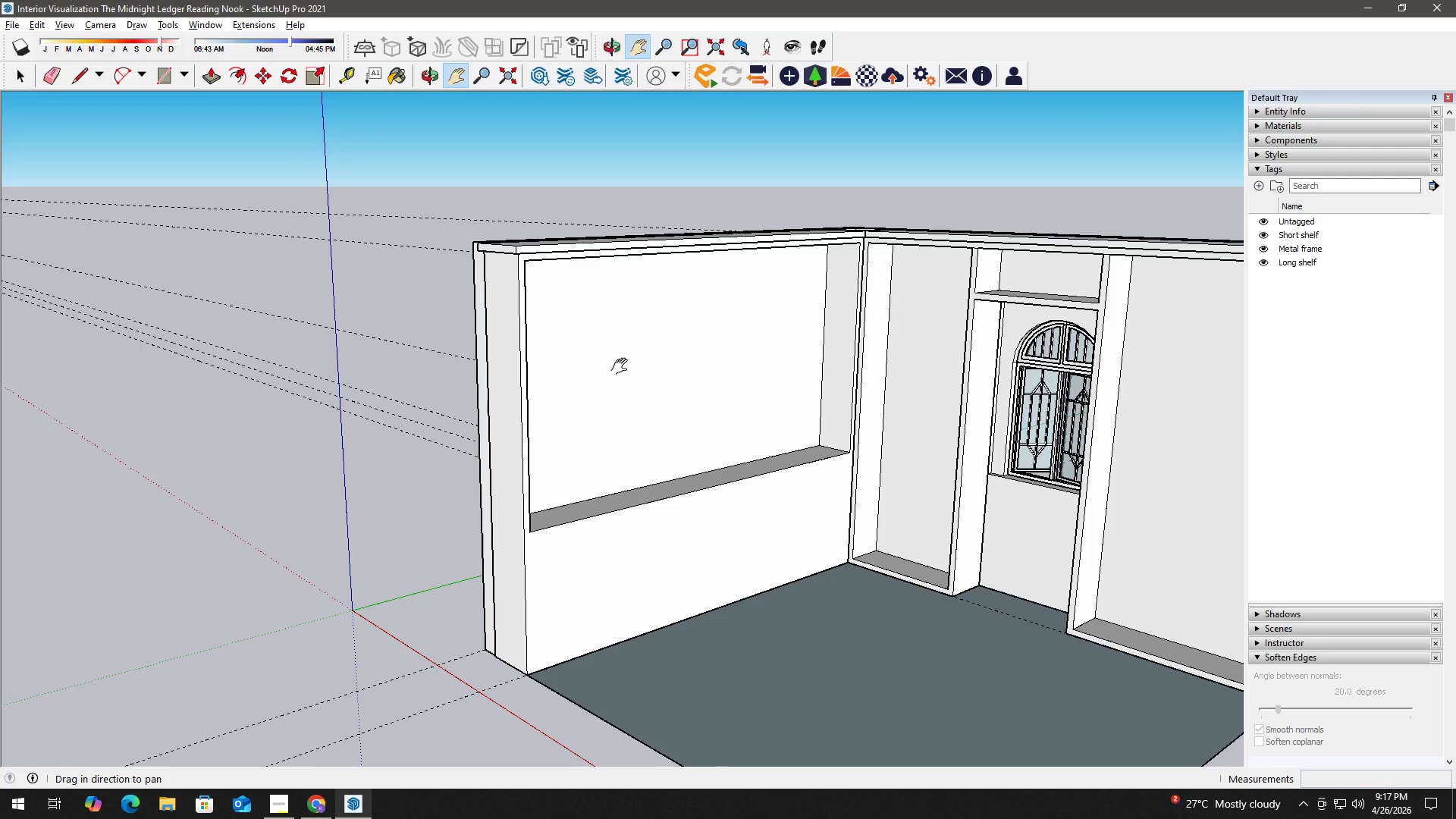 
key(E)
 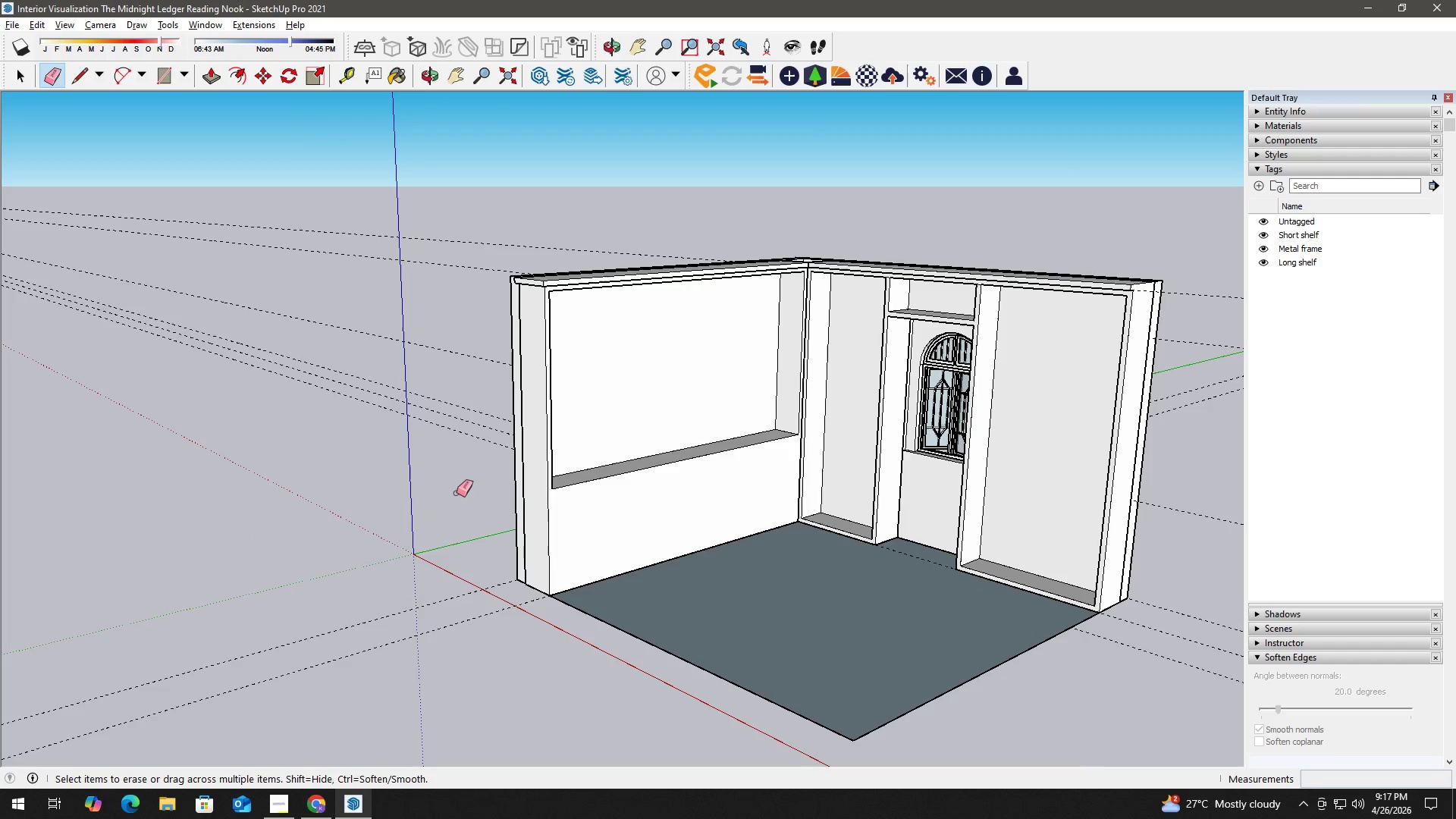 
scroll: coordinate [612, 372], scroll_direction: down, amount: 3.0
 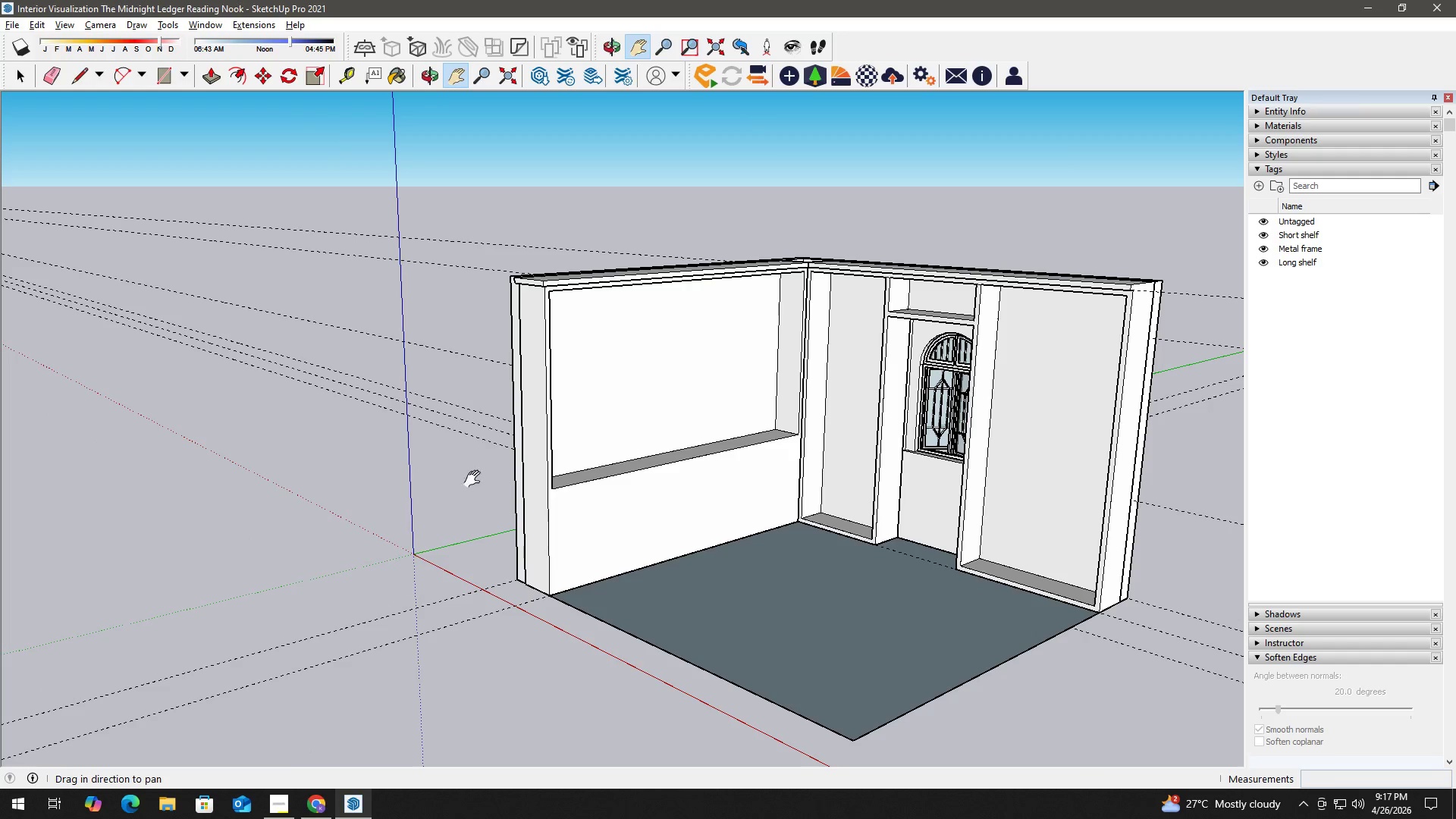 
left_click_drag(start_coordinate=[457, 488], to_coordinate=[462, 226])
 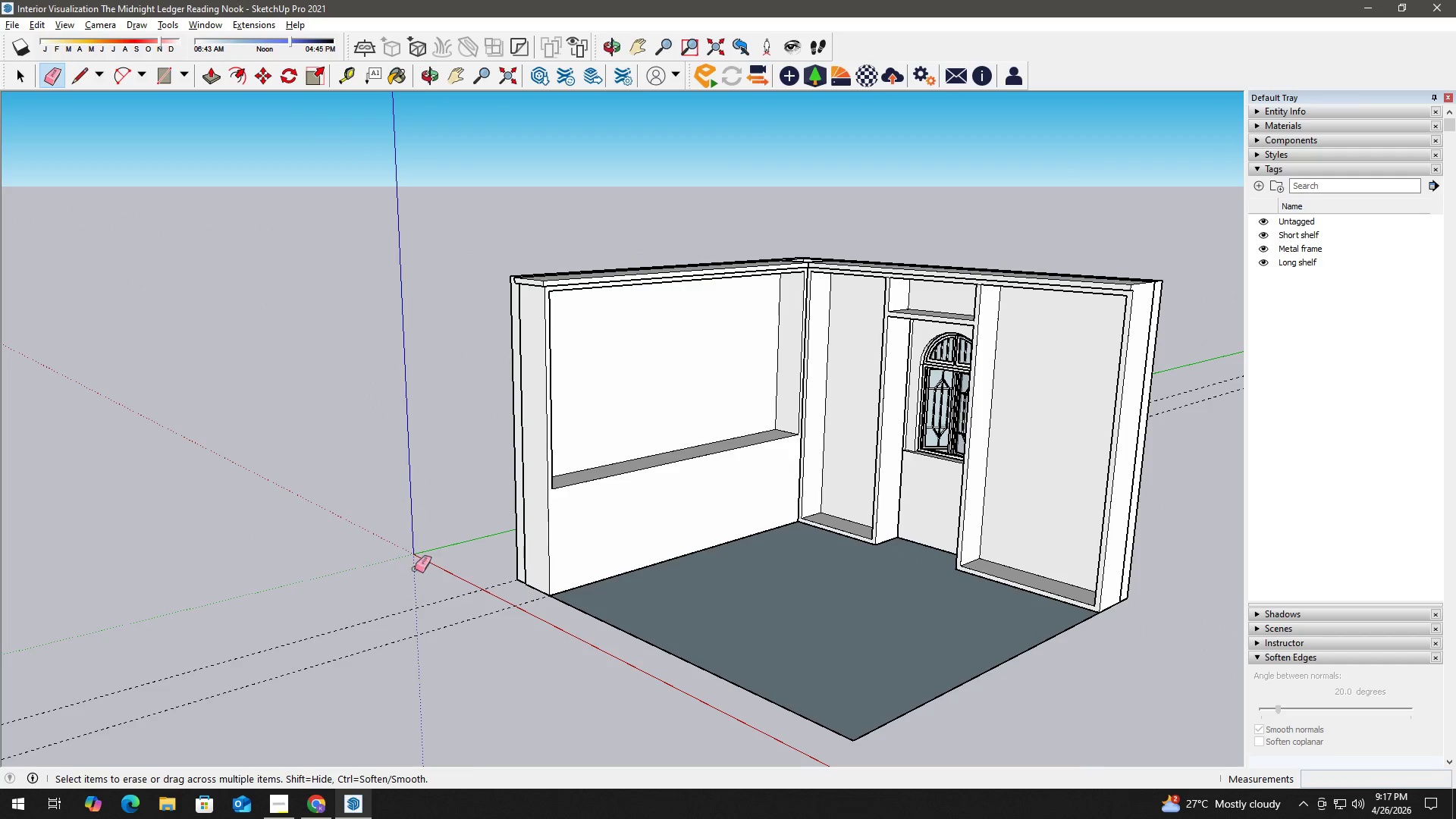 
key(E)
 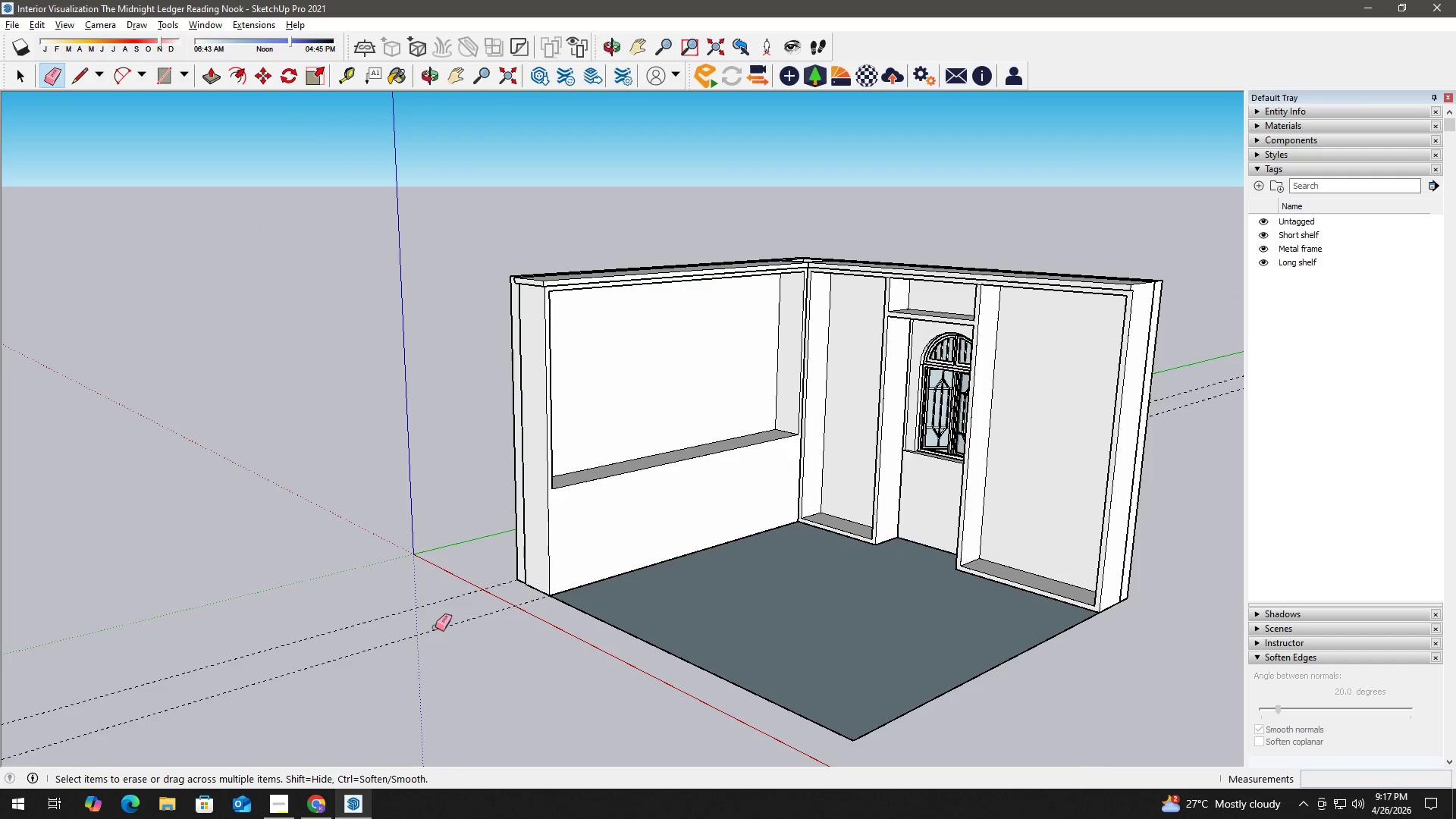 
left_click_drag(start_coordinate=[435, 628], to_coordinate=[418, 582])
 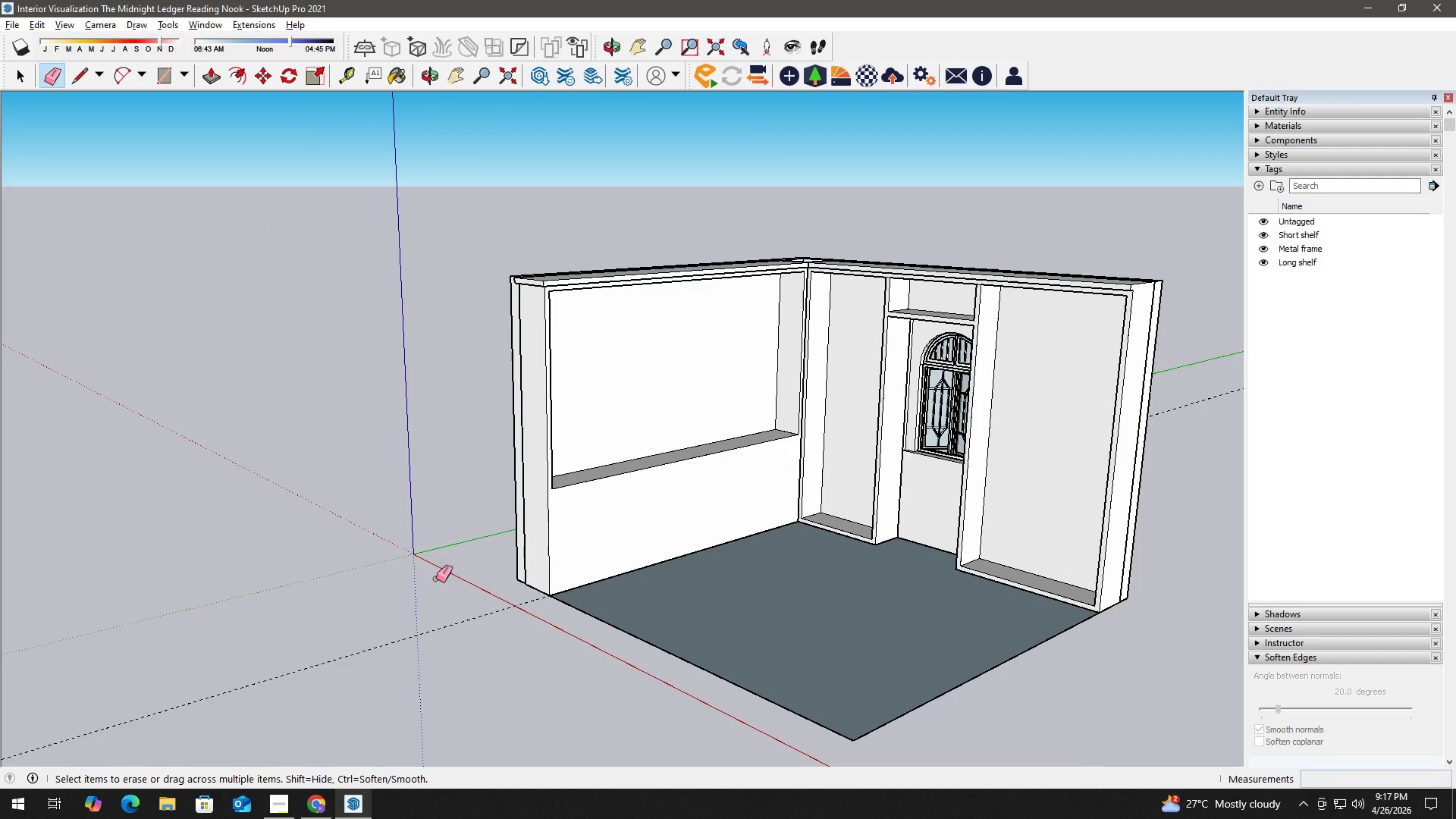 
key(Space)
 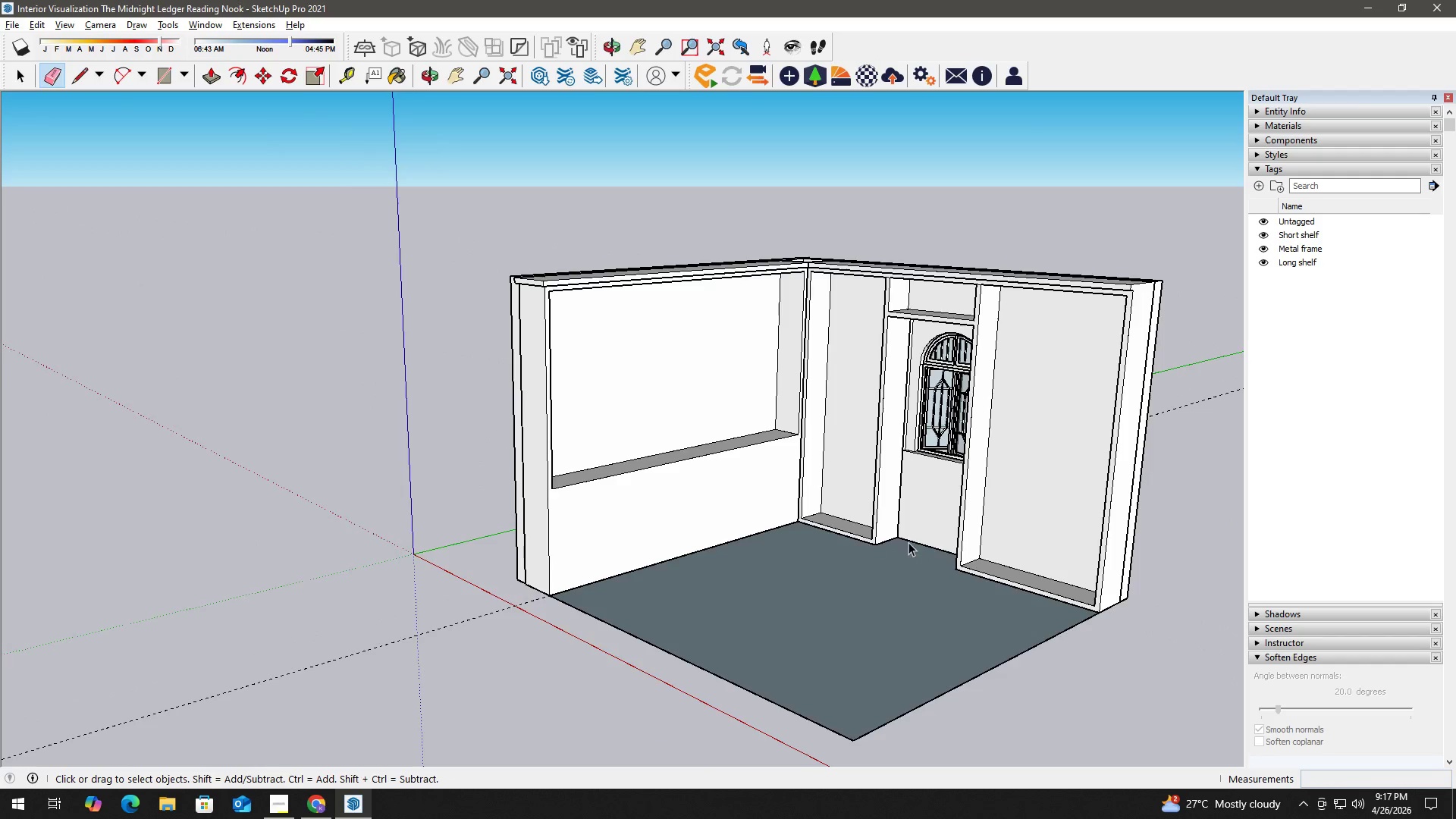 
scroll: coordinate [938, 541], scroll_direction: up, amount: 2.0
 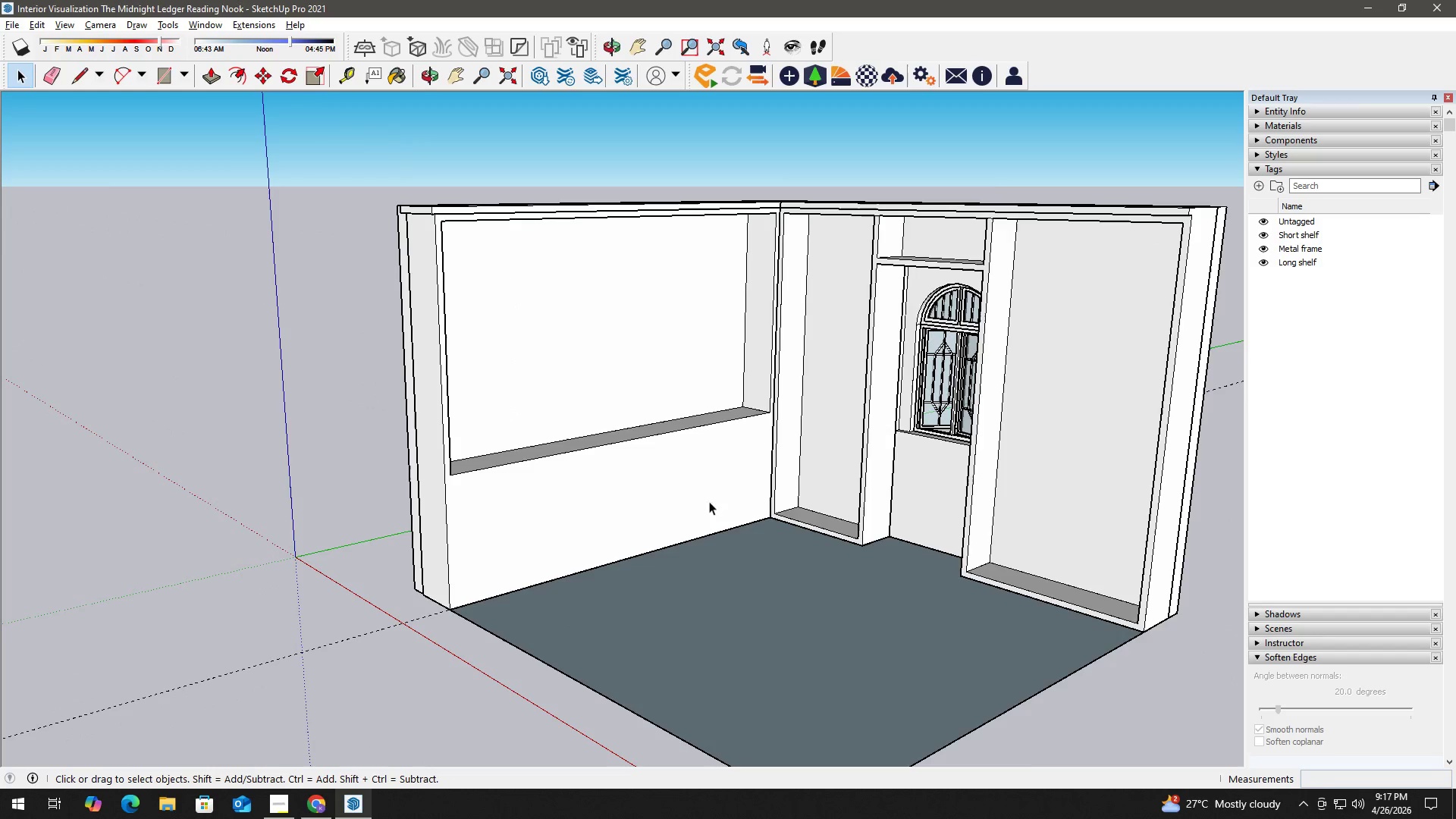 
key(T)
 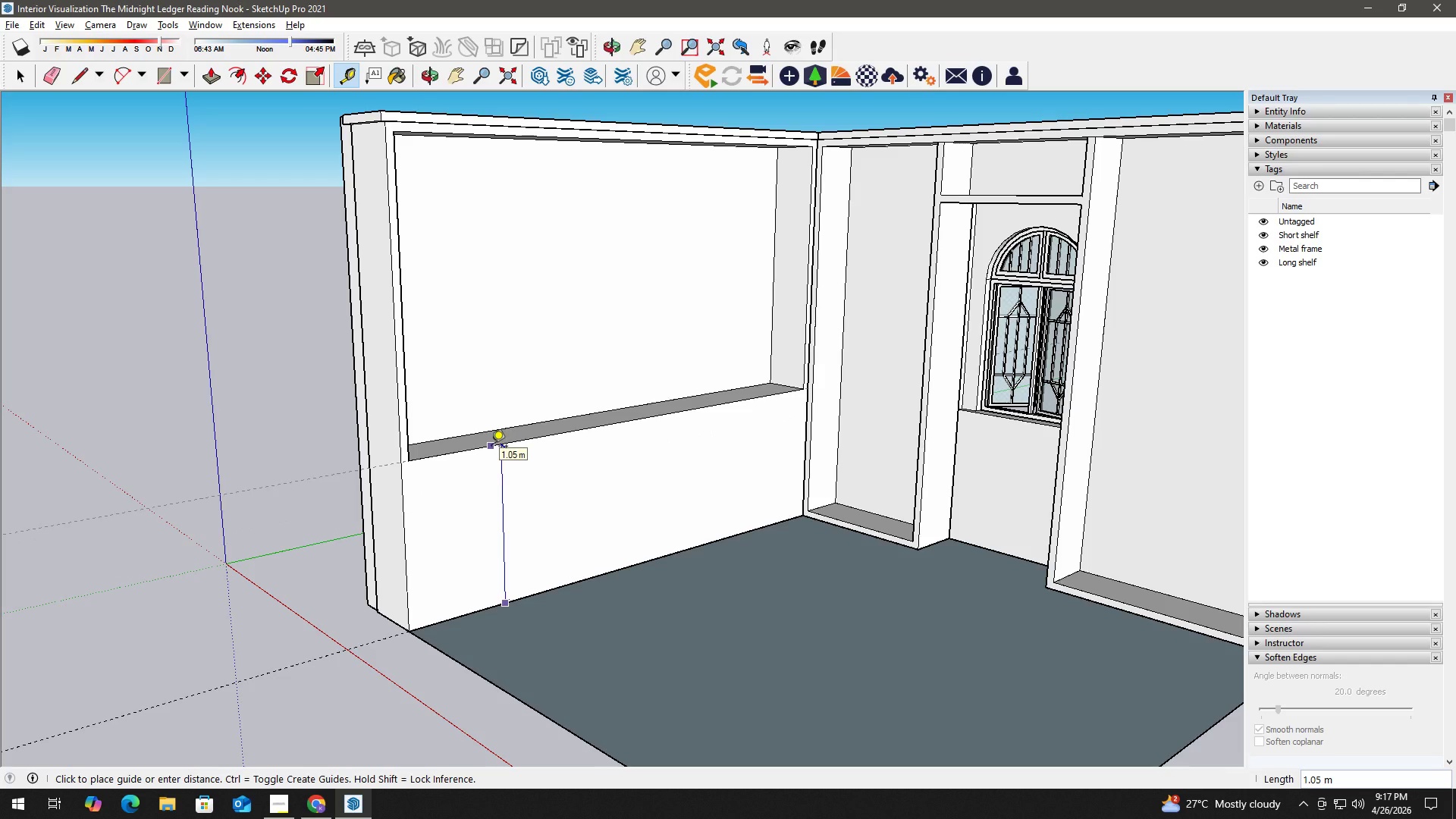 
scroll: coordinate [588, 524], scroll_direction: up, amount: 1.0
 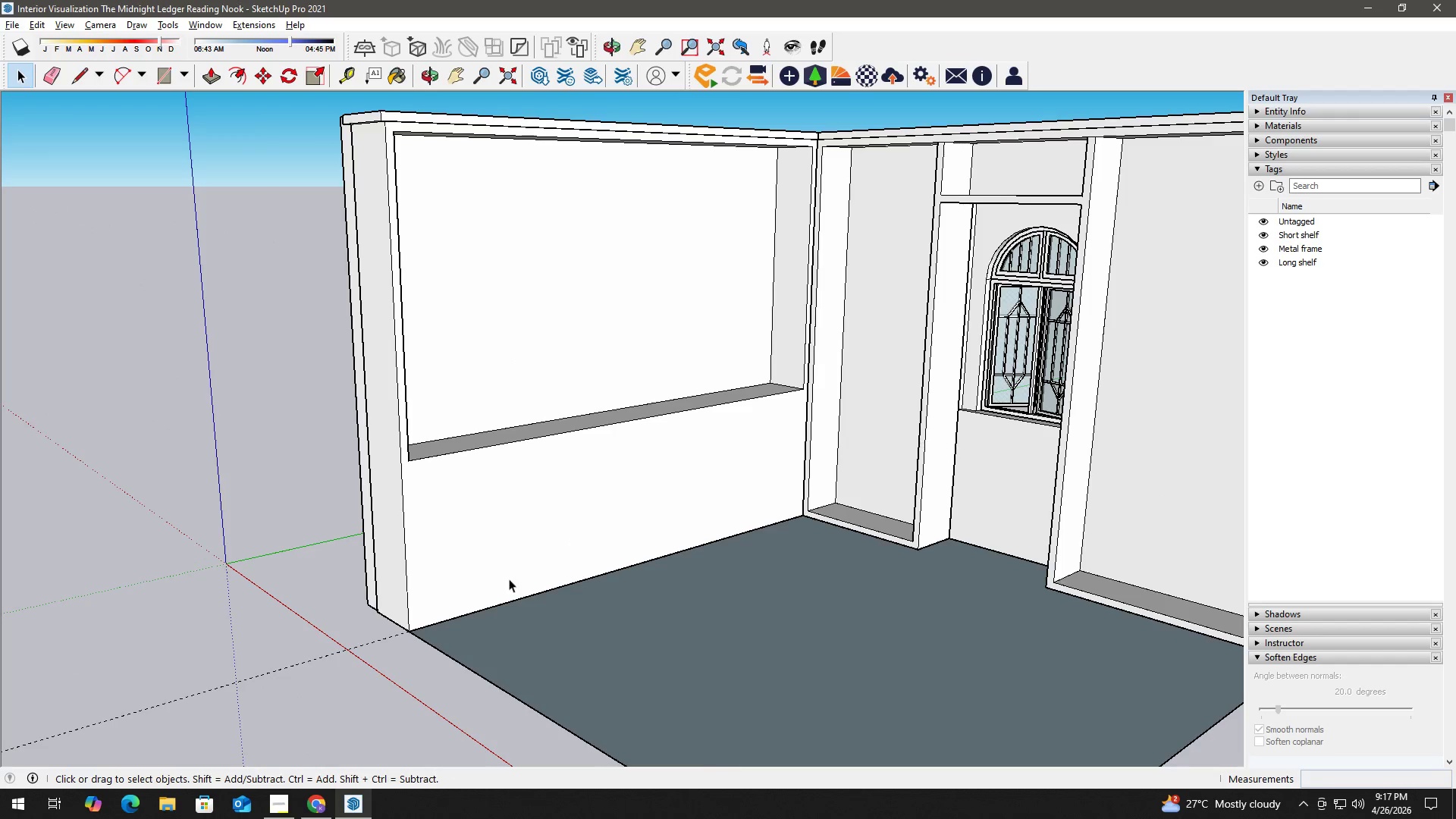 
left_click([491, 447])
 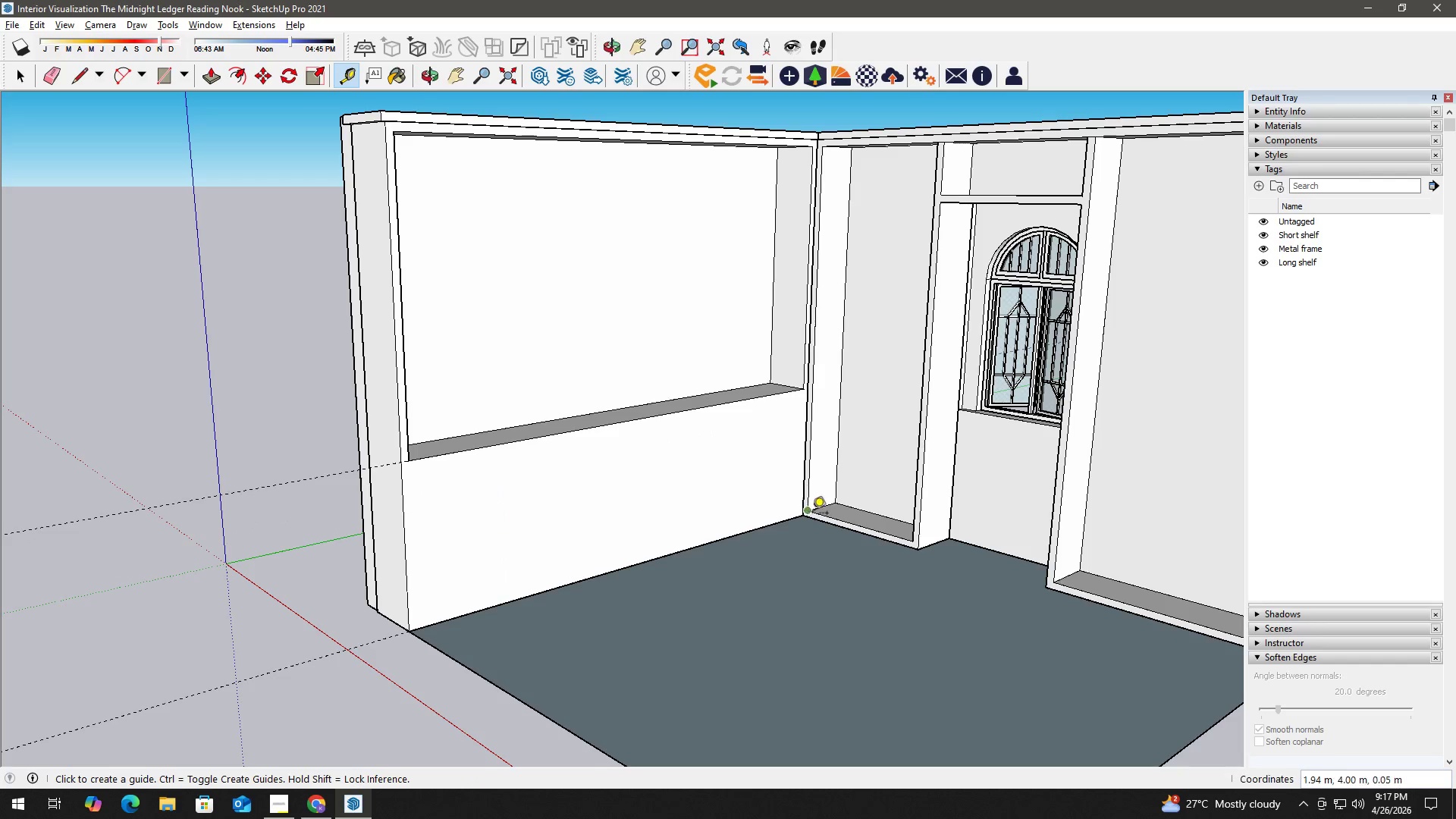 
key(Space)
 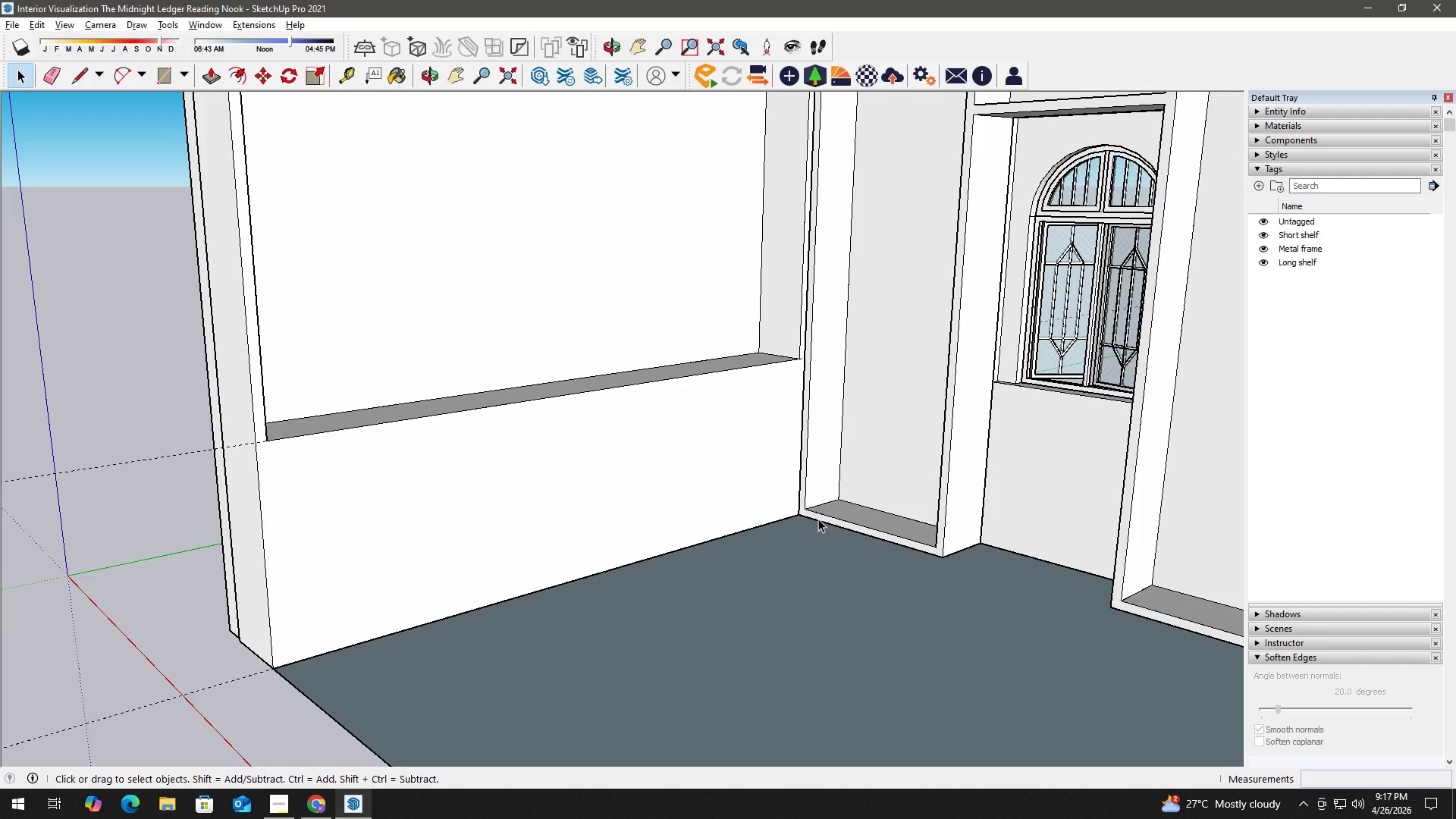 
key(T)
 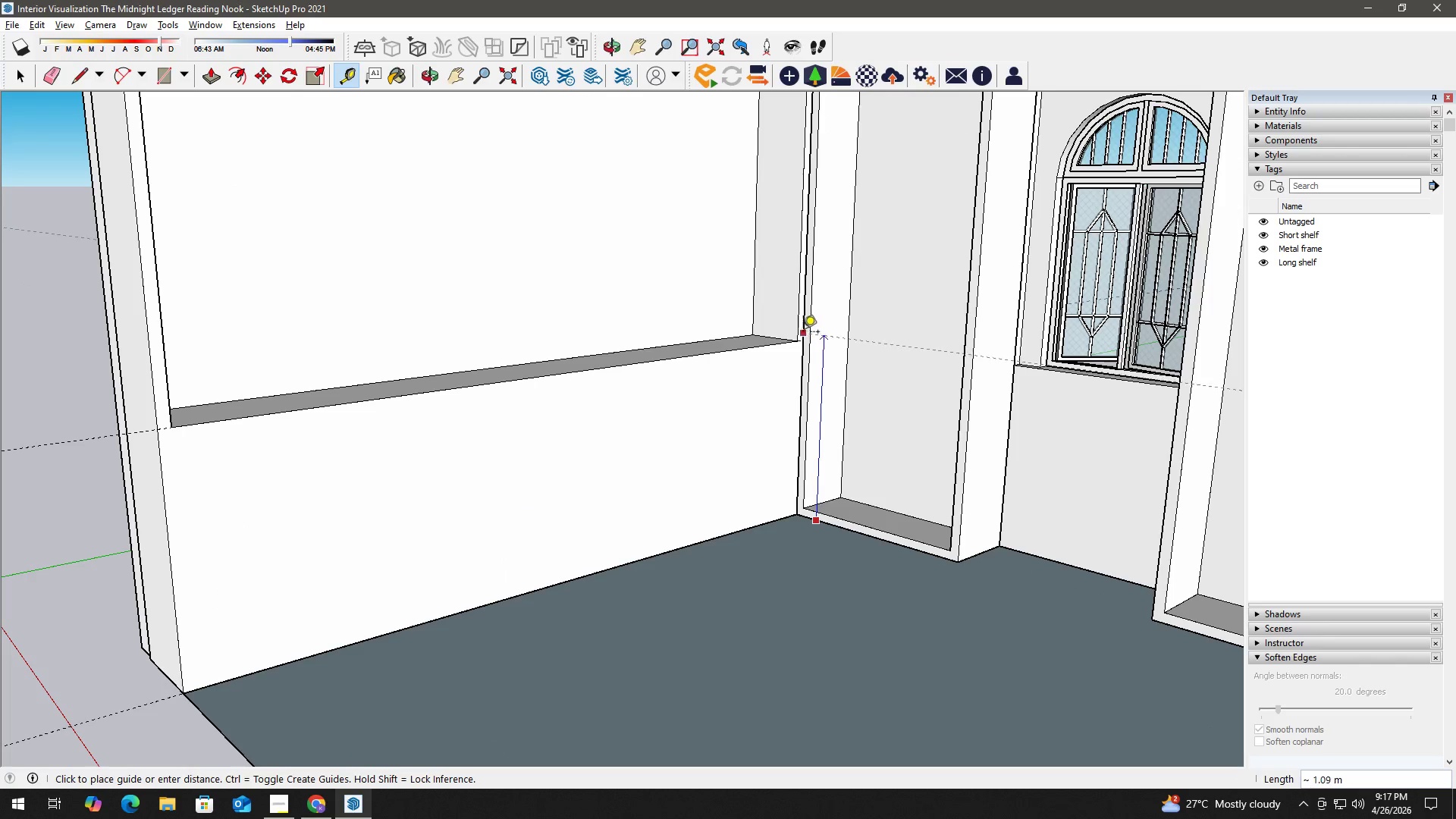 
scroll: coordinate [817, 519], scroll_direction: up, amount: 3.0
 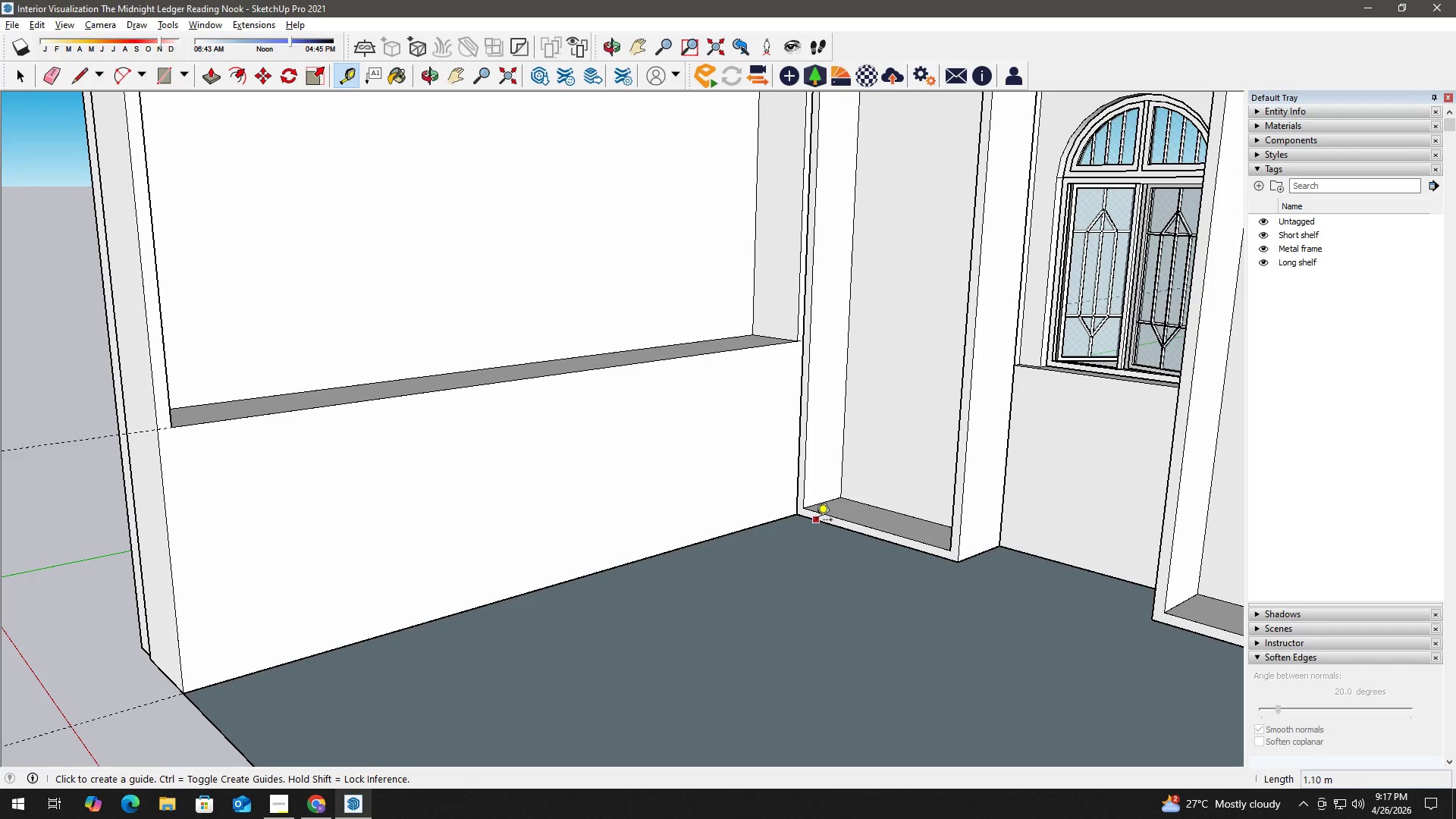 
left_click([796, 344])
 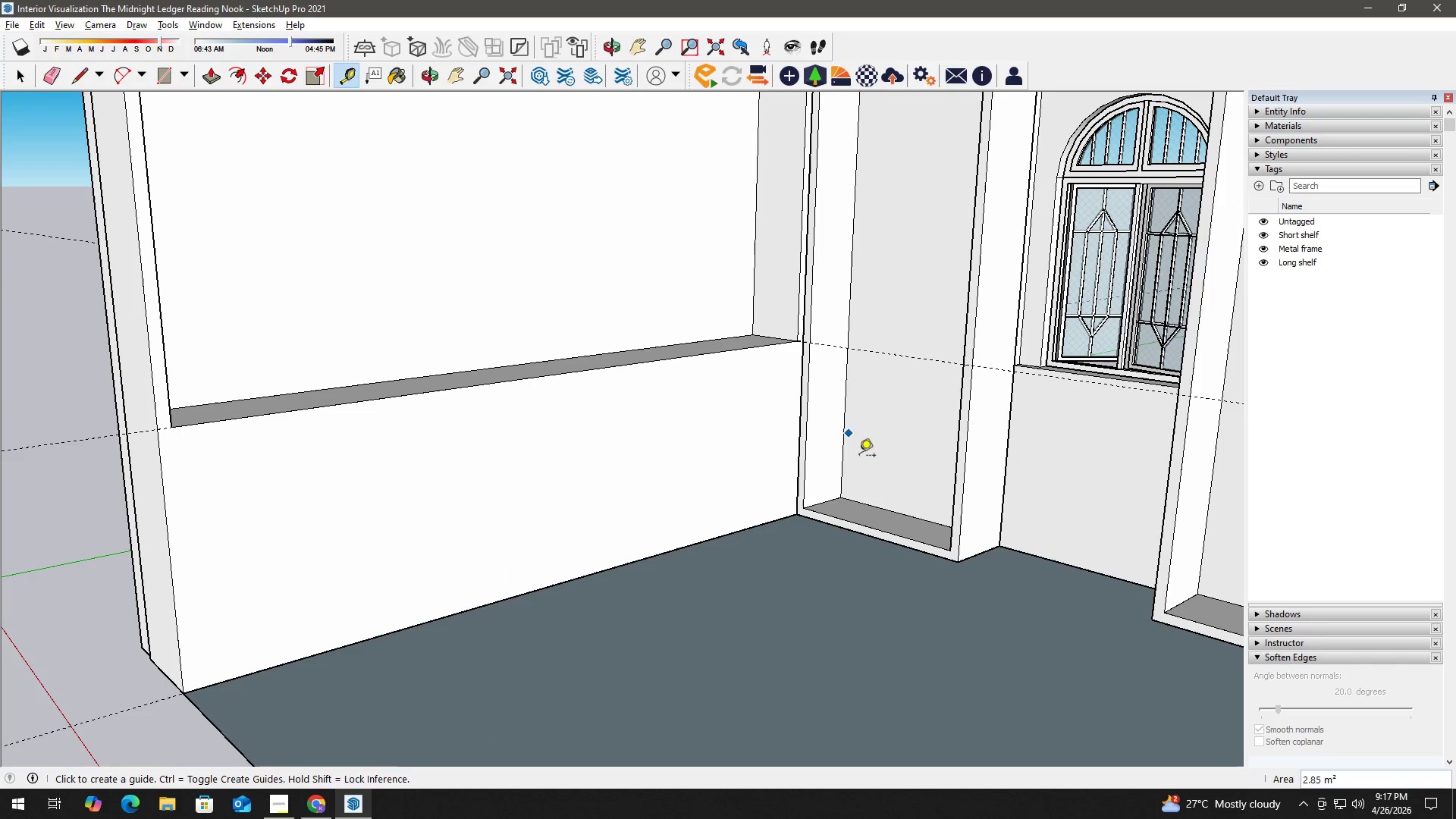 
key(Space)
 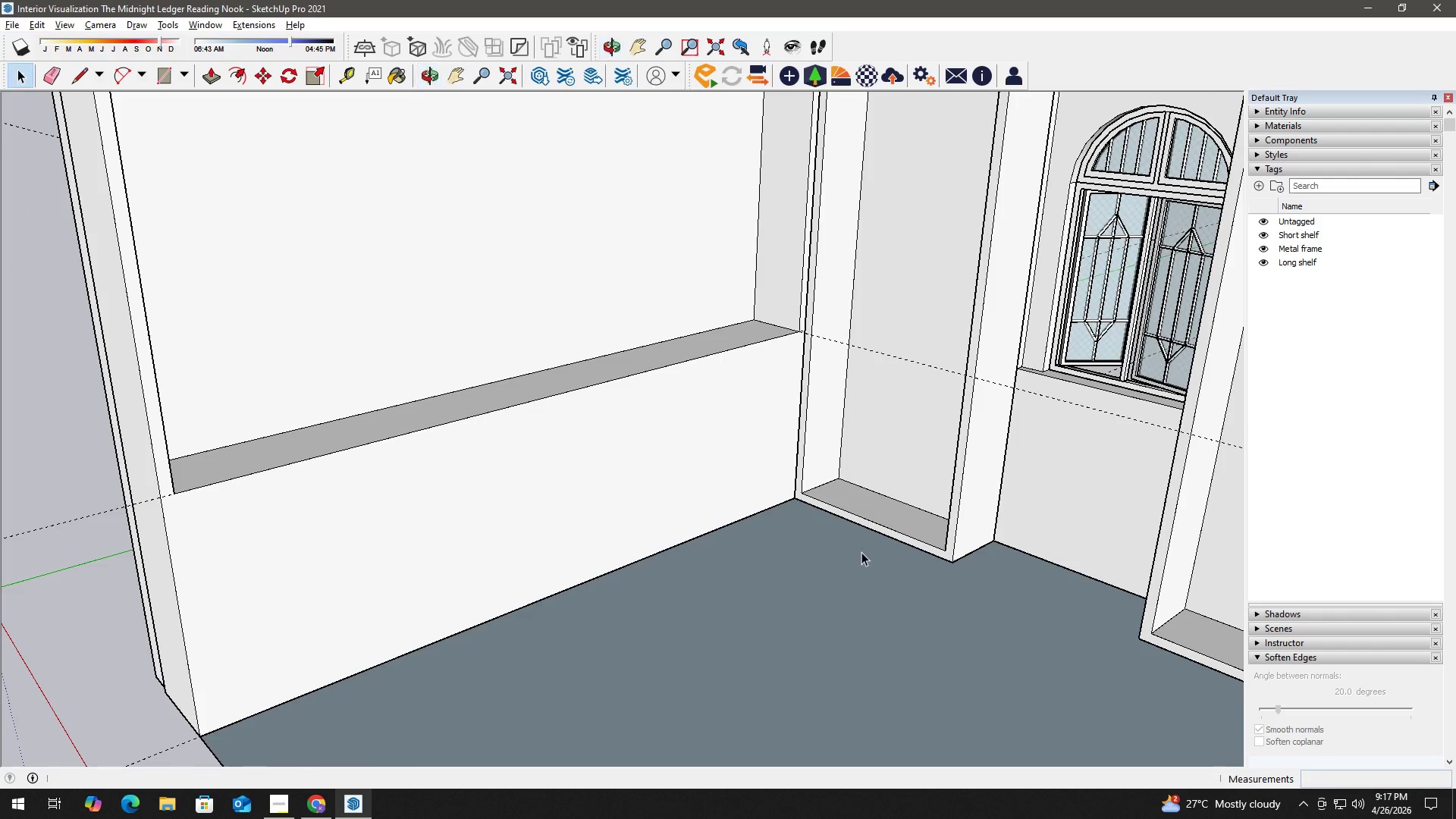 
scroll: coordinate [859, 458], scroll_direction: up, amount: 2.0
 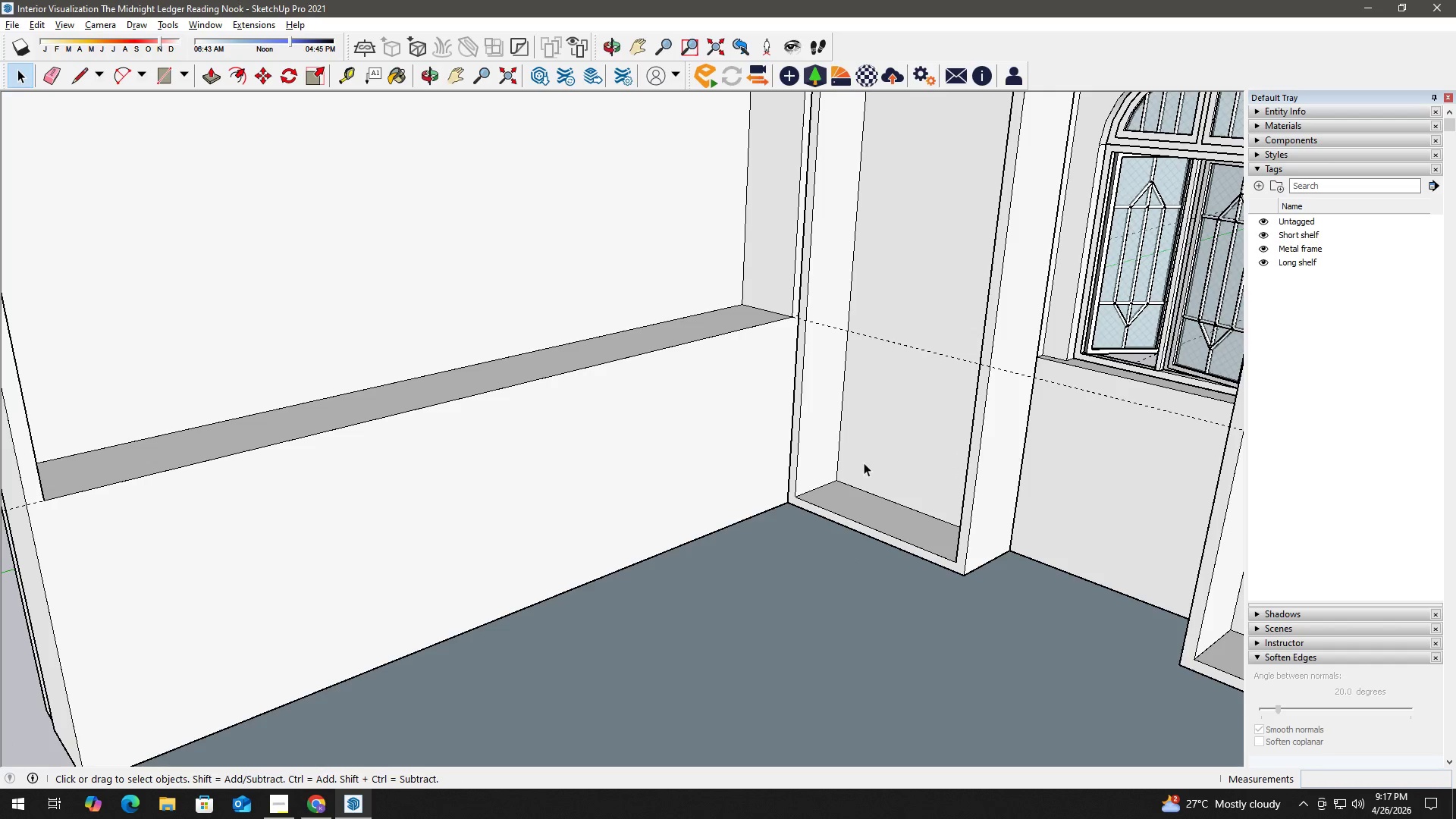 
double_click([849, 497])
 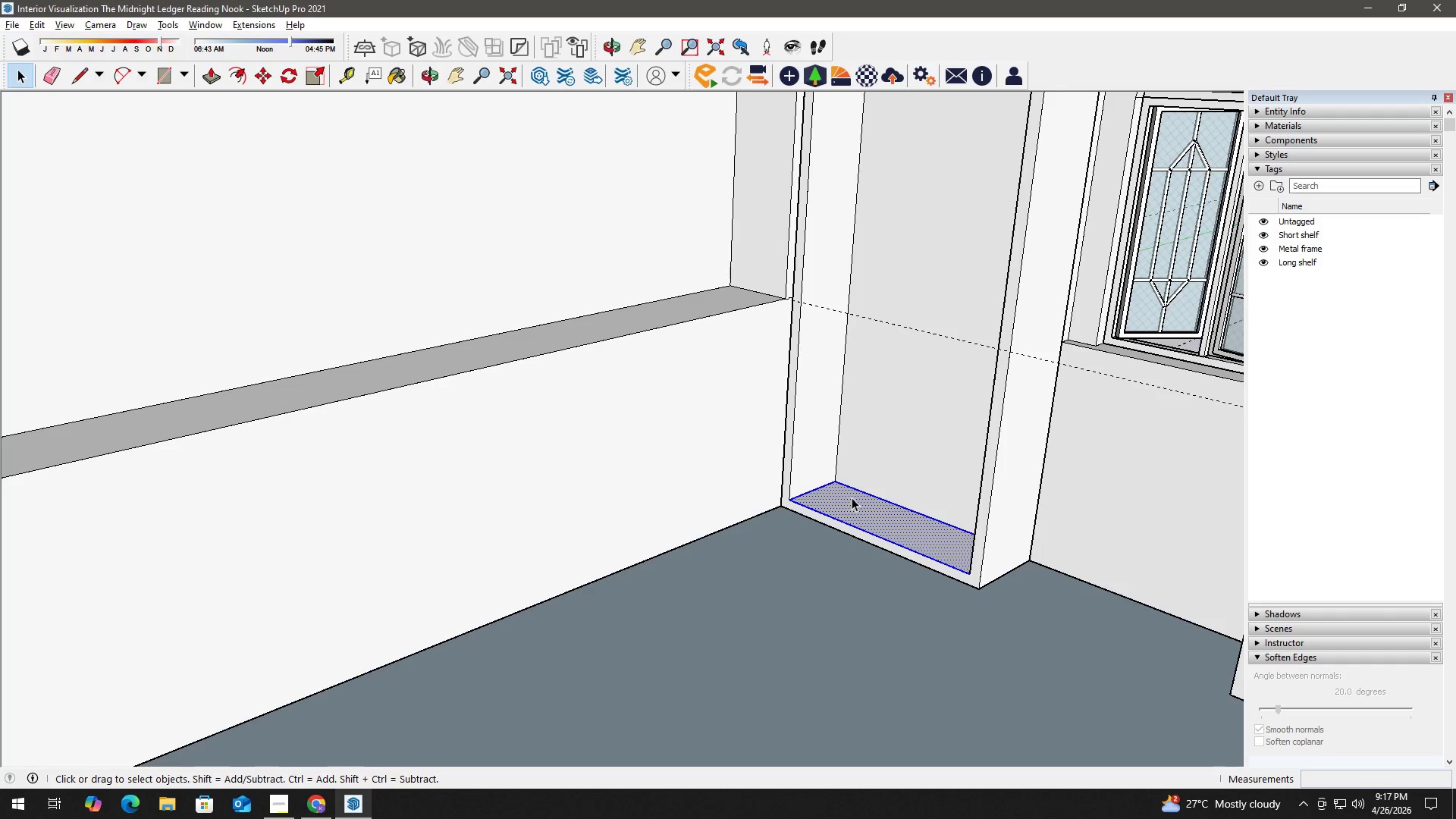 
scroll: coordinate [849, 471], scroll_direction: up, amount: 1.0
 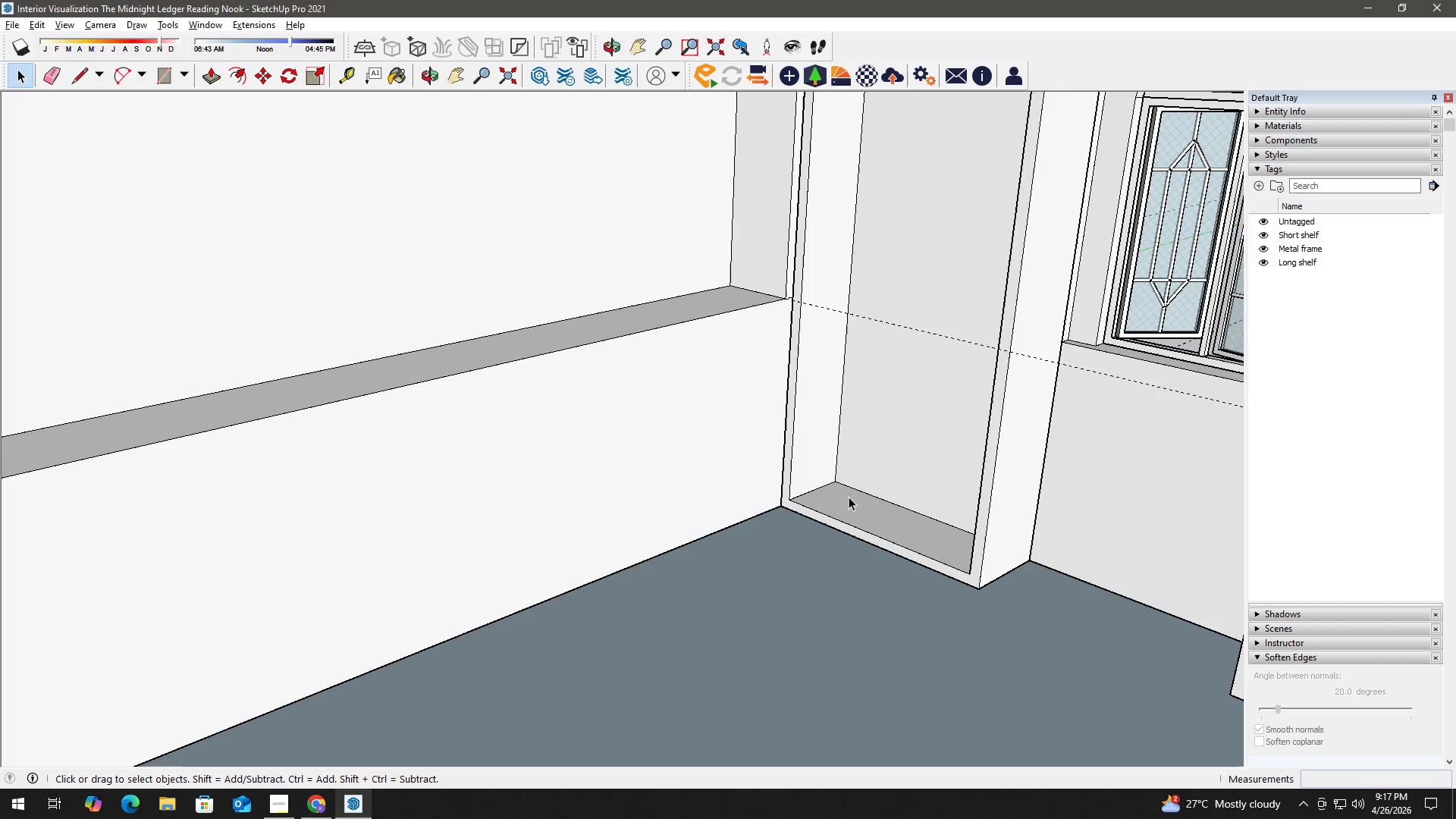 
triple_click([860, 500])
 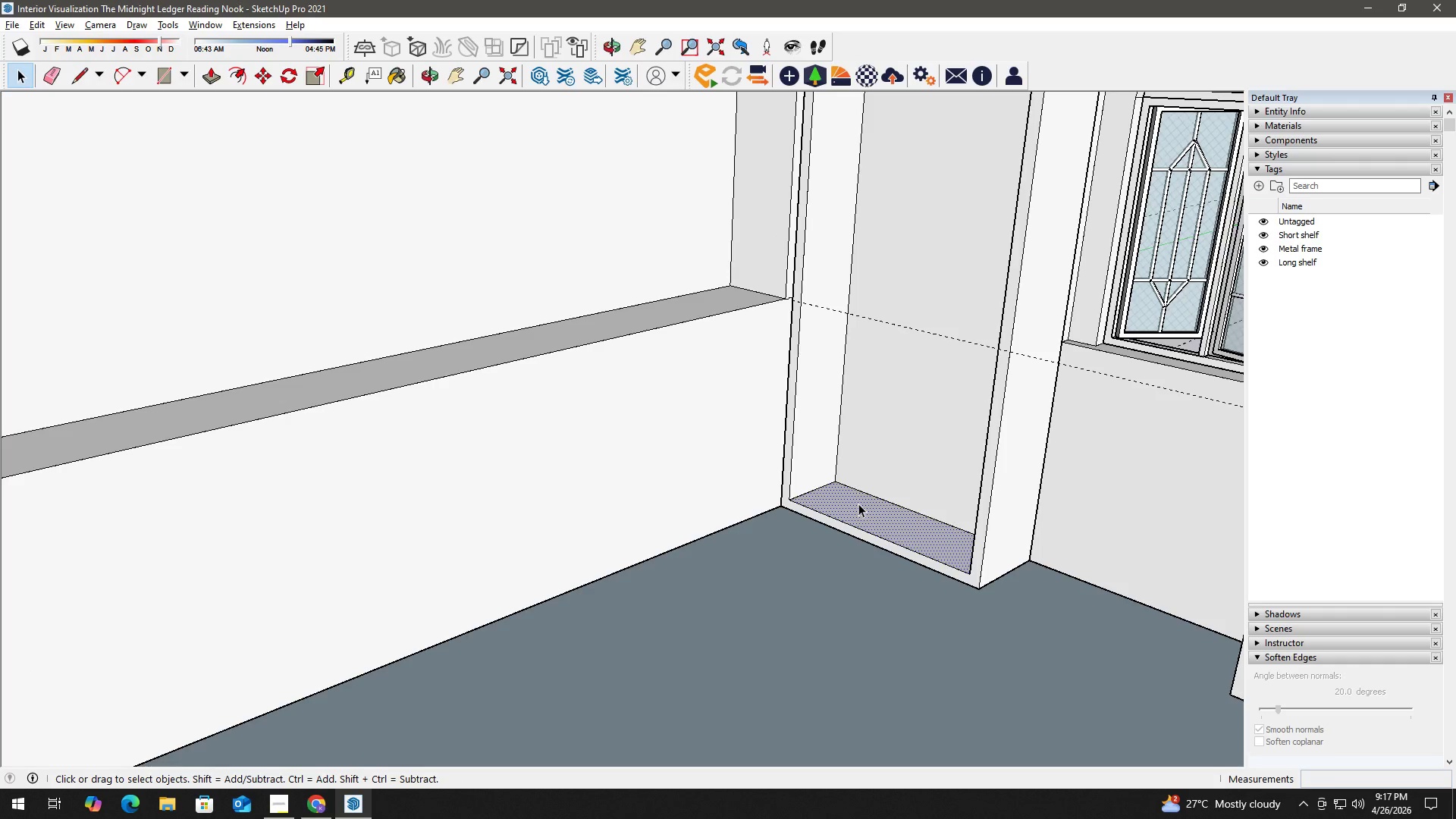 
key(P)
 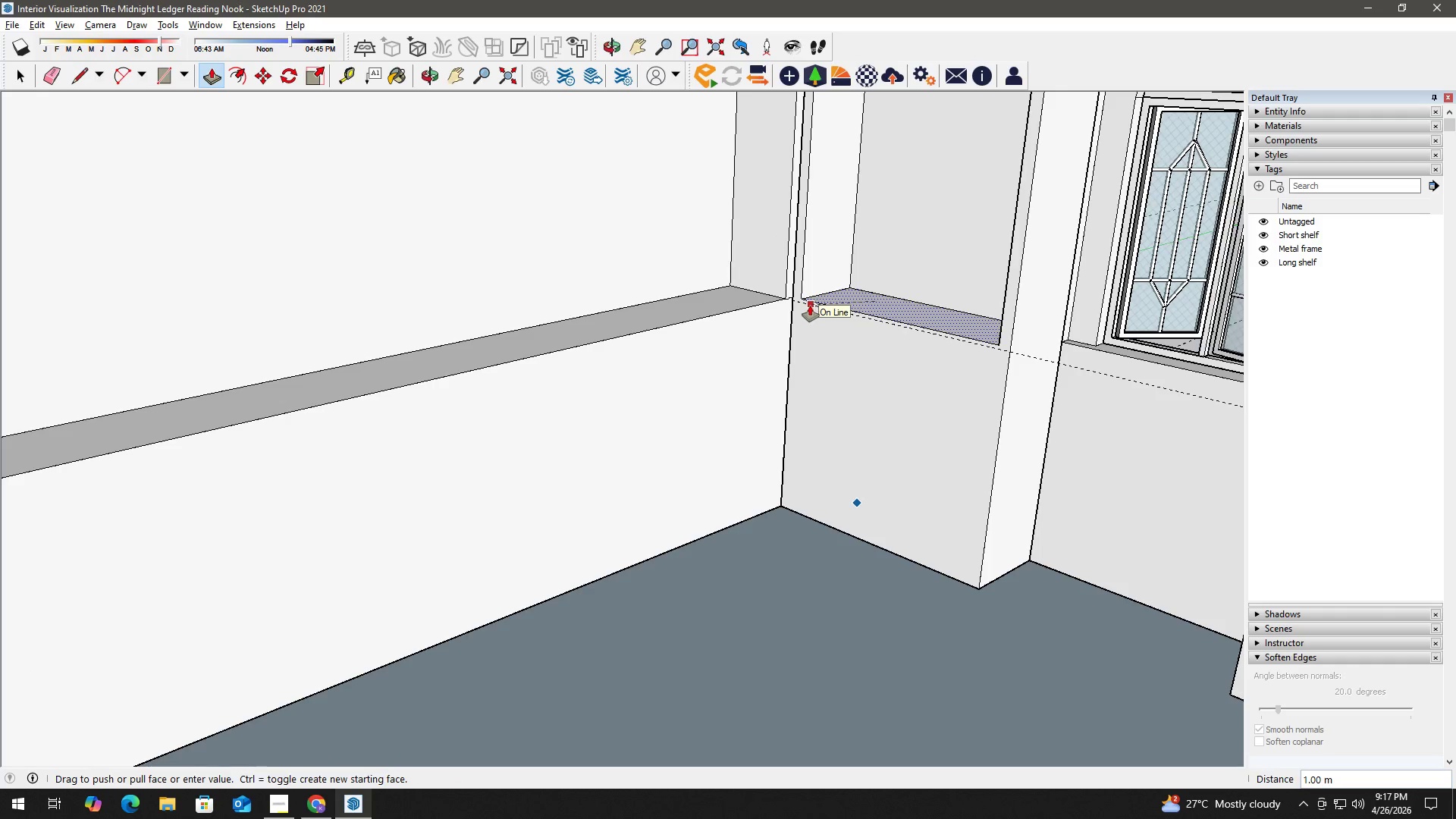 
scroll: coordinate [790, 296], scroll_direction: up, amount: 6.0
 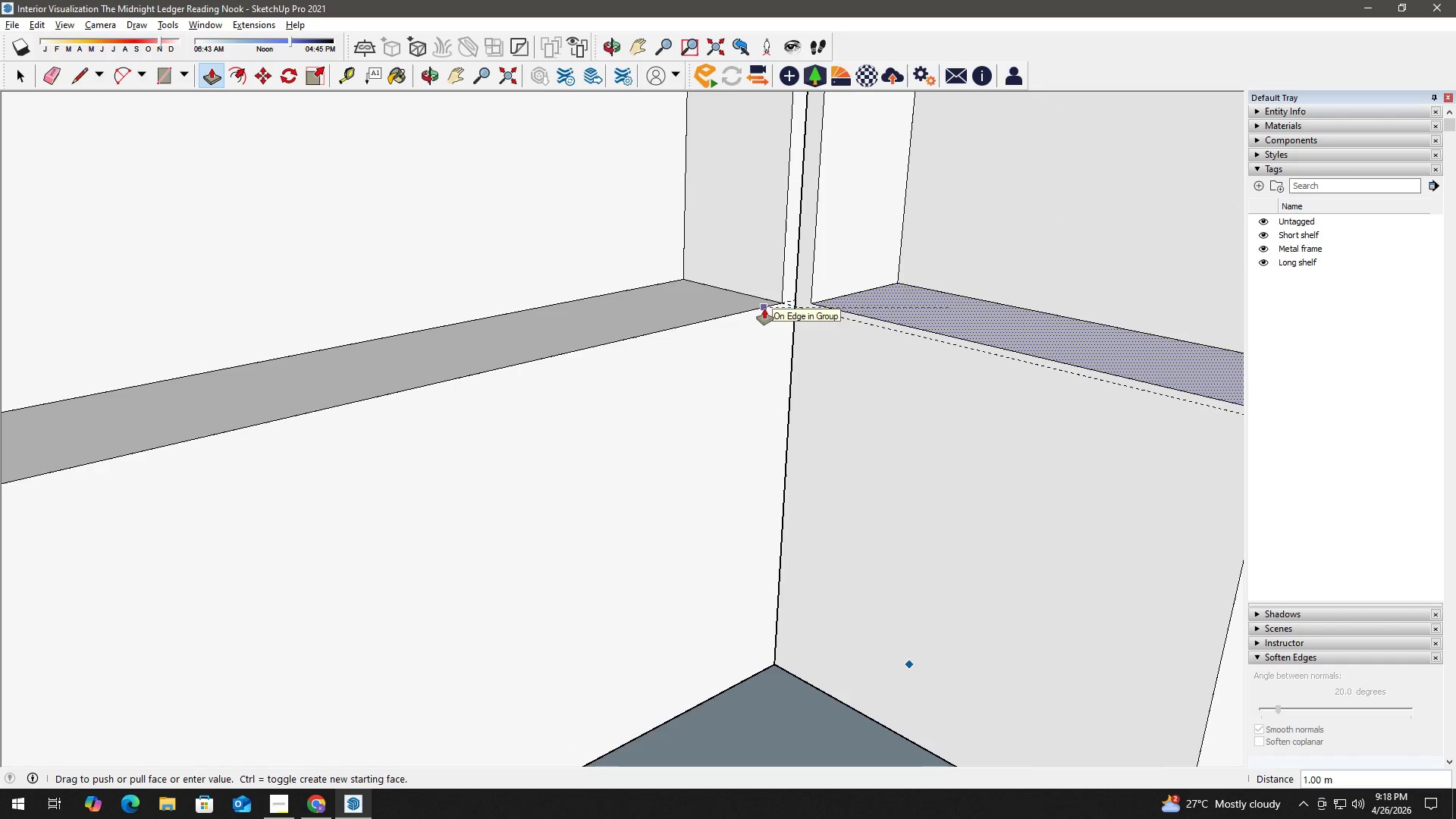 
key(Space)
 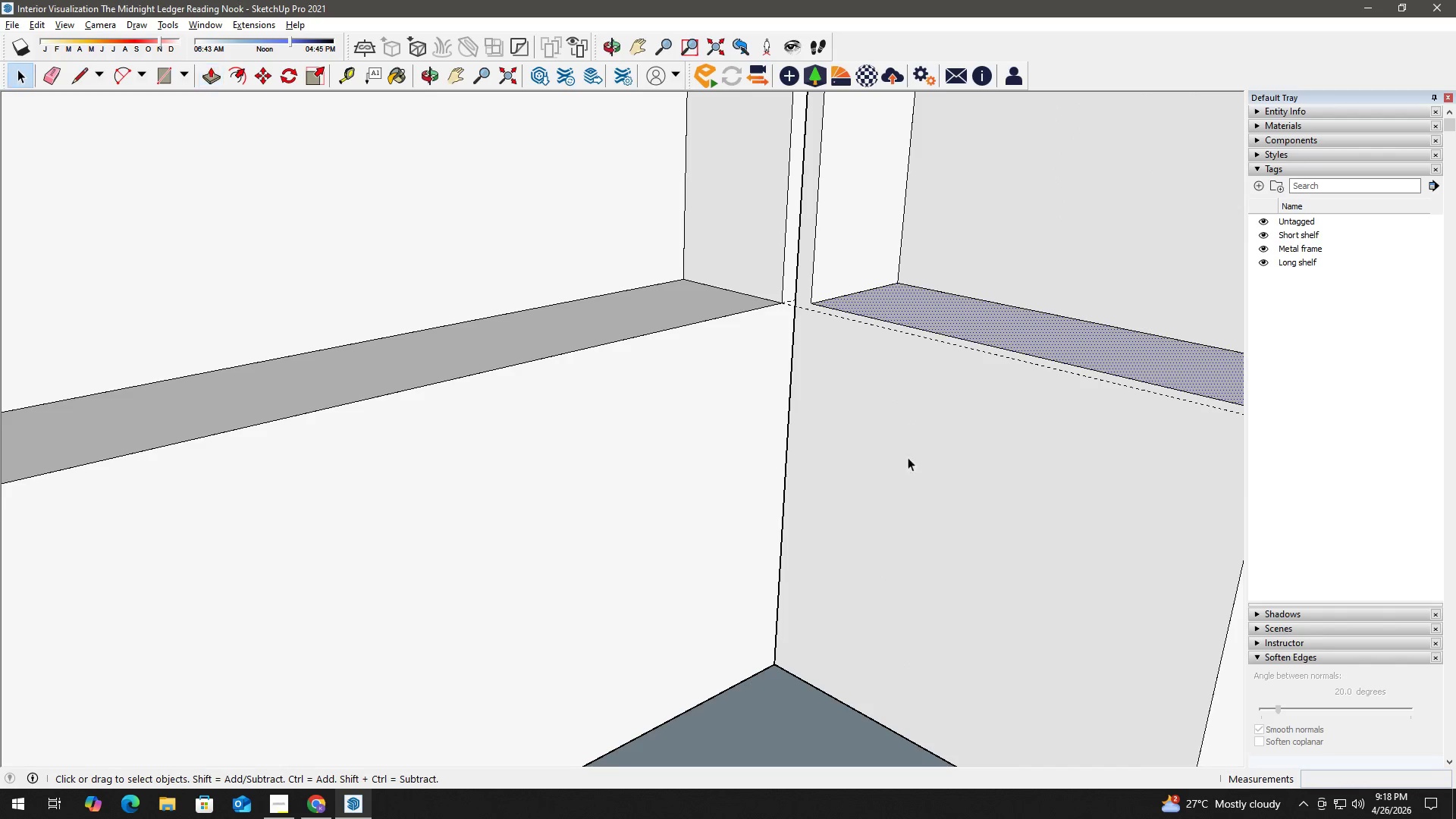 
key(H)
 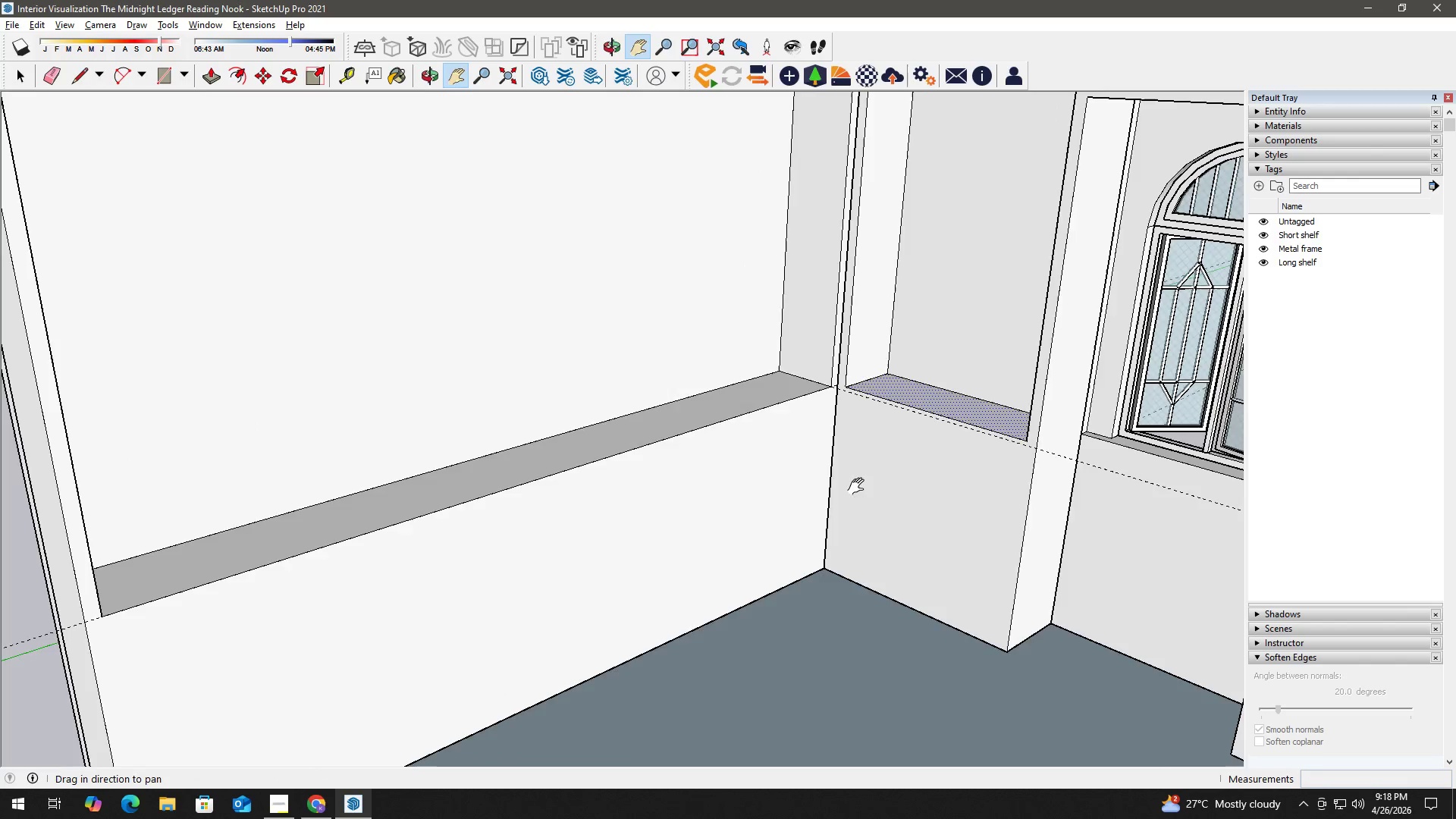 
left_click_drag(start_coordinate=[887, 495], to_coordinate=[403, 388])
 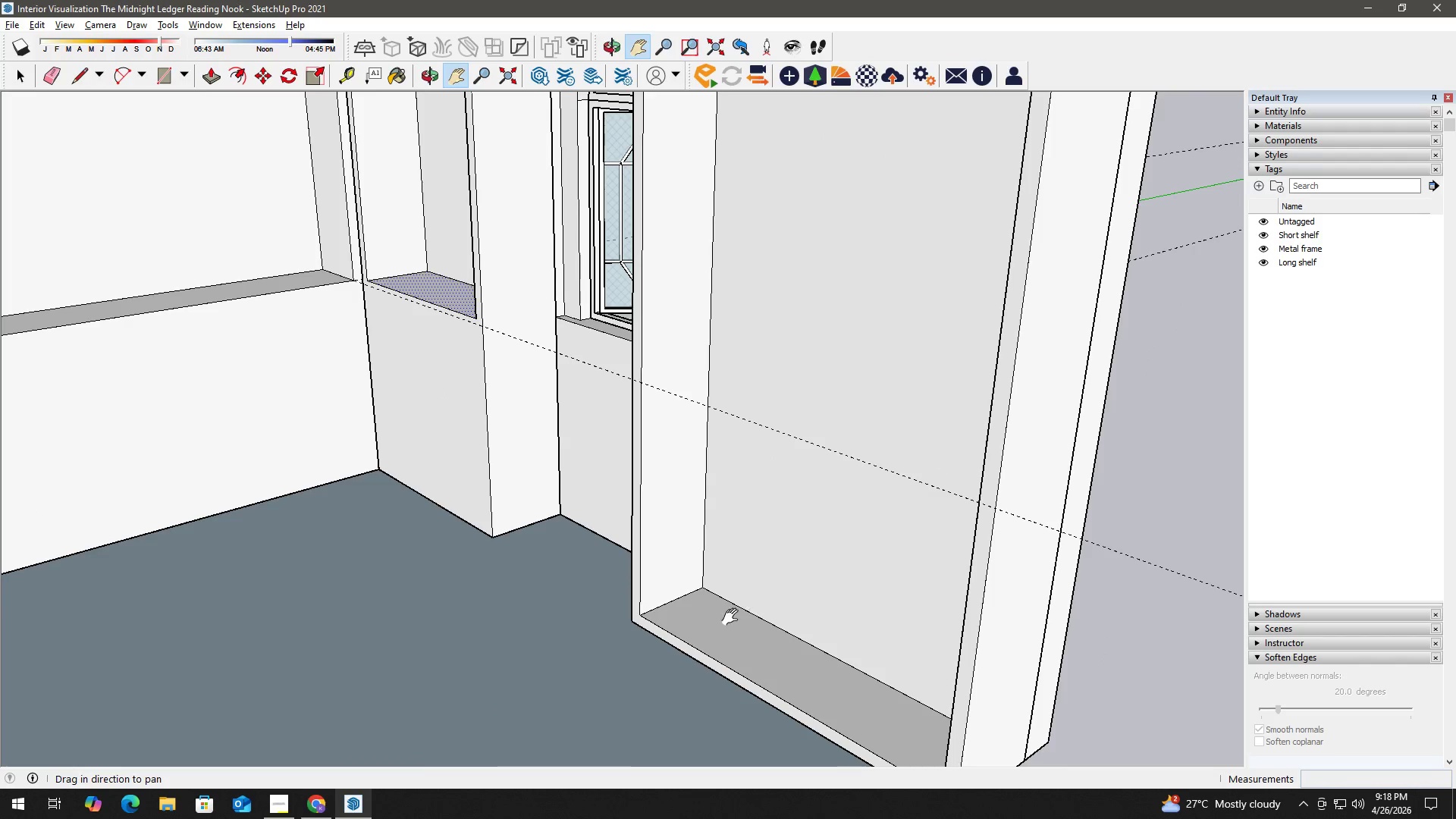 
scroll: coordinate [872, 469], scroll_direction: down, amount: 8.0
 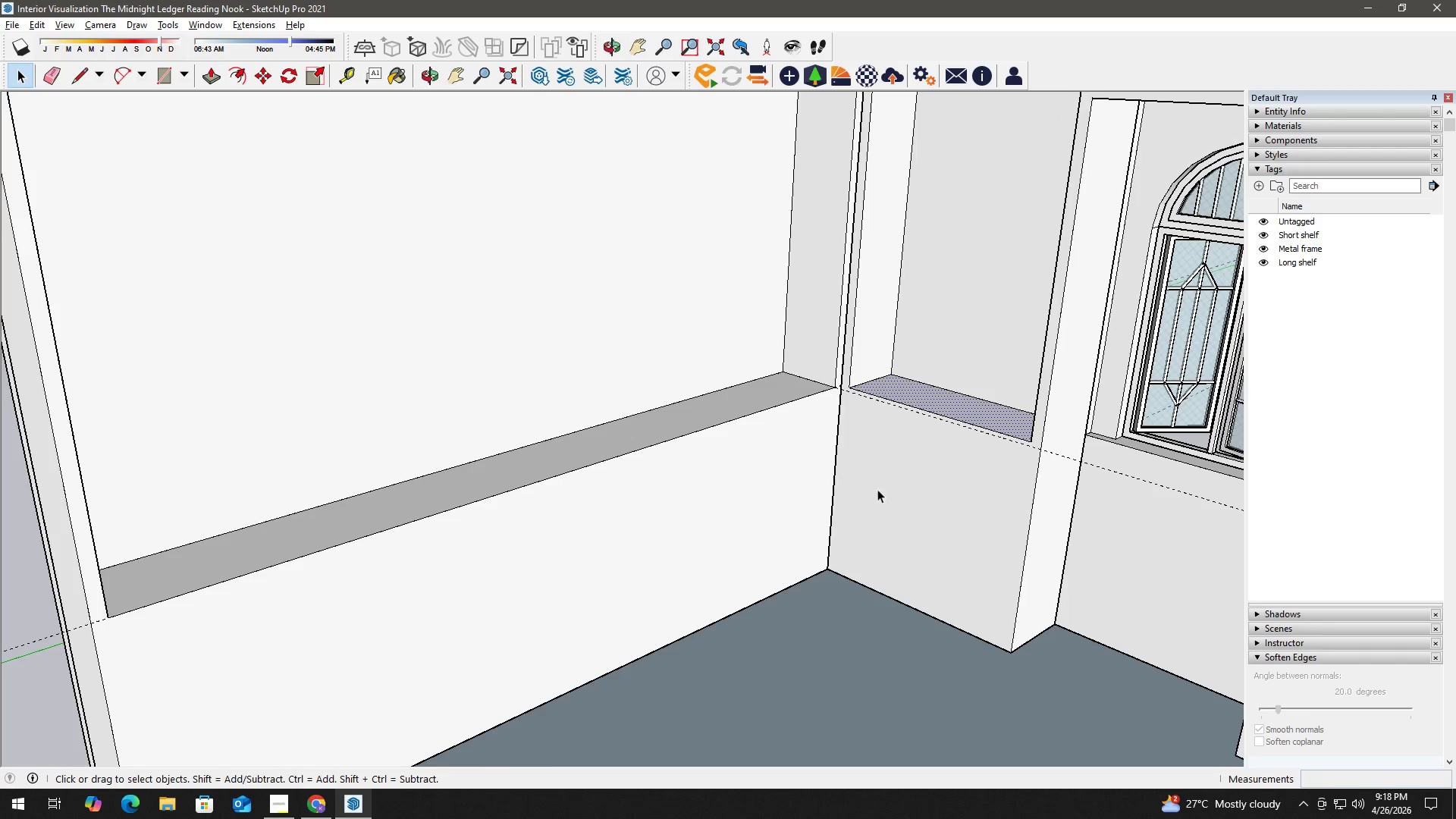 
left_click([710, 629])
 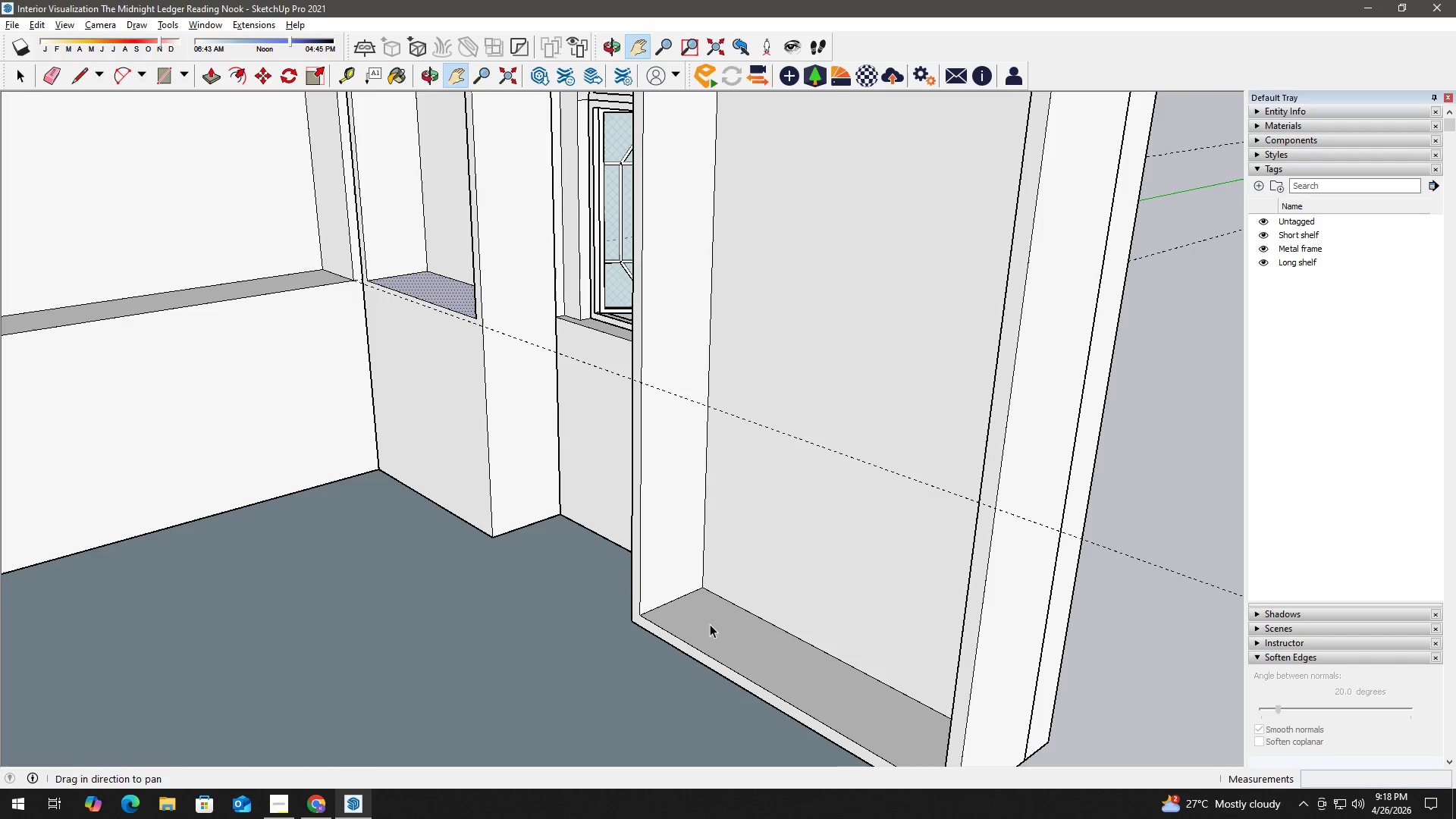 
key(Space)
 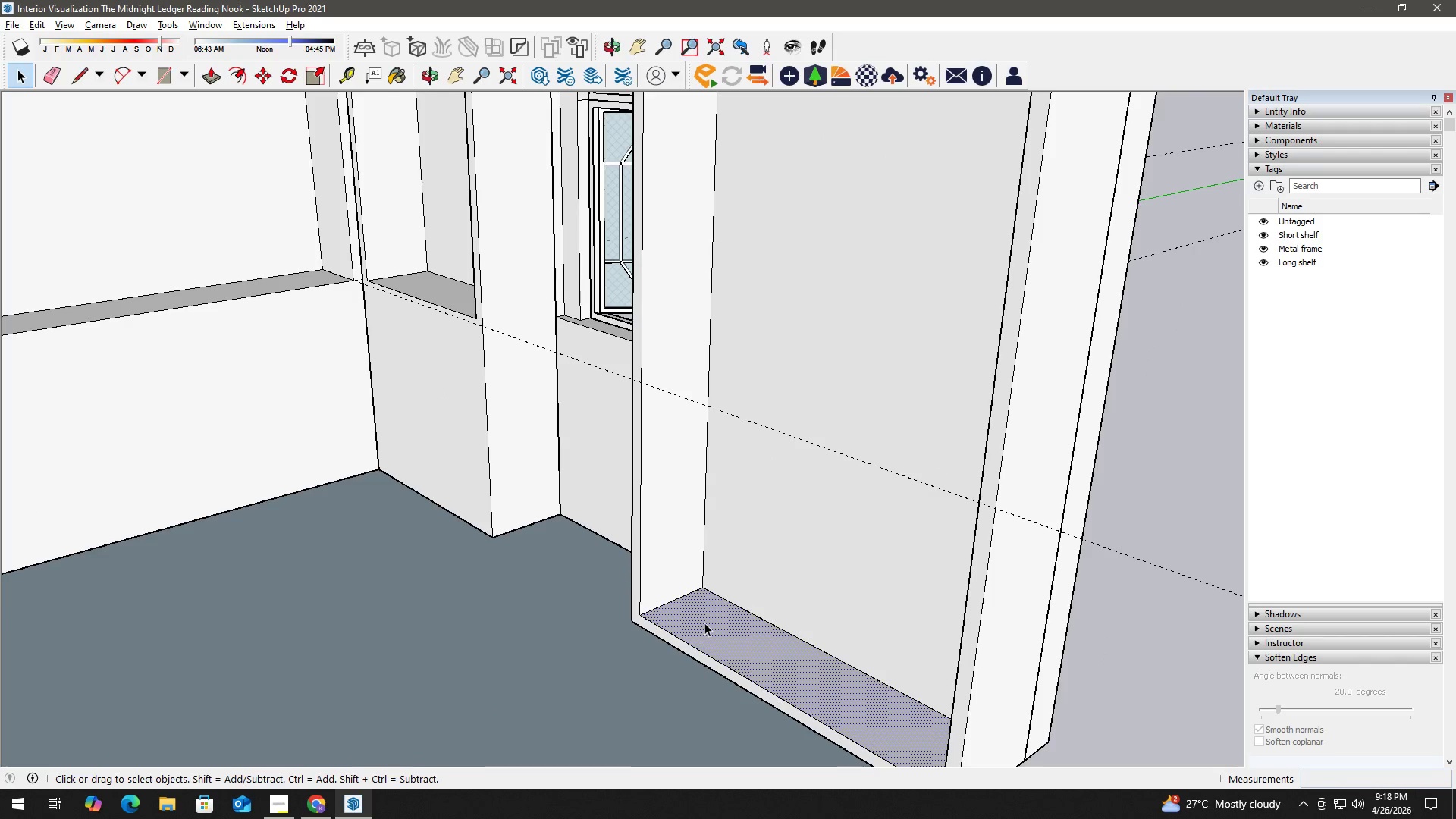 
key(P)
 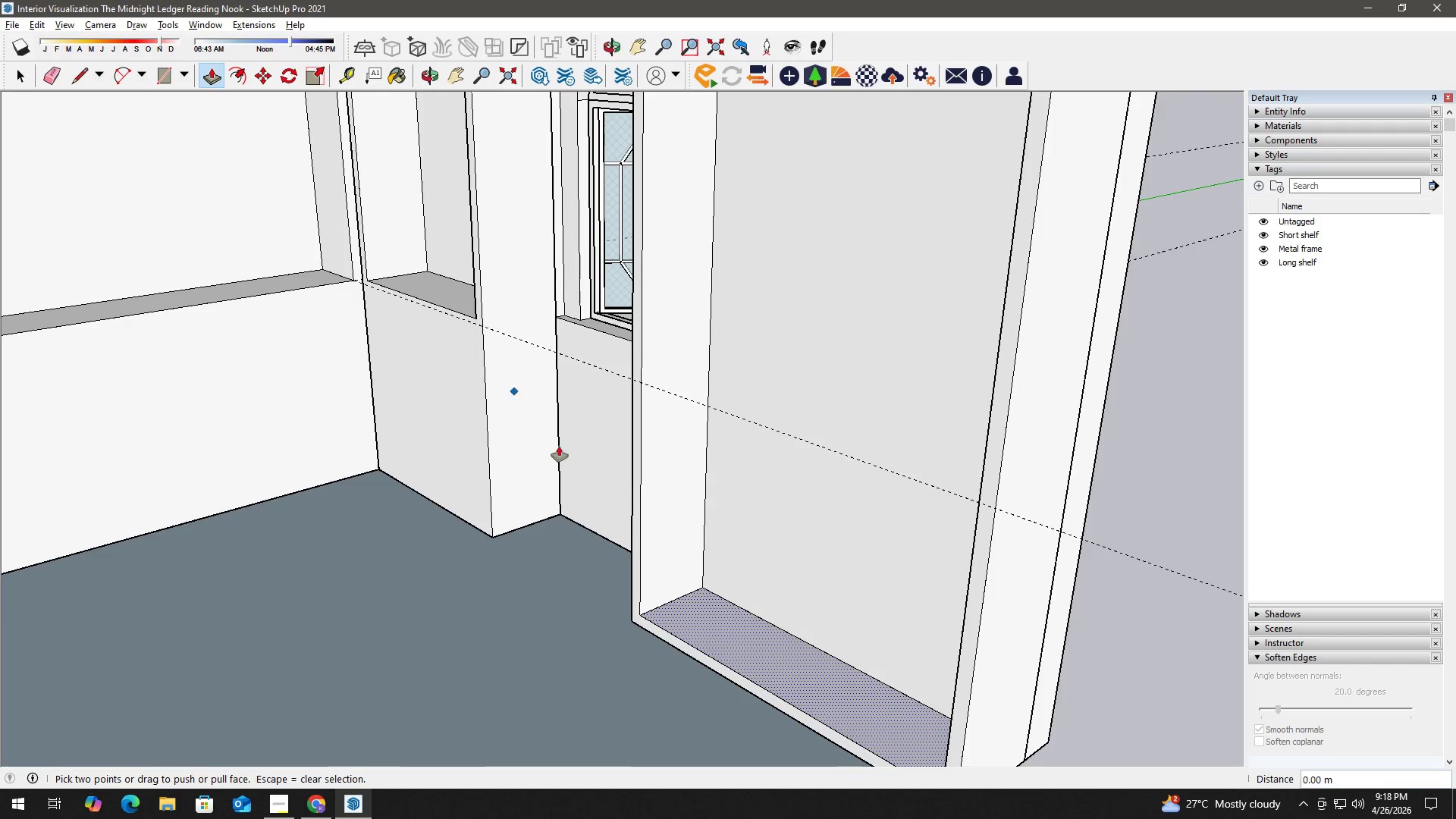 
left_click([710, 629])
 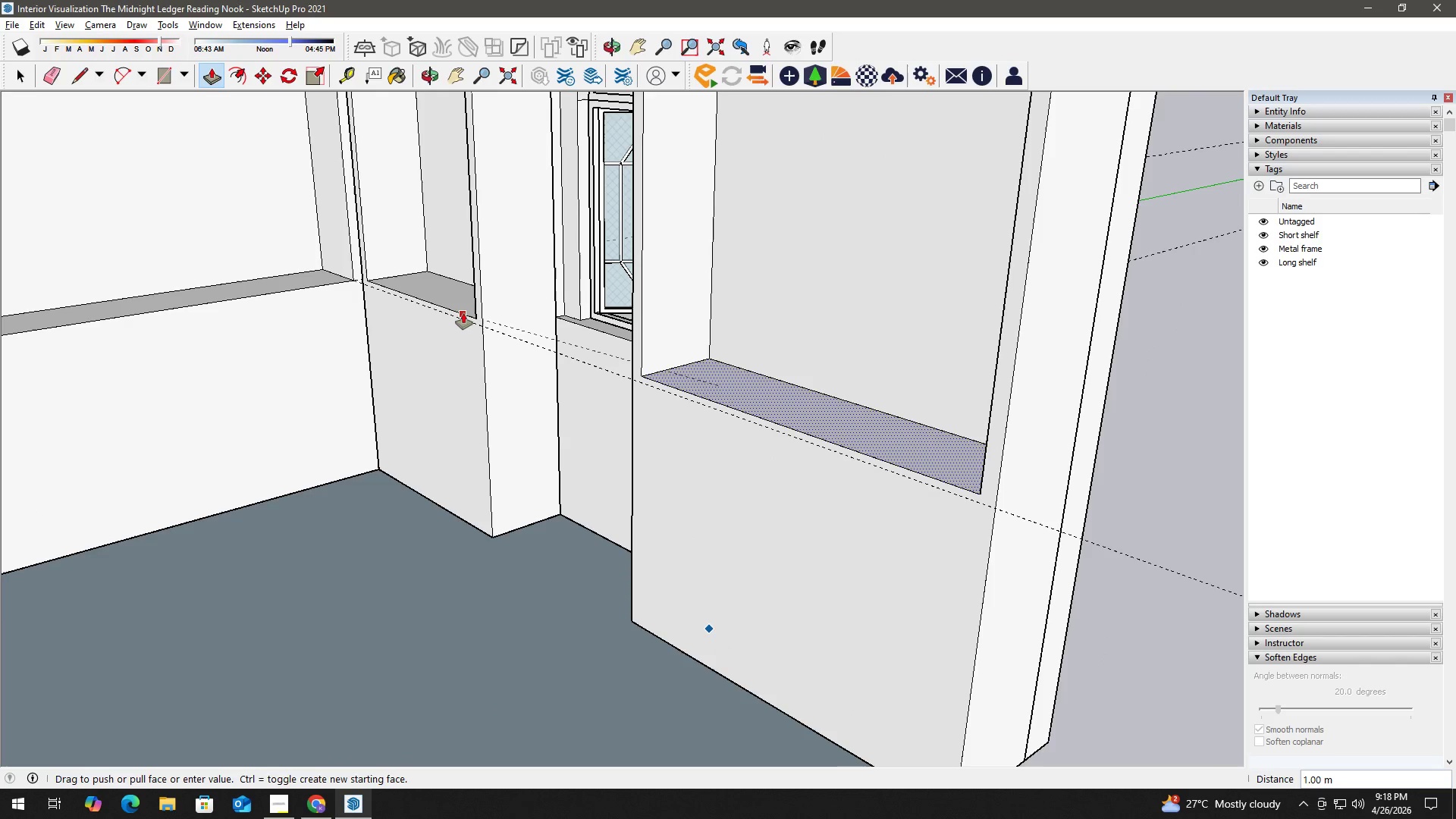 
left_click([463, 313])
 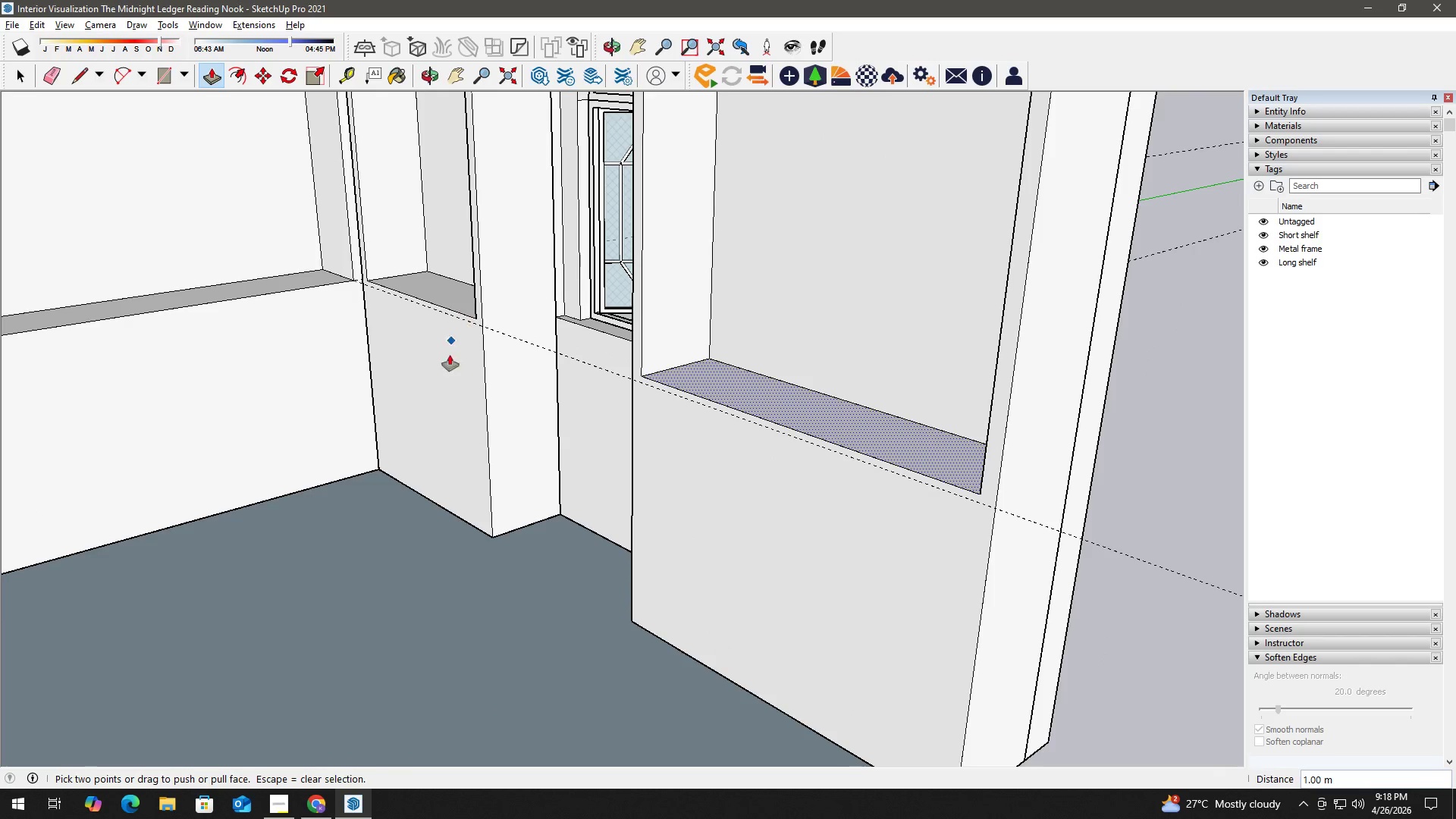 
key(Space)
 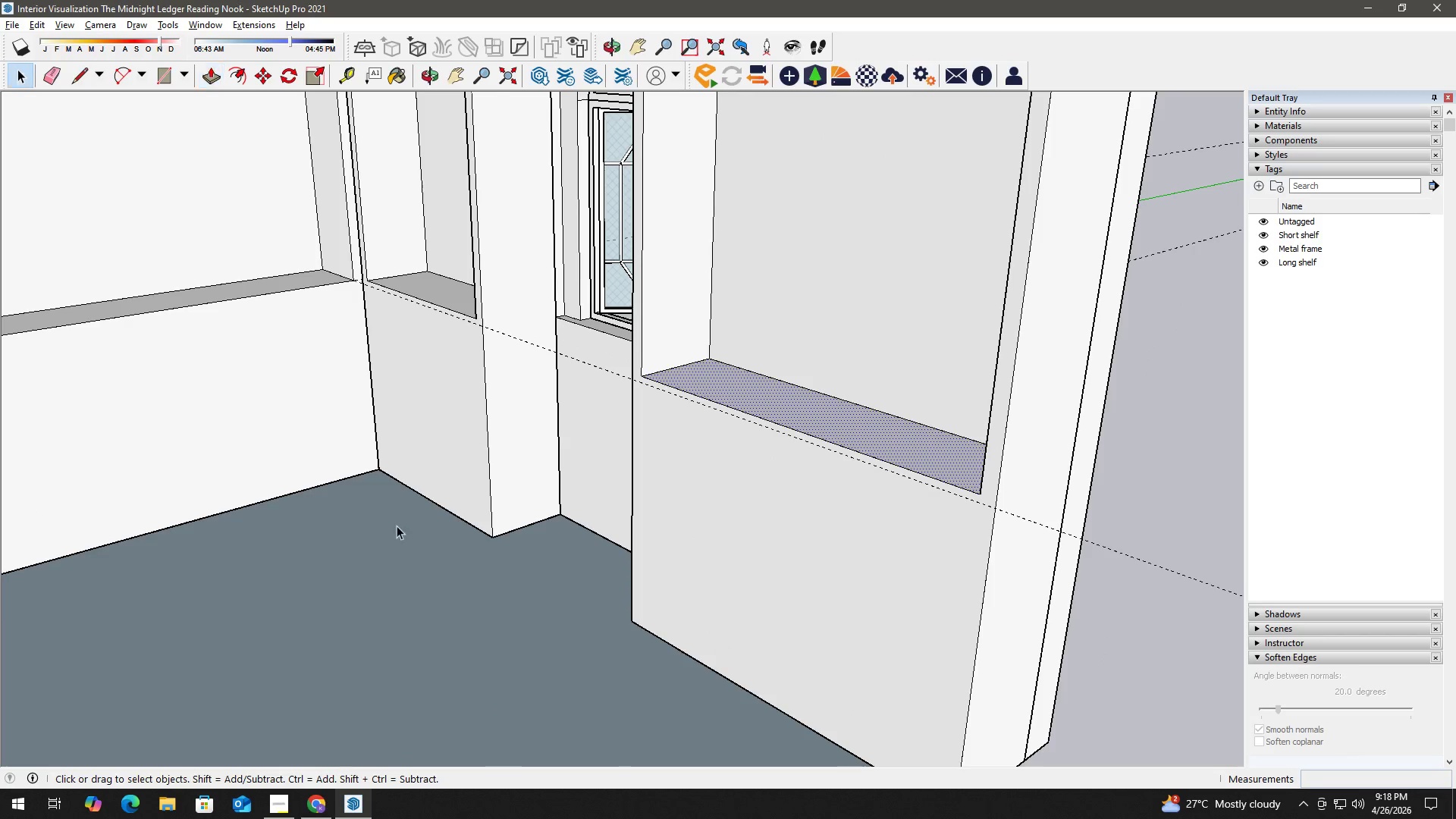 
left_click_drag(start_coordinate=[397, 522], to_coordinate=[396, 528])
 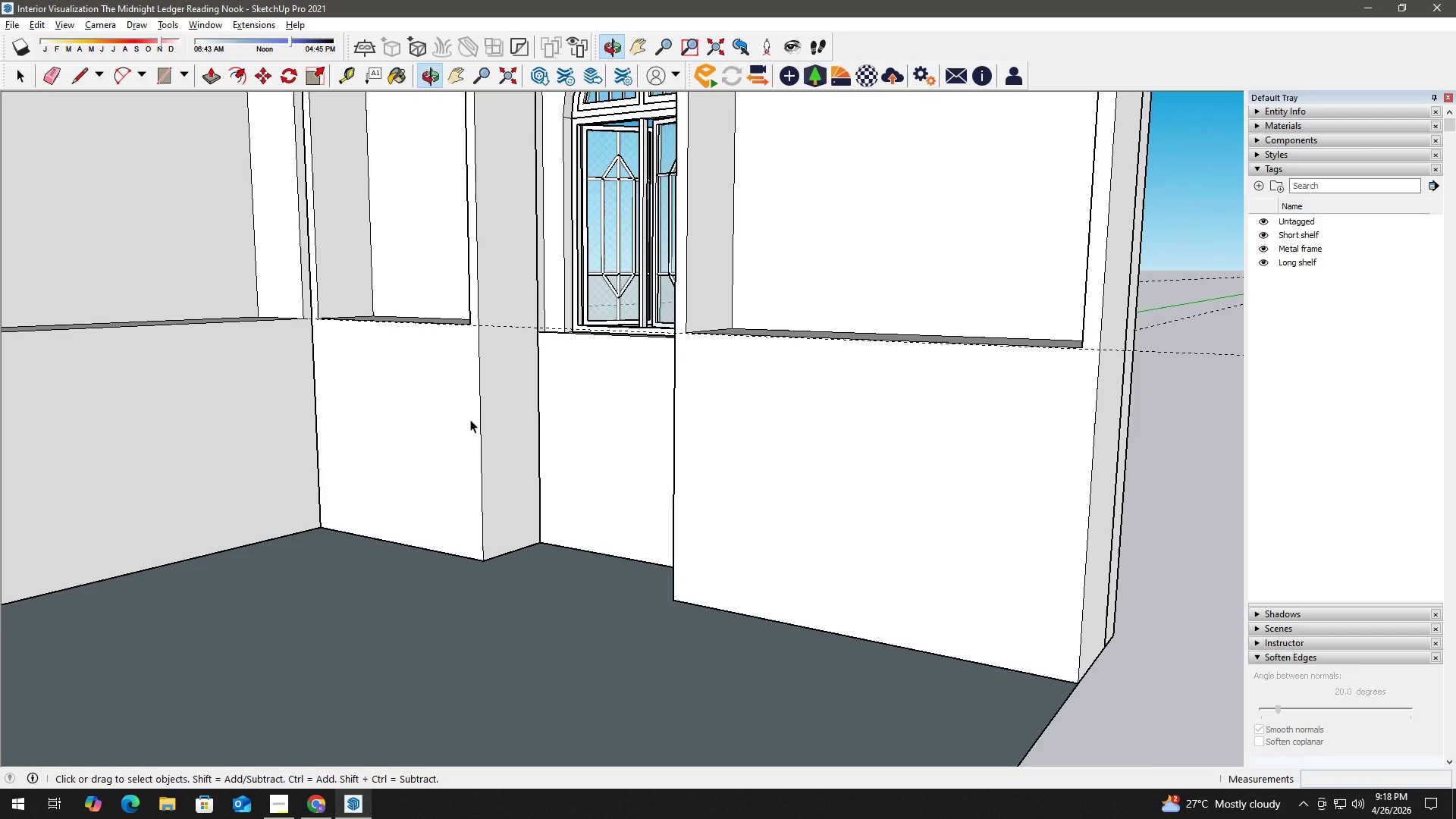 
key(E)
 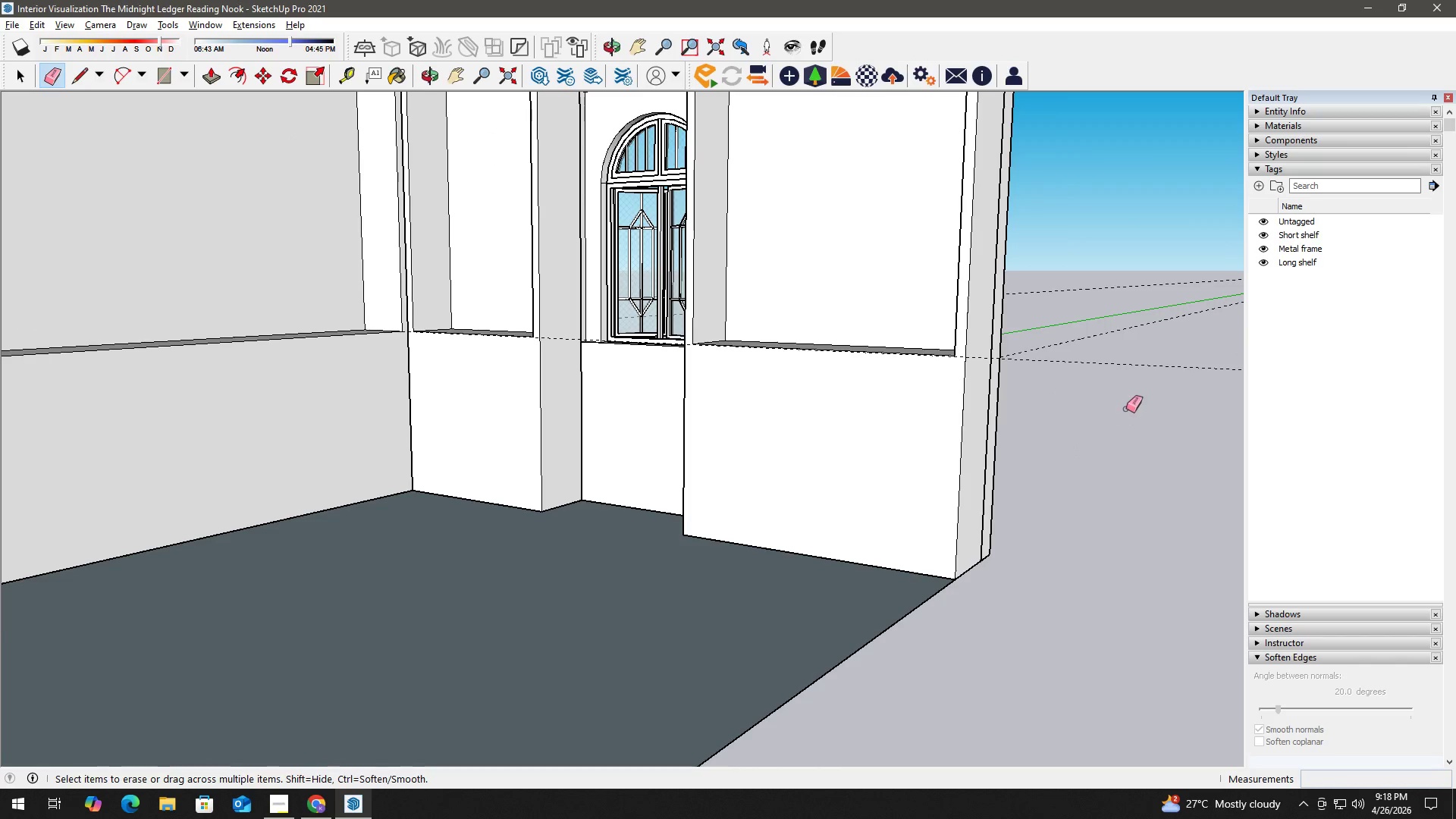 
scroll: coordinate [730, 377], scroll_direction: down, amount: 3.0
 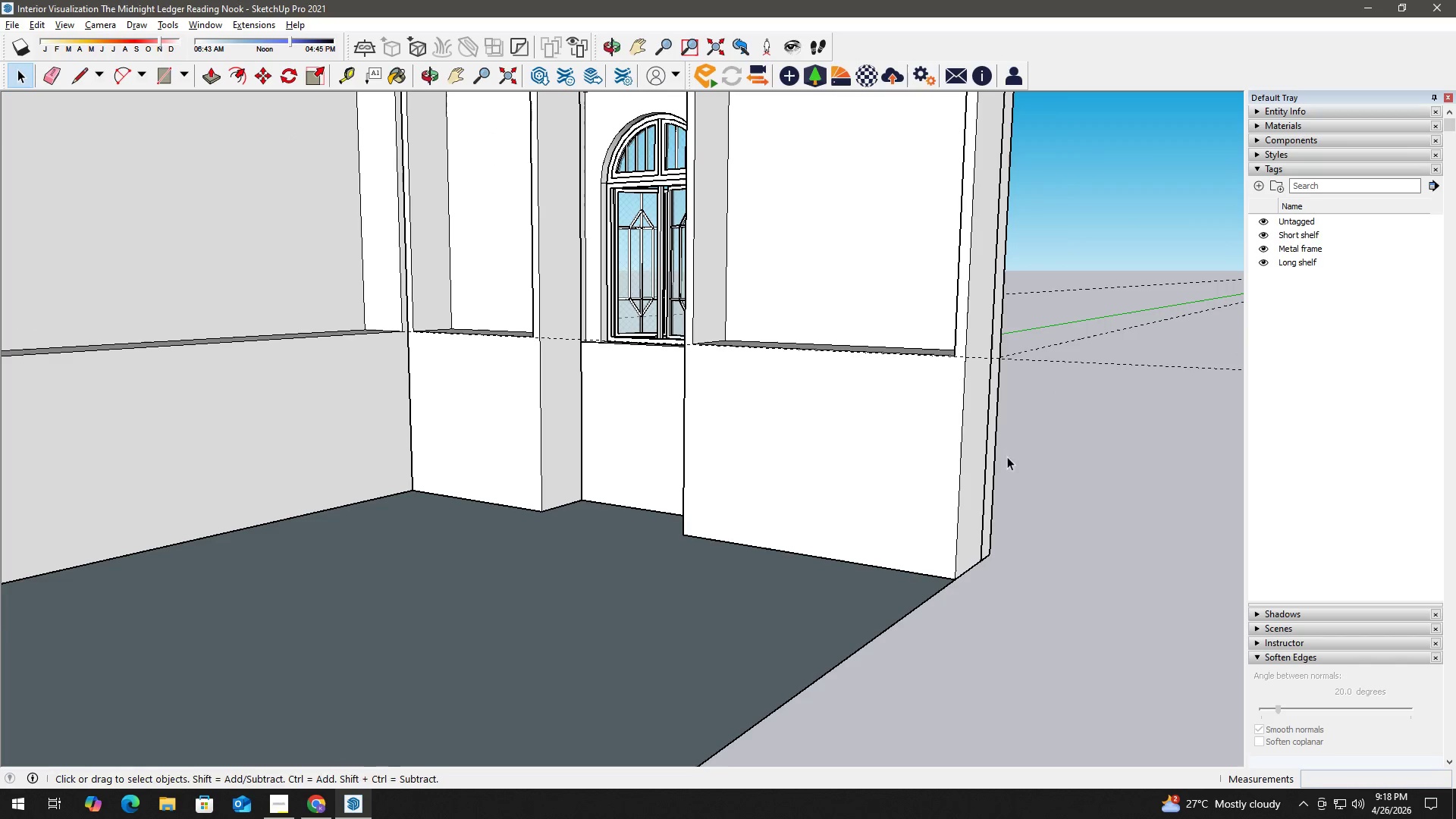 
left_click_drag(start_coordinate=[1127, 394], to_coordinate=[1121, 365])
 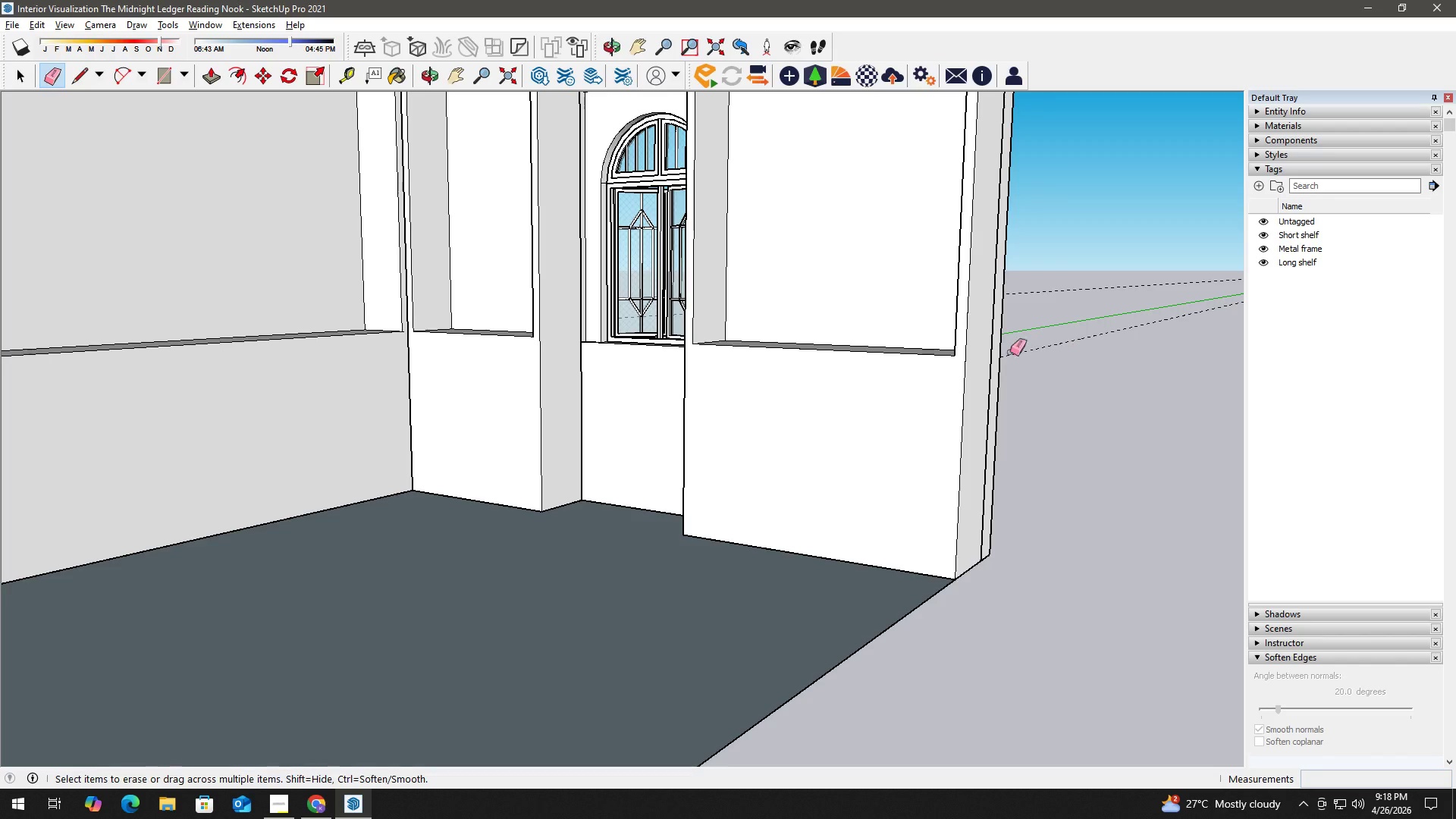 
key(Space)
 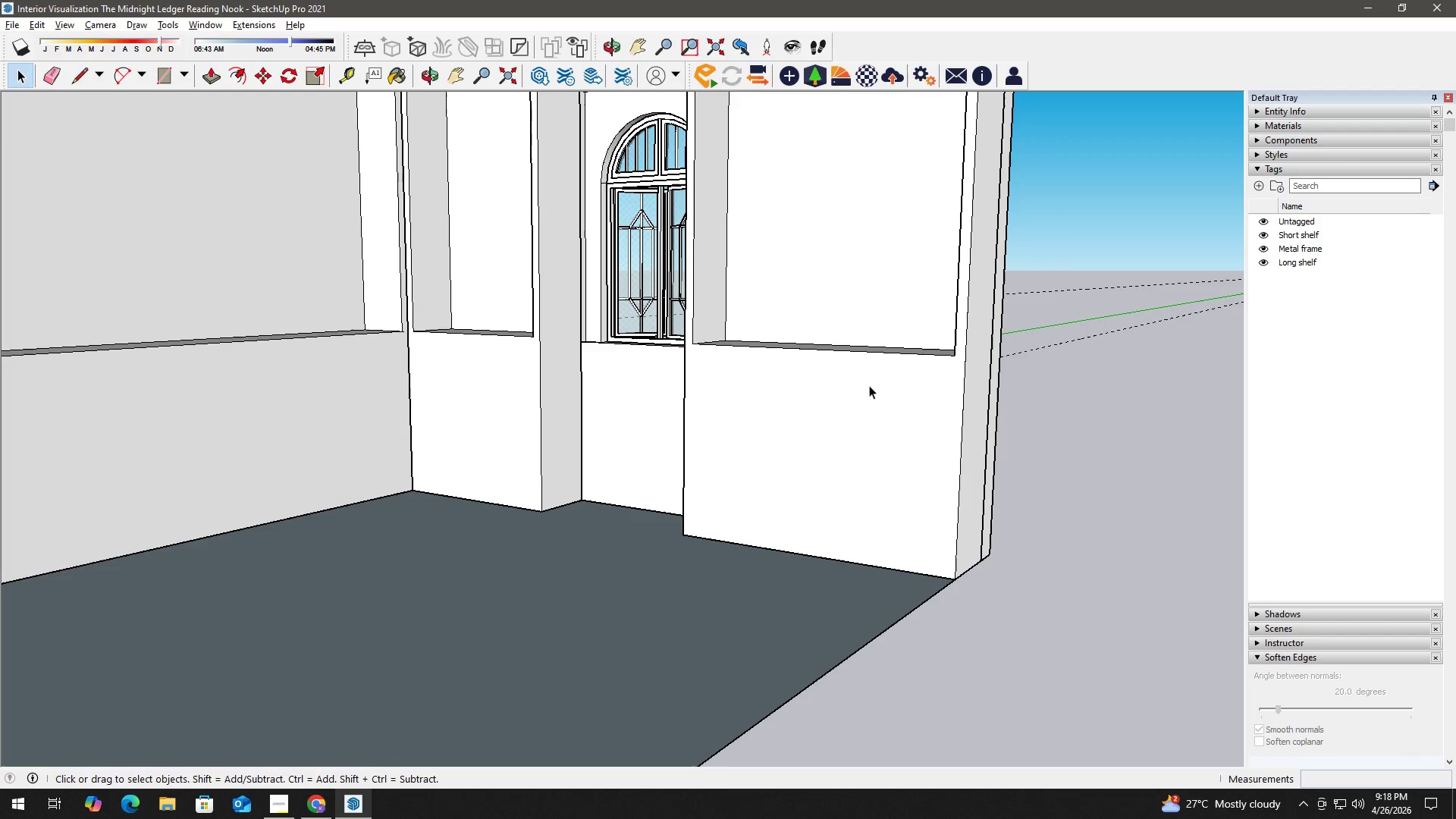 
double_click([869, 385])
 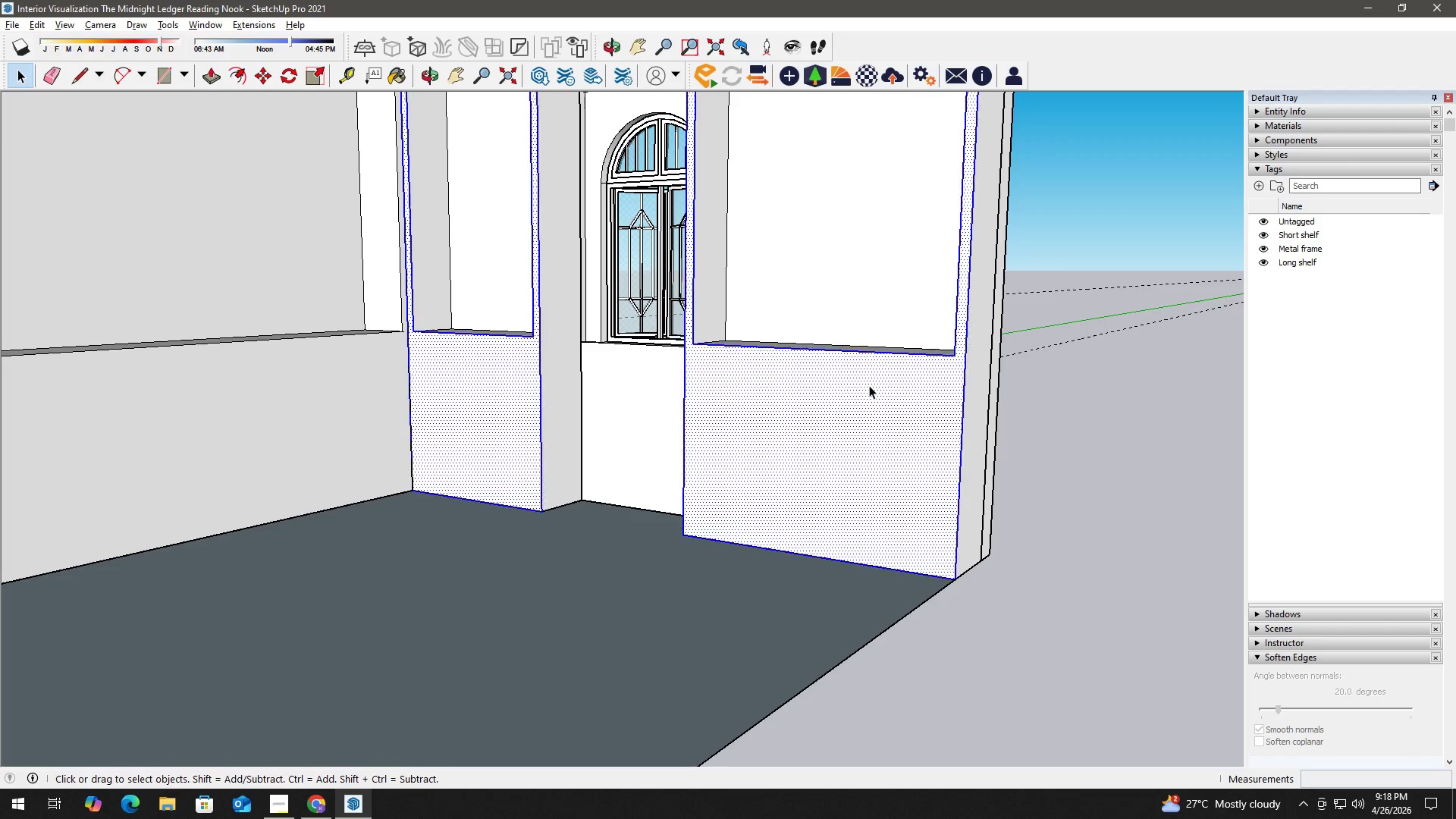 
triple_click([869, 385])
 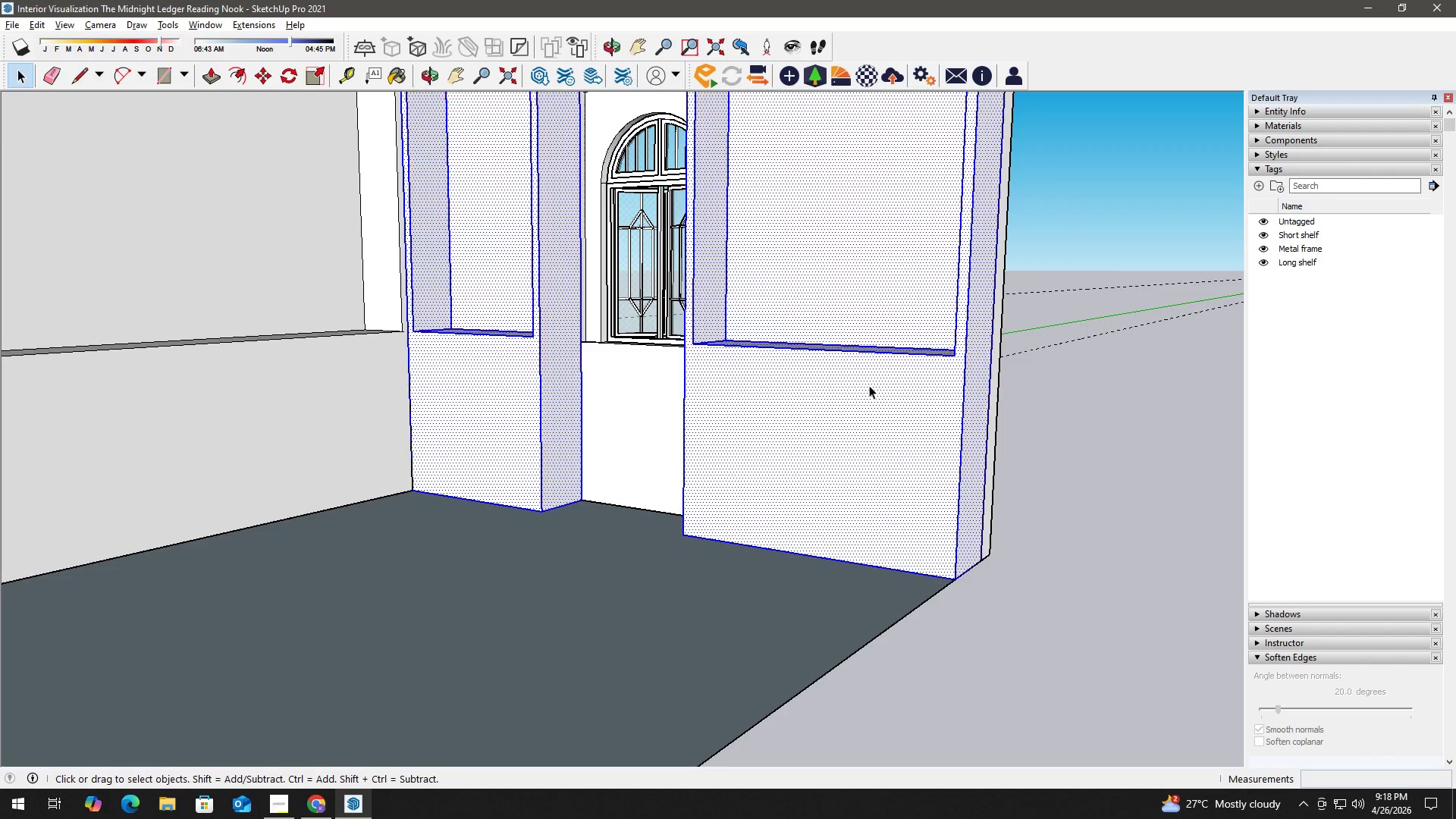 
triple_click([869, 385])
 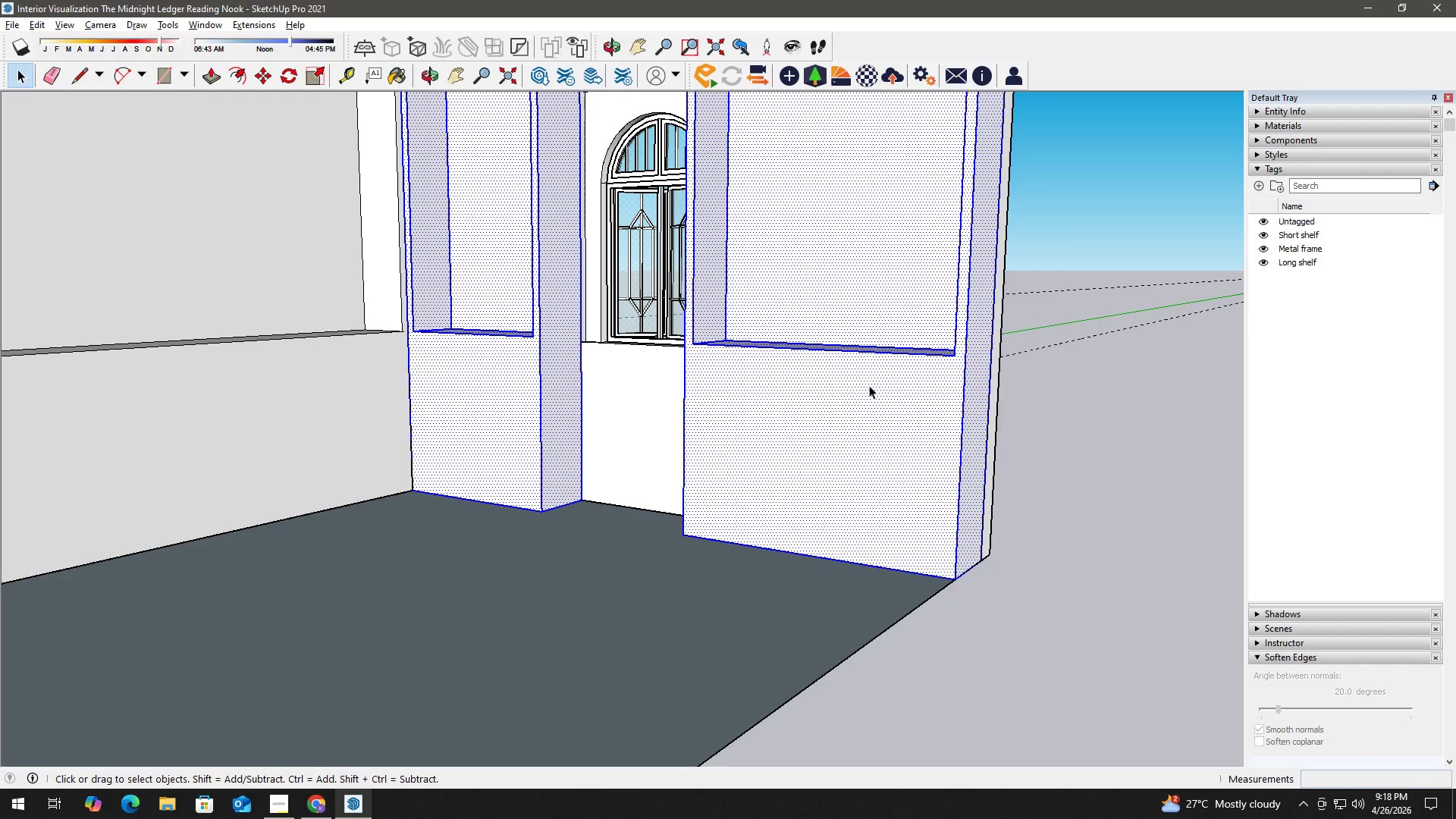 
right_click([869, 385])
 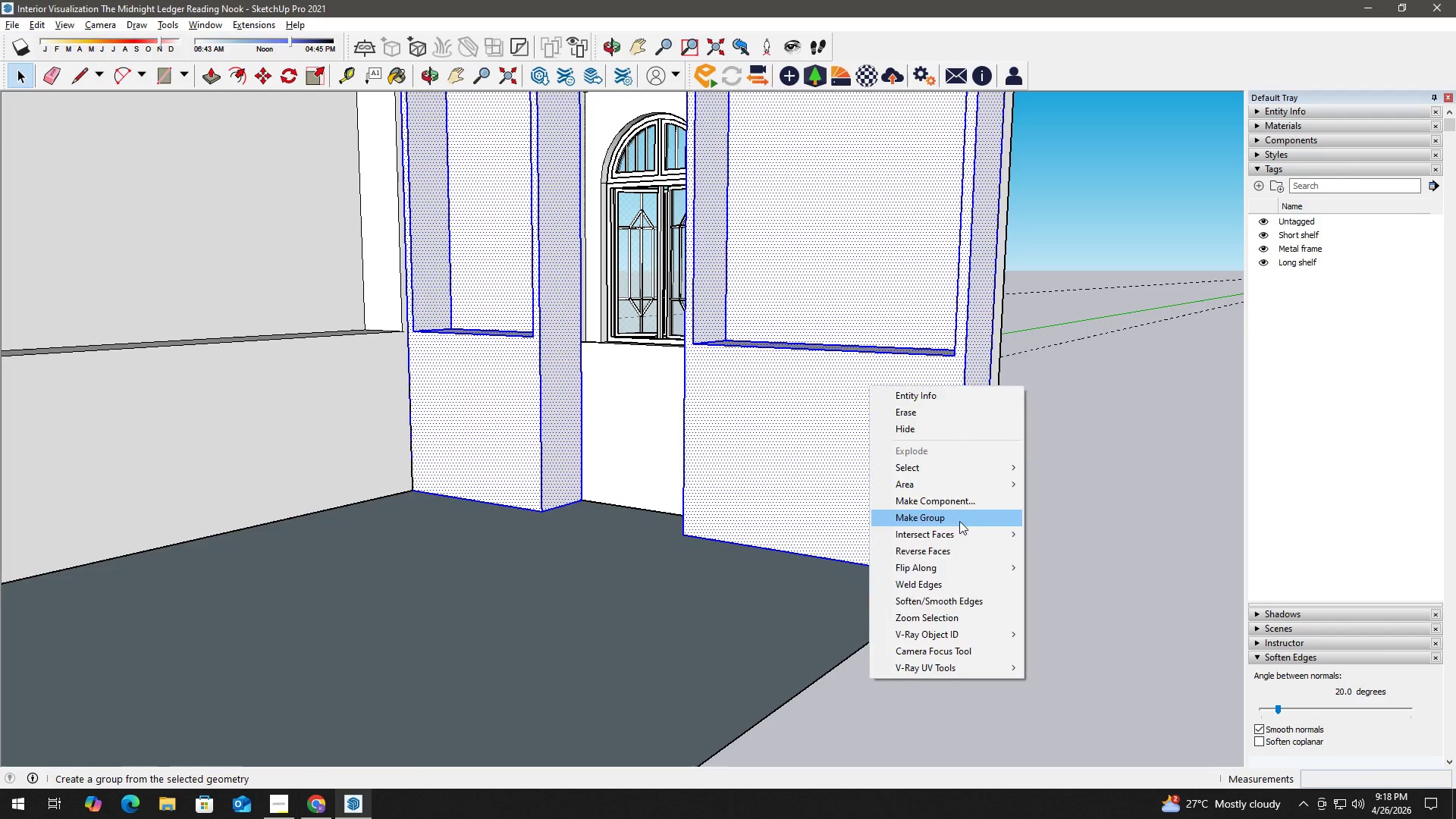 
double_click([1144, 560])
 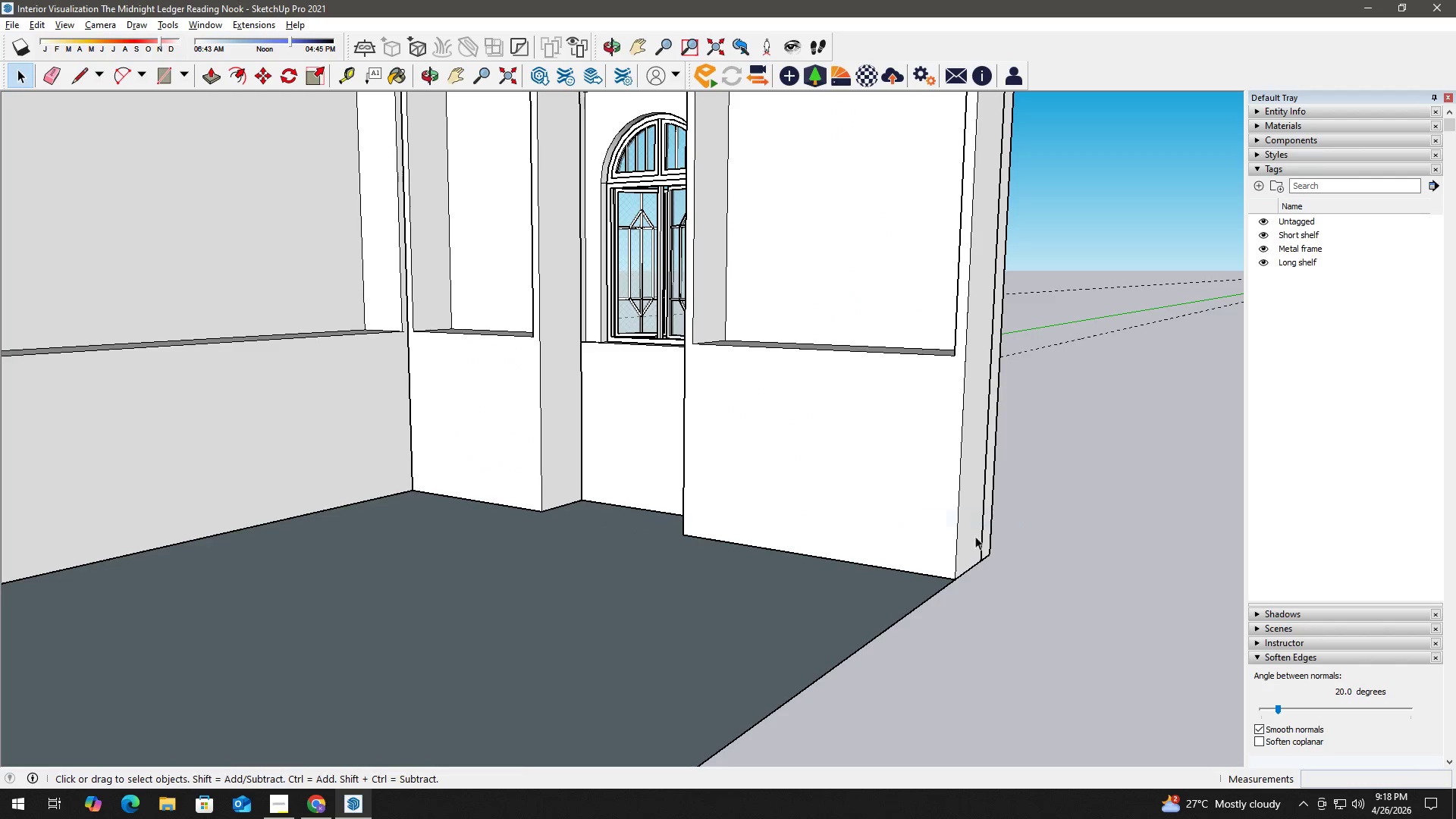 
scroll: coordinate [845, 577], scroll_direction: down, amount: 7.0
 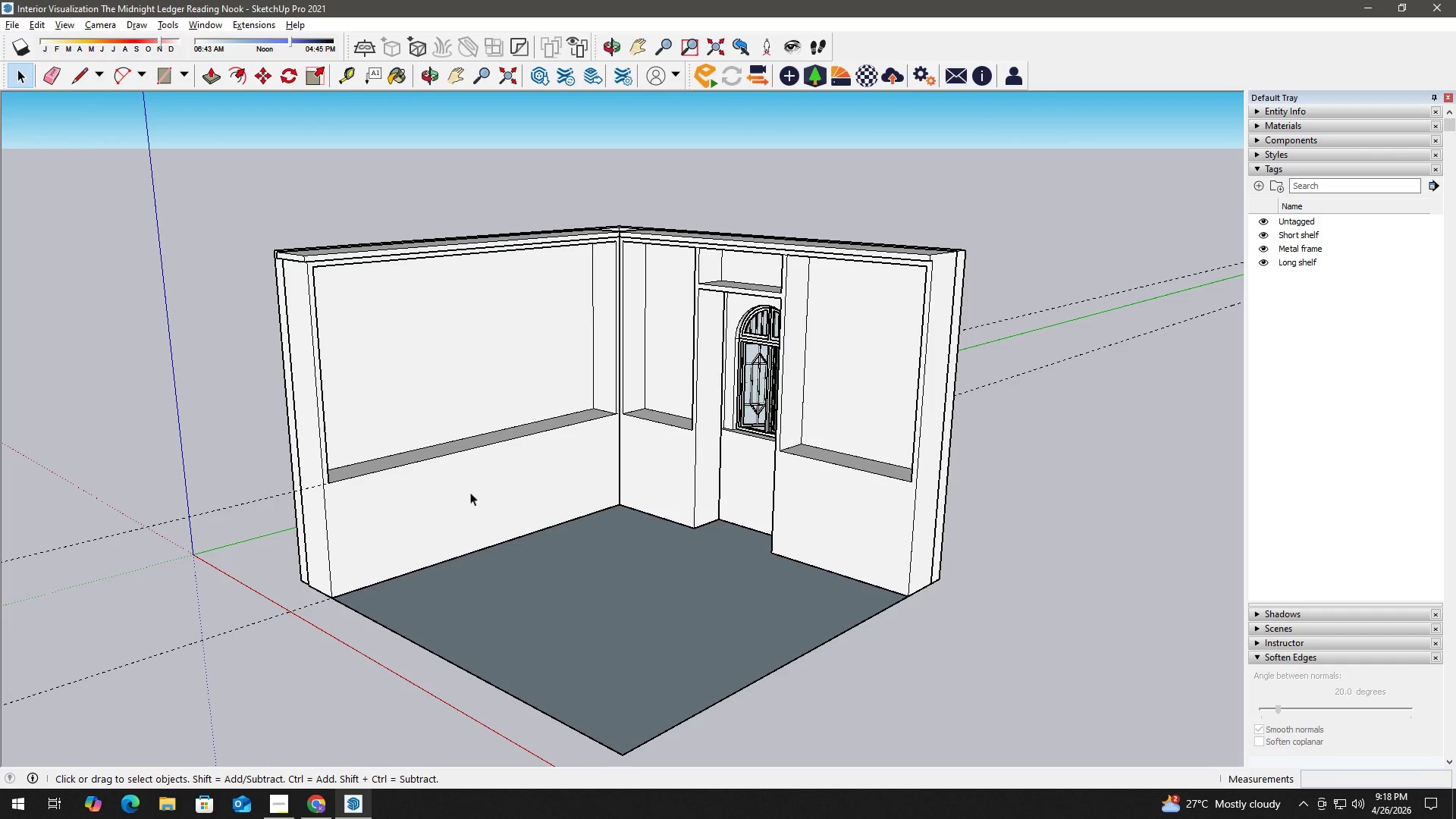 
left_click([369, 485])
 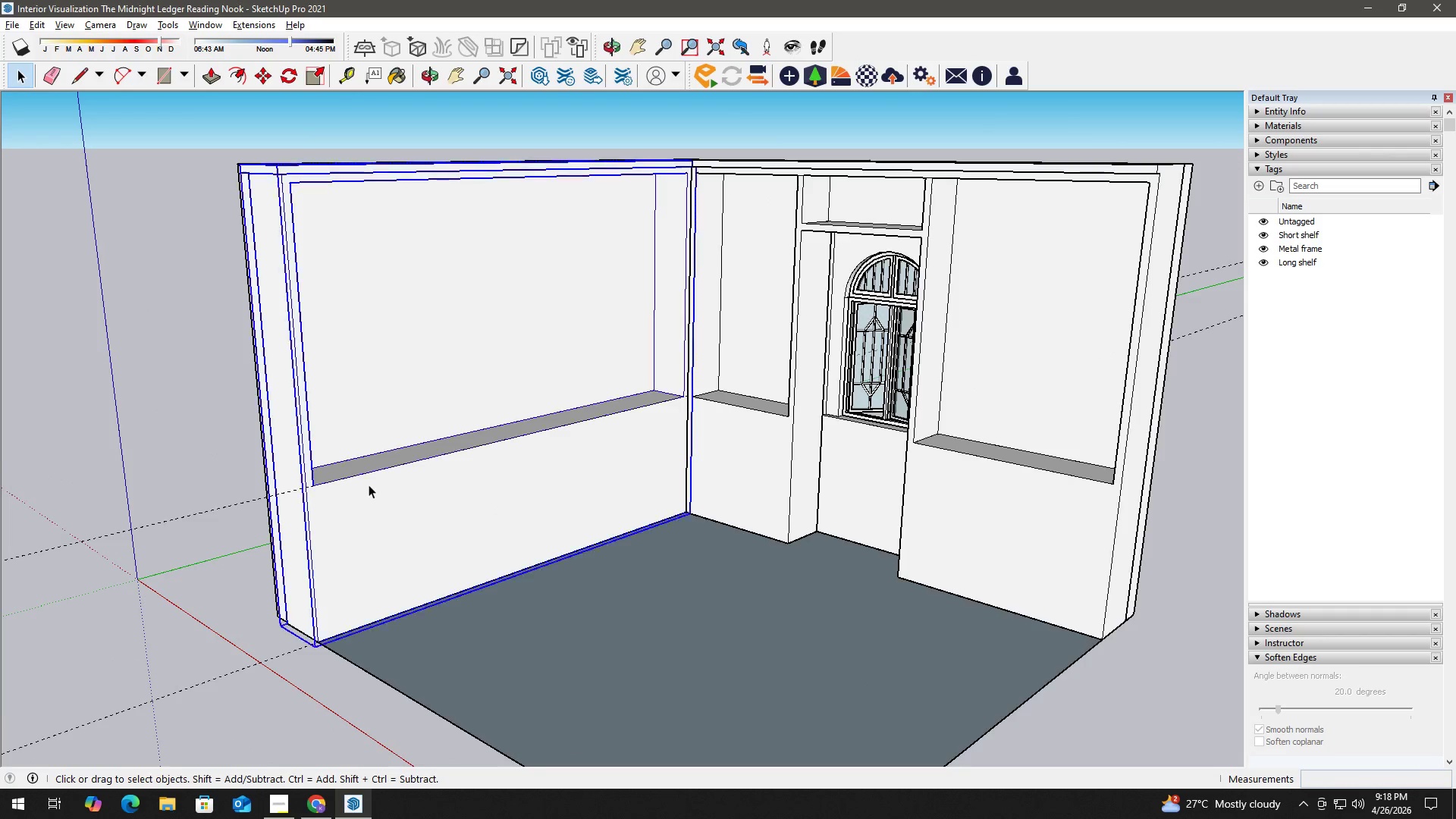 
scroll: coordinate [369, 479], scroll_direction: up, amount: 3.0
 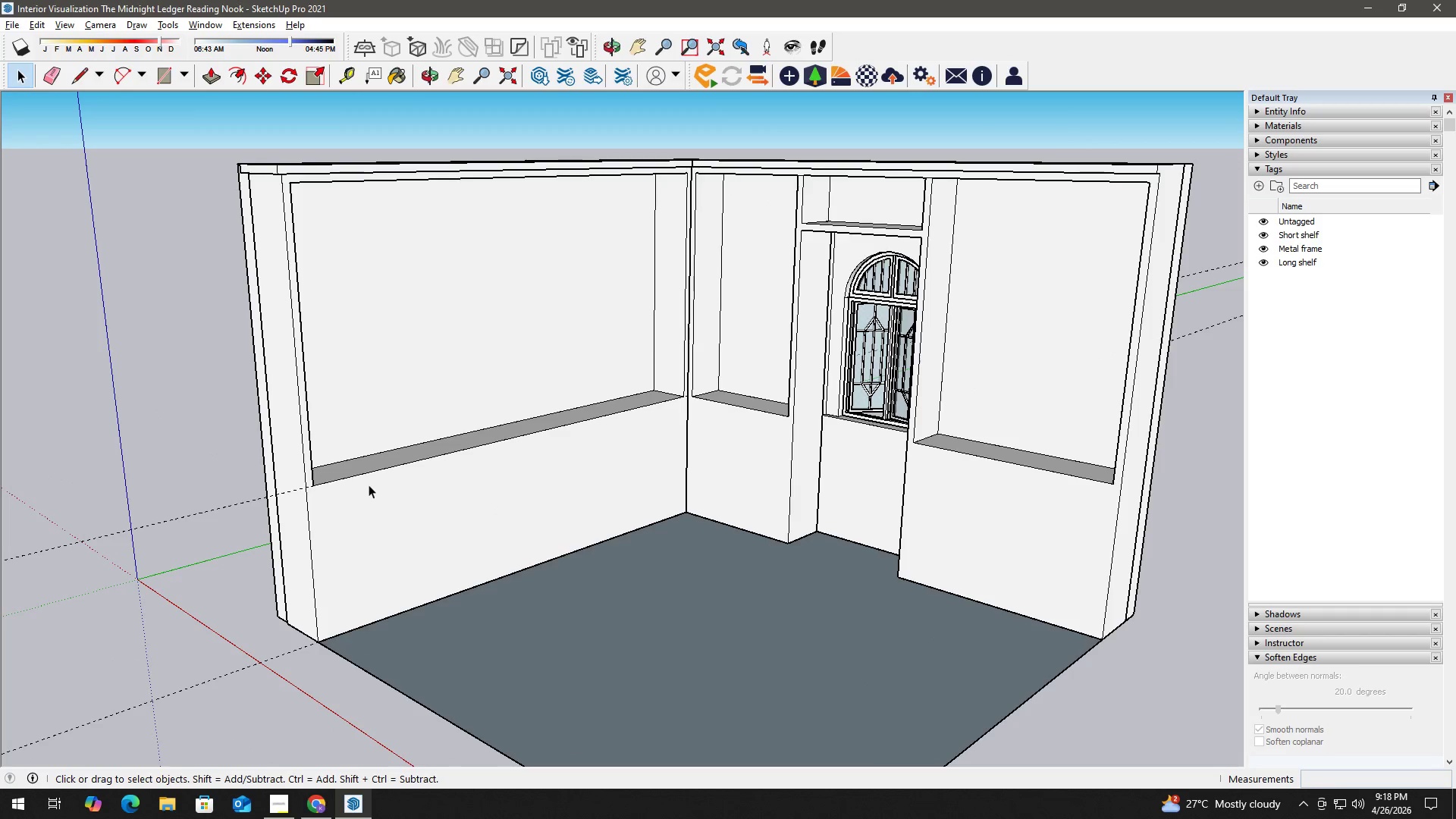 
double_click([369, 485])
 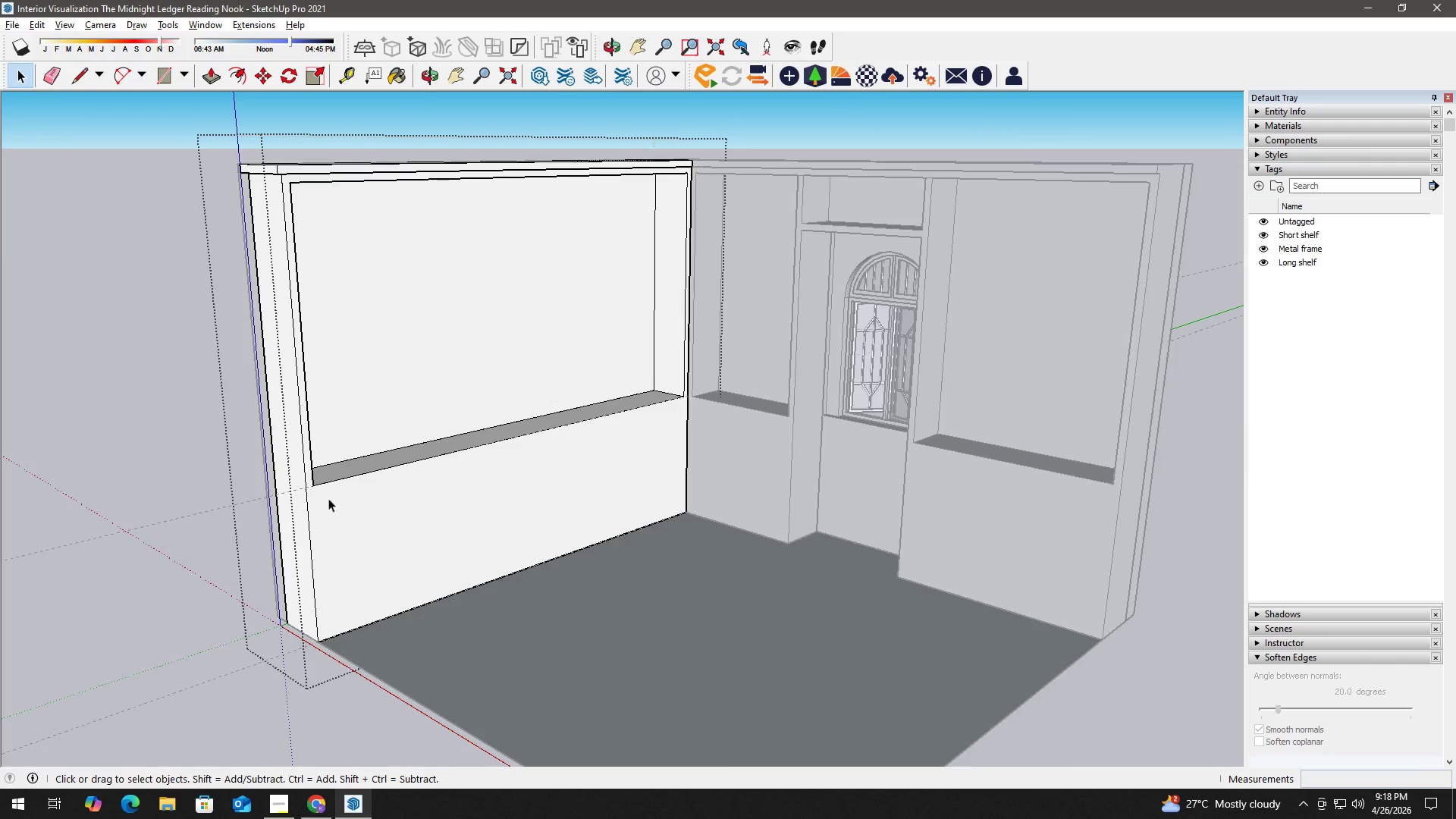 
hold_key(key=E, duration=13.81)
 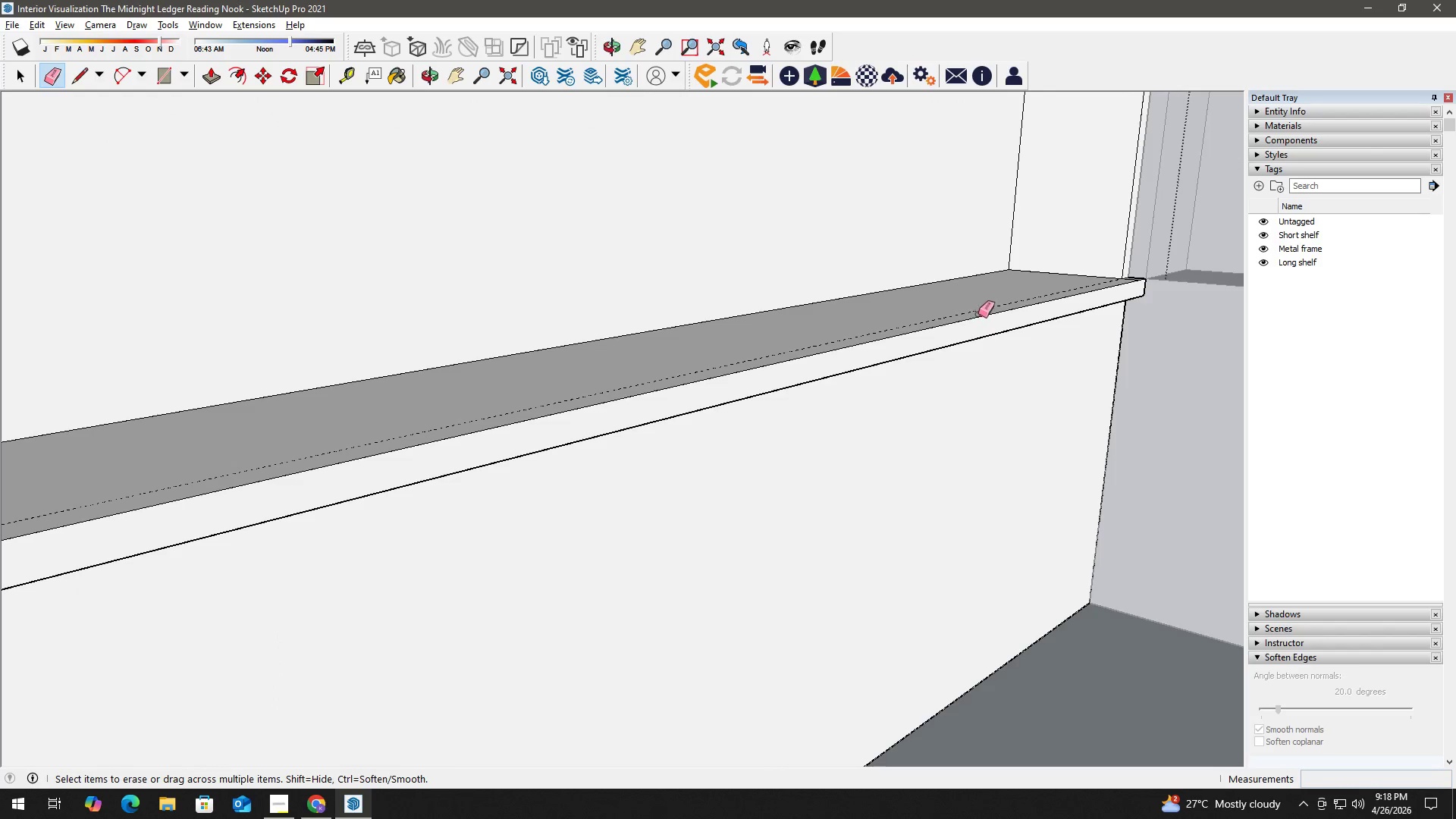 
scroll: coordinate [290, 488], scroll_direction: up, amount: 2.0
 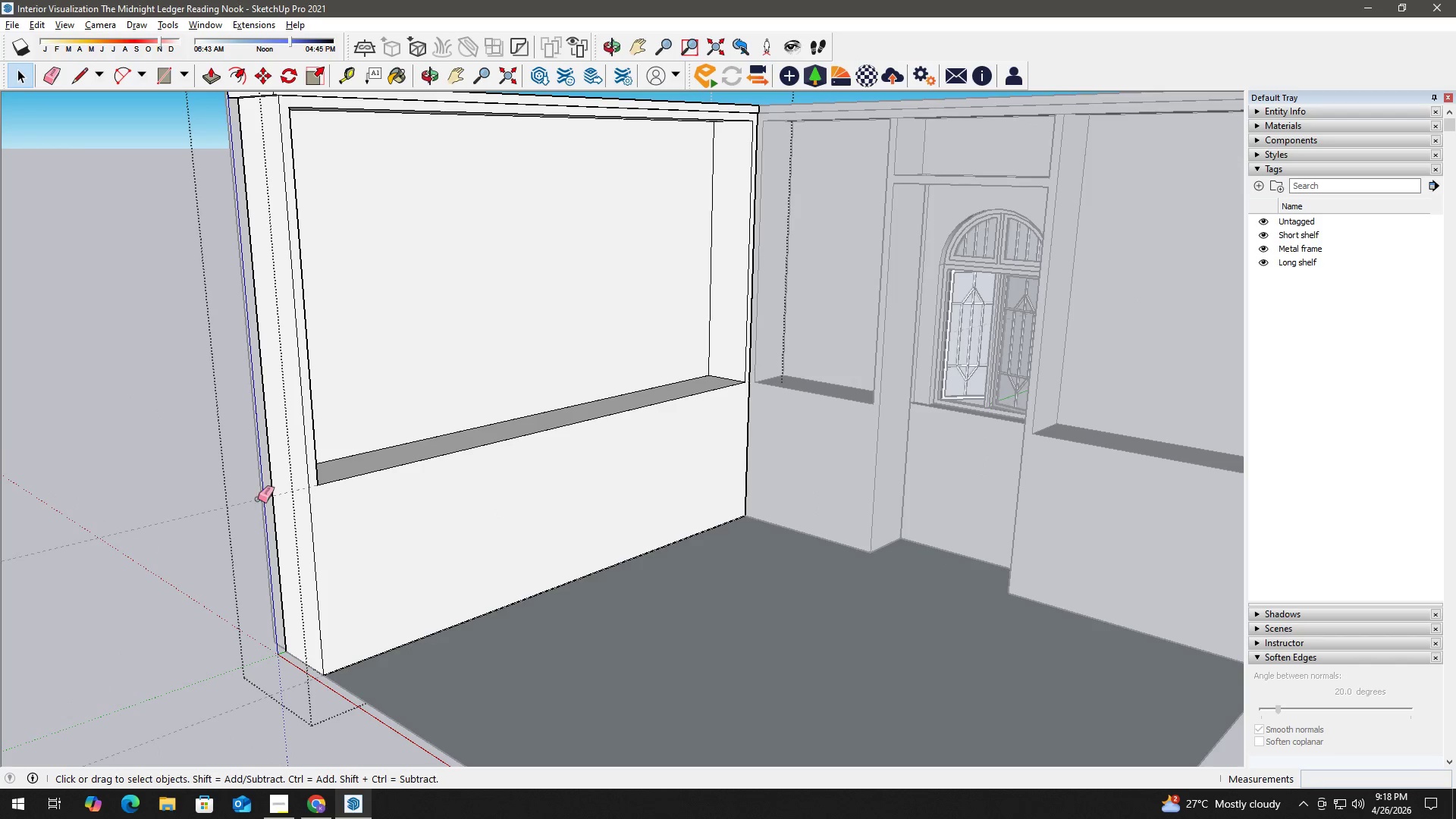 
key(Space)
 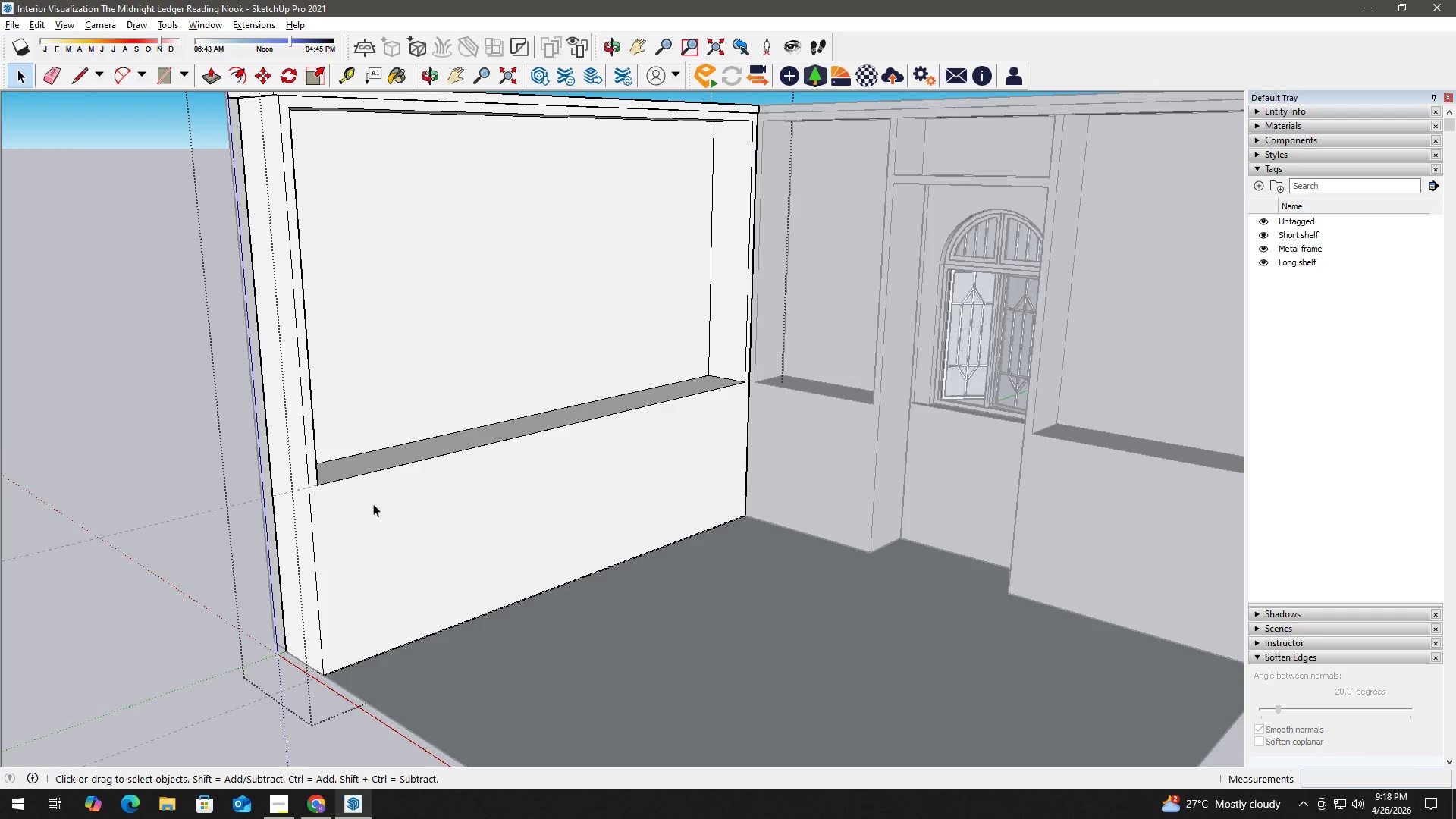 
key(T)
 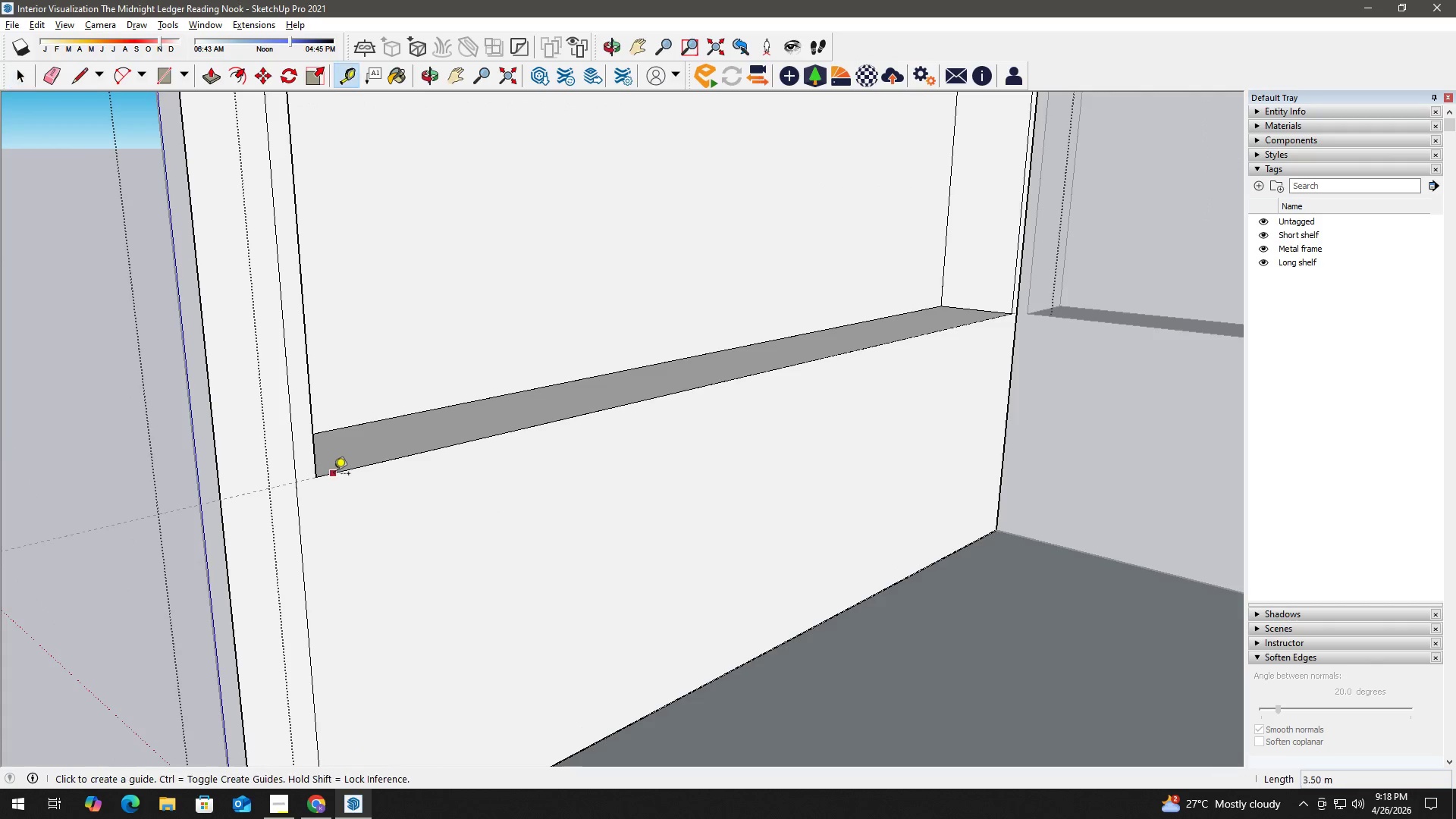 
scroll: coordinate [297, 489], scroll_direction: up, amount: 8.0
 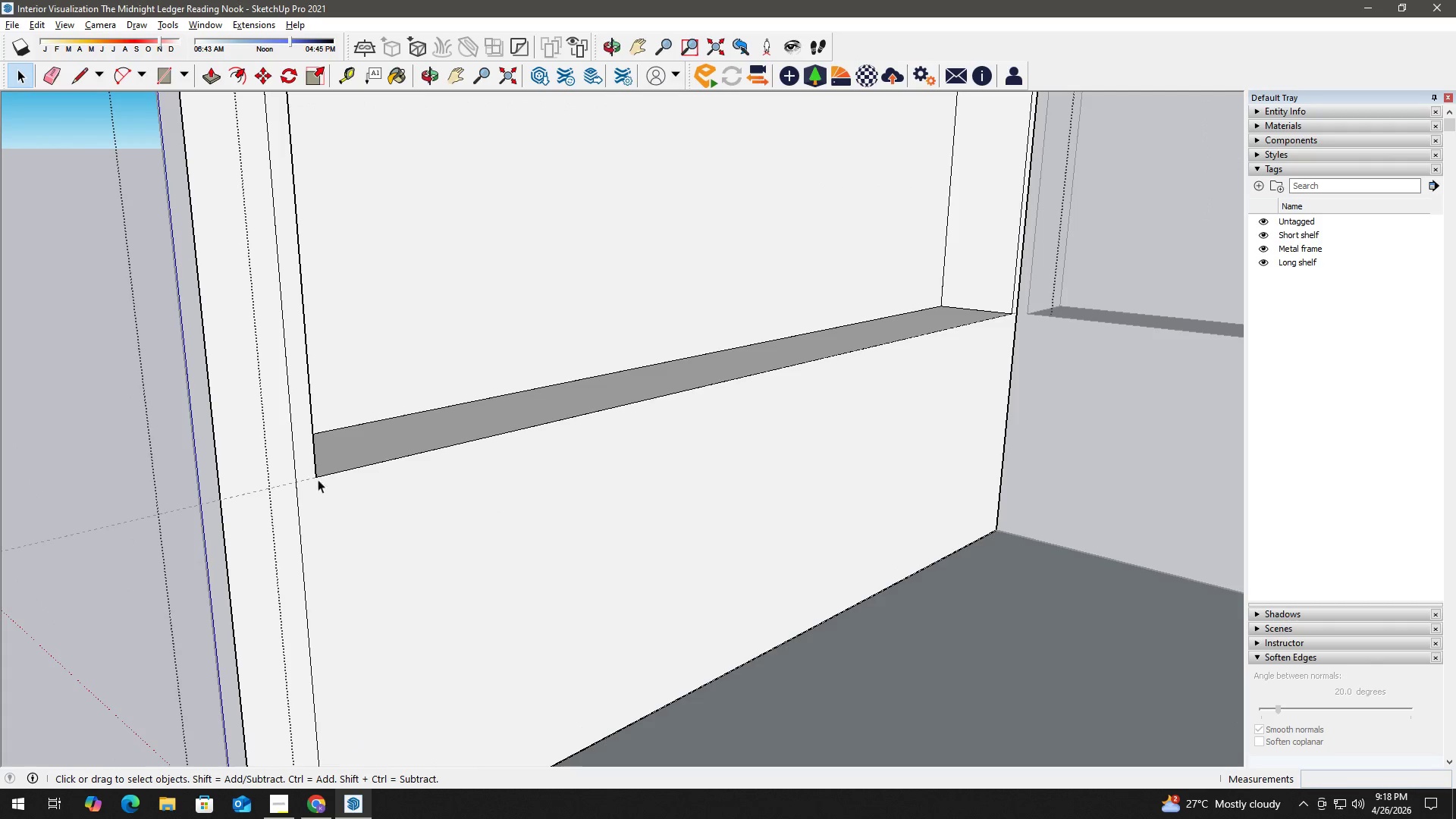 
left_click([334, 474])
 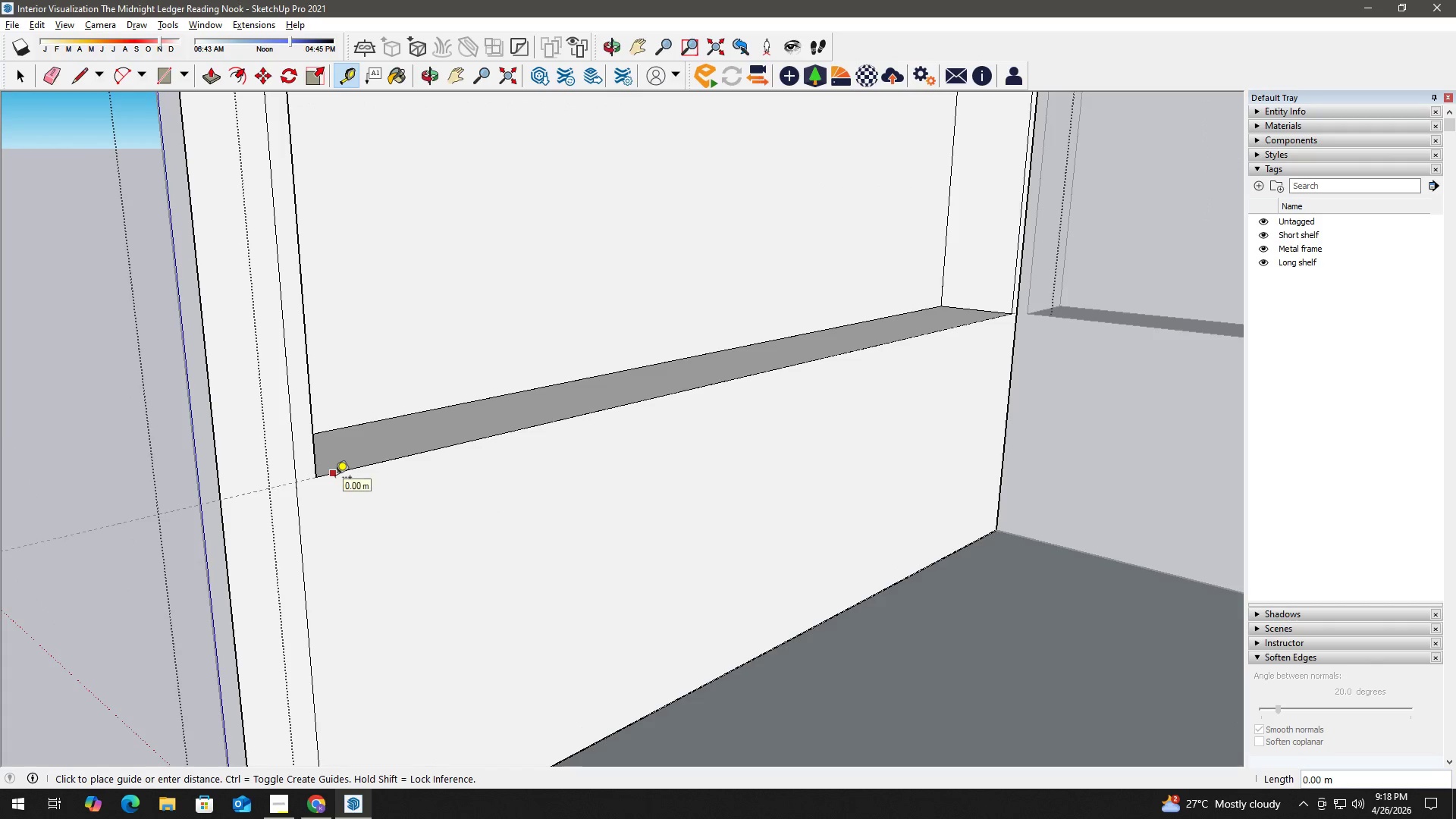 
left_click([335, 479])
 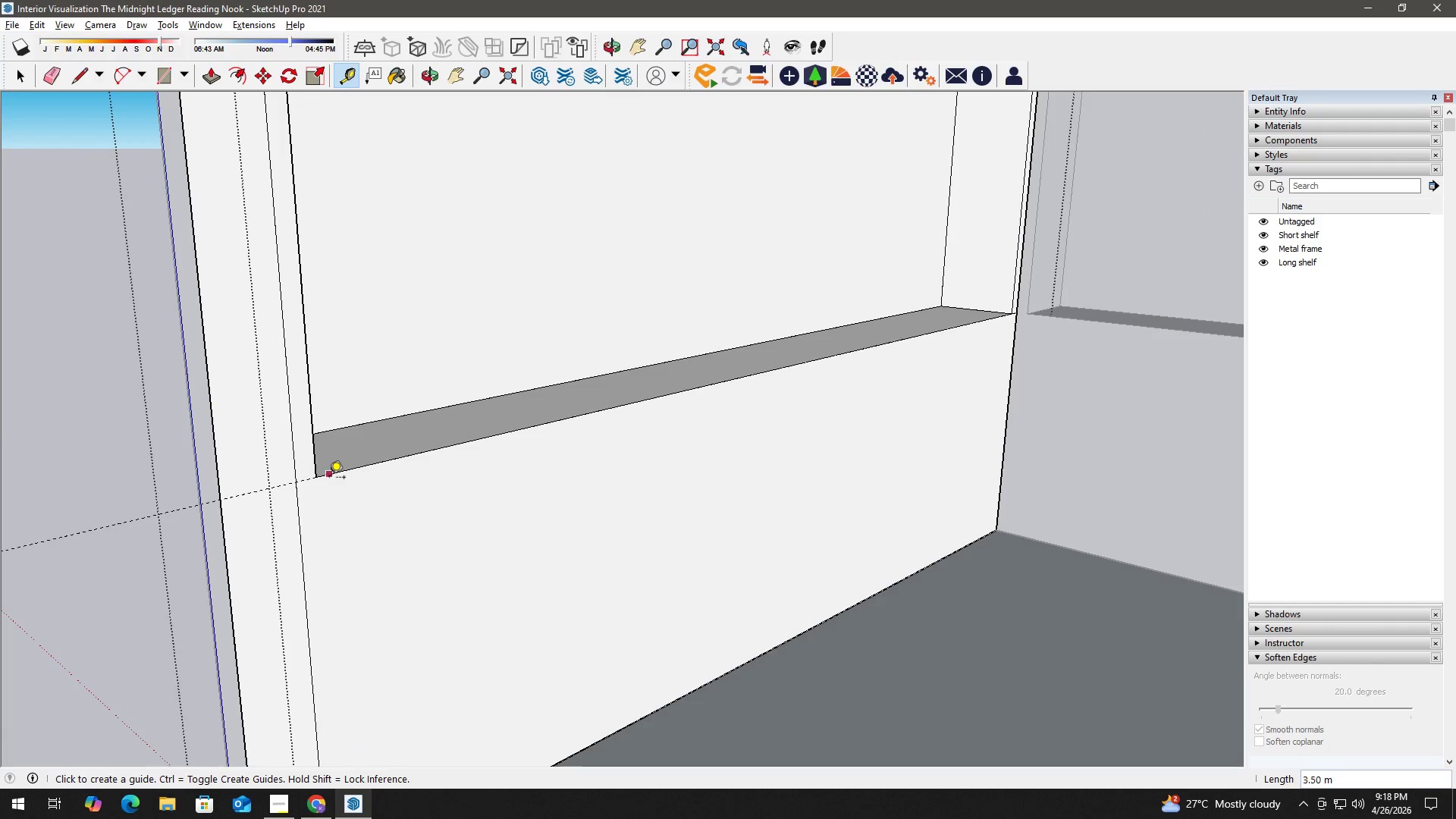 
key(Space)
 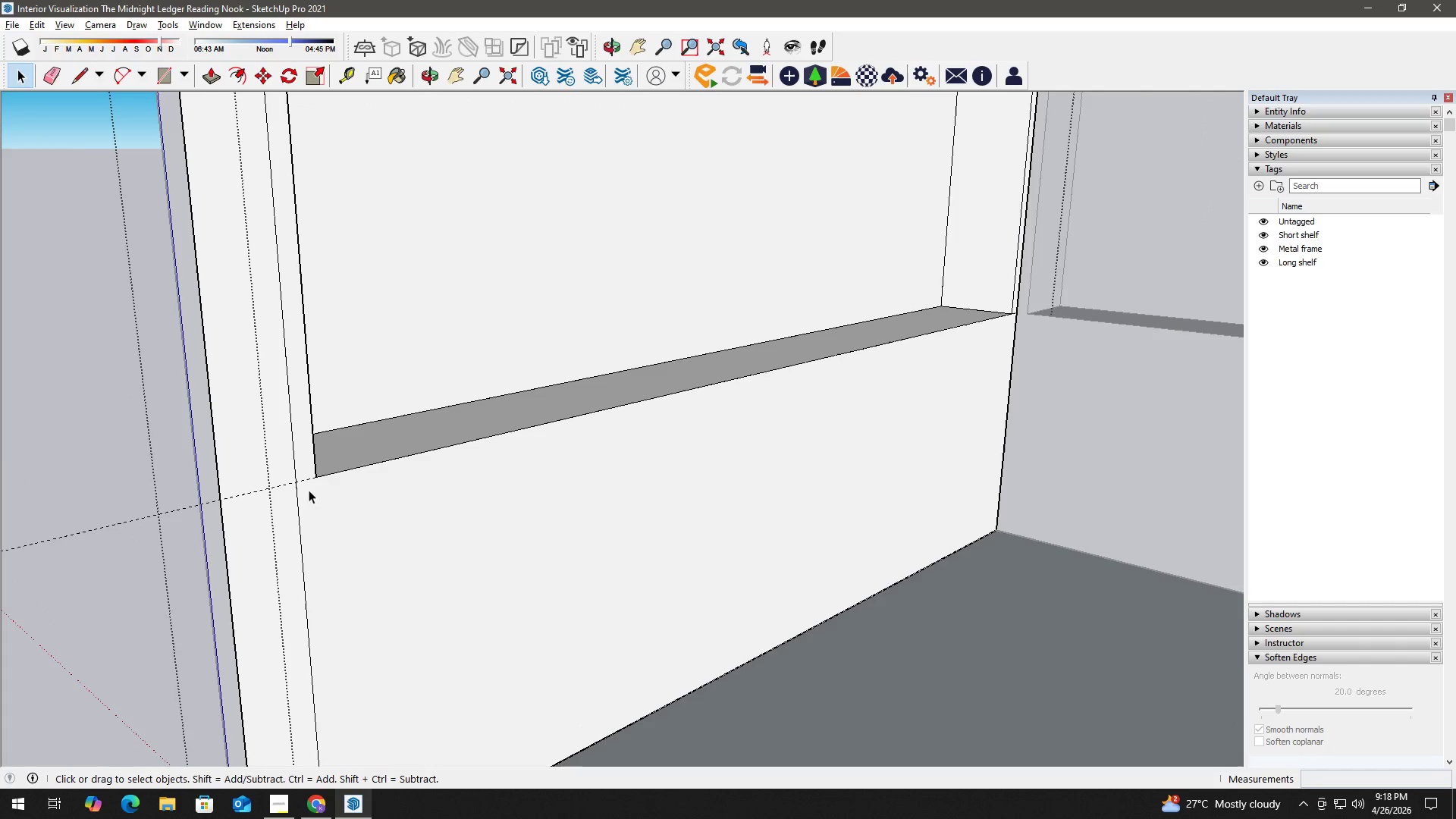 
key(T)
 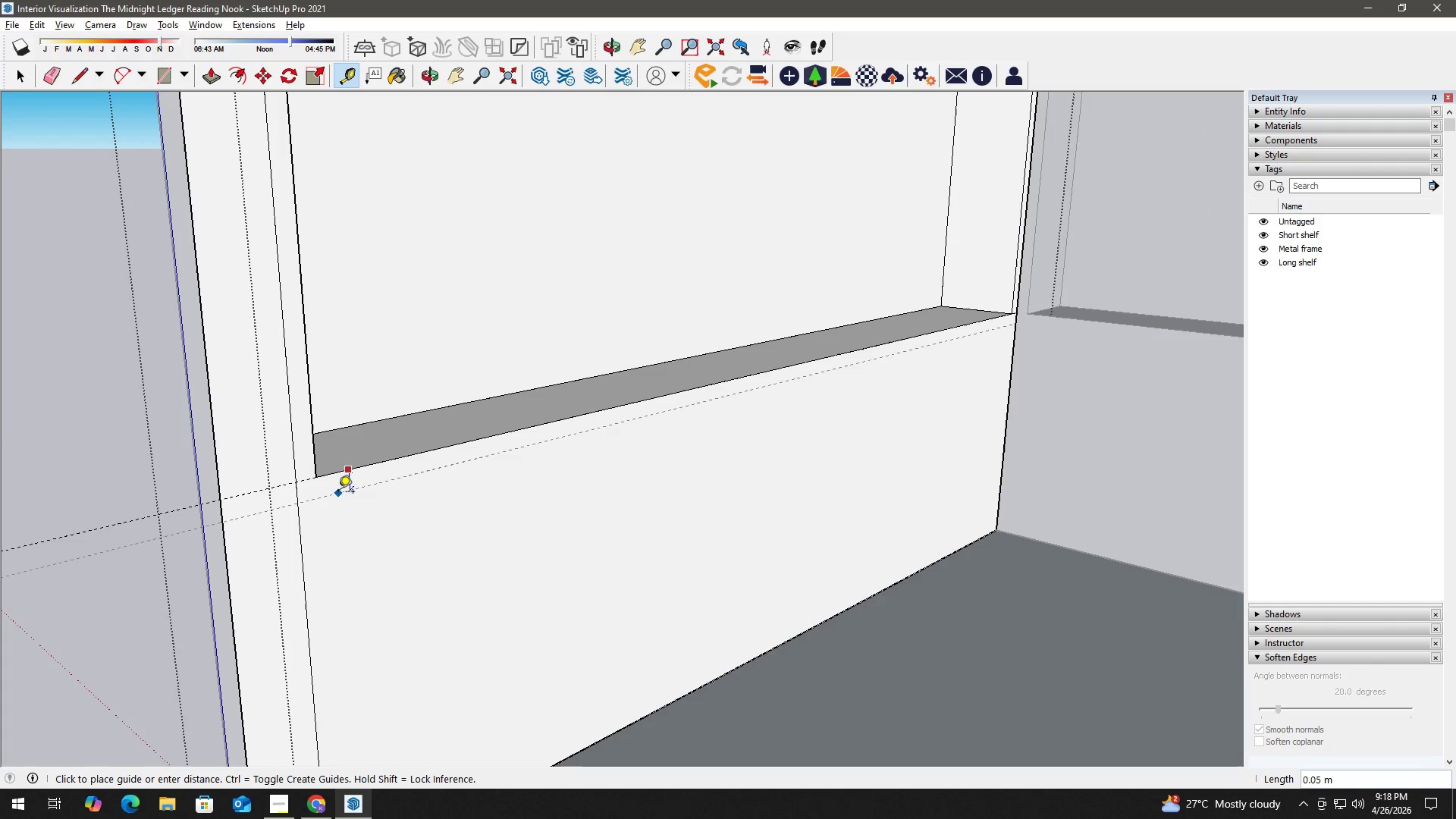 
key(Numpad0)
 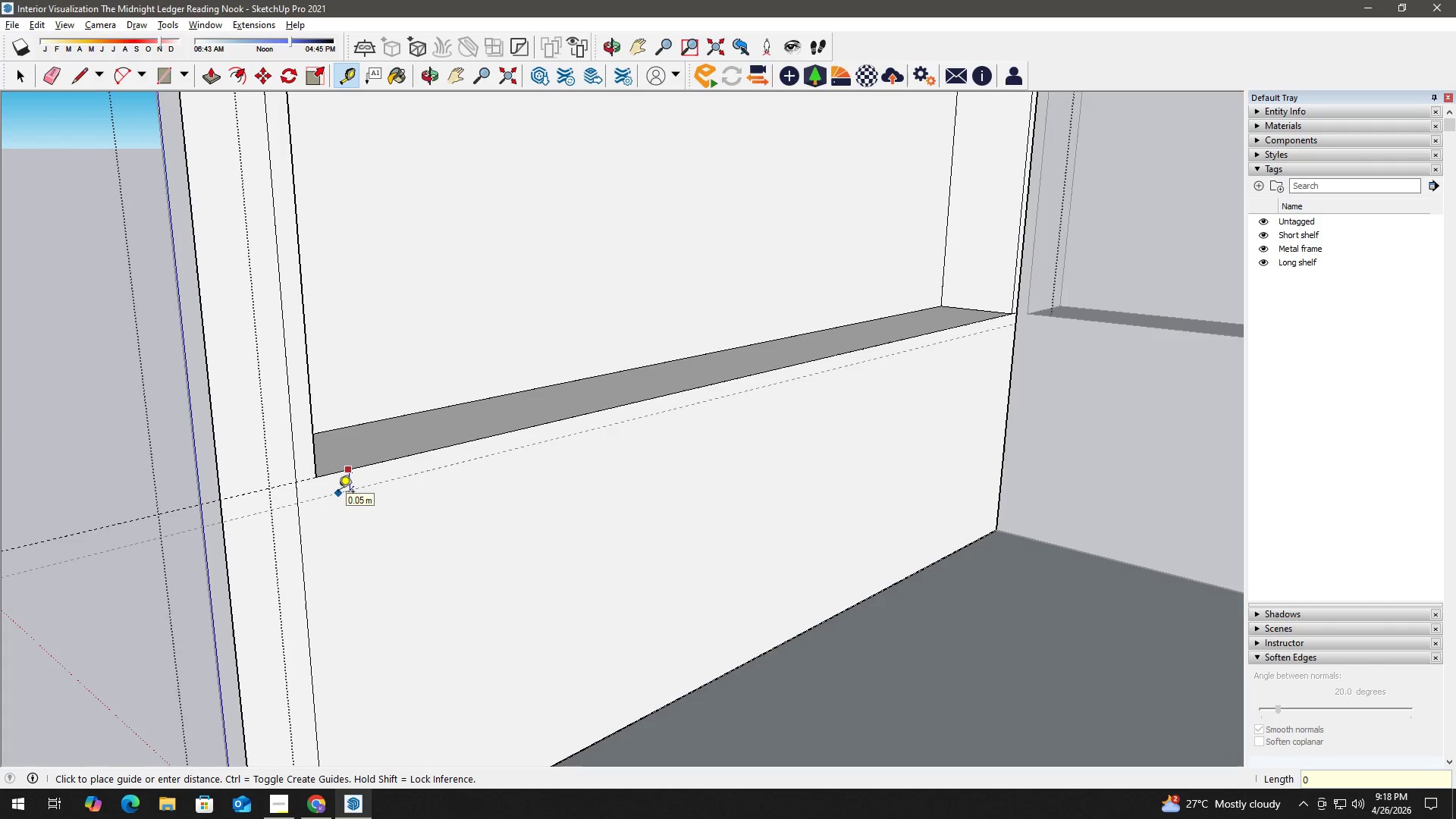 
key(NumpadDecimal)
 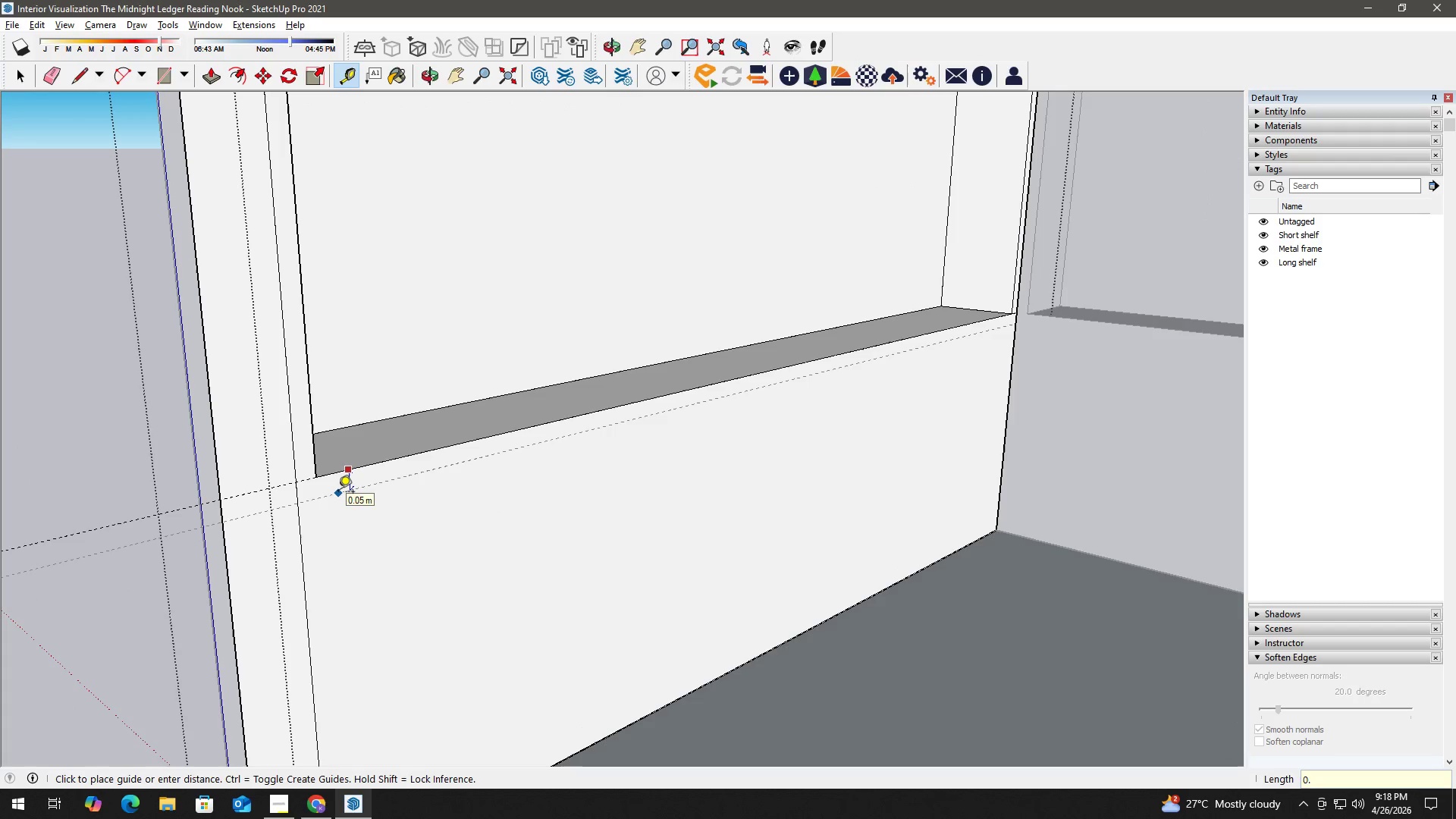 
key(Numpad0)
 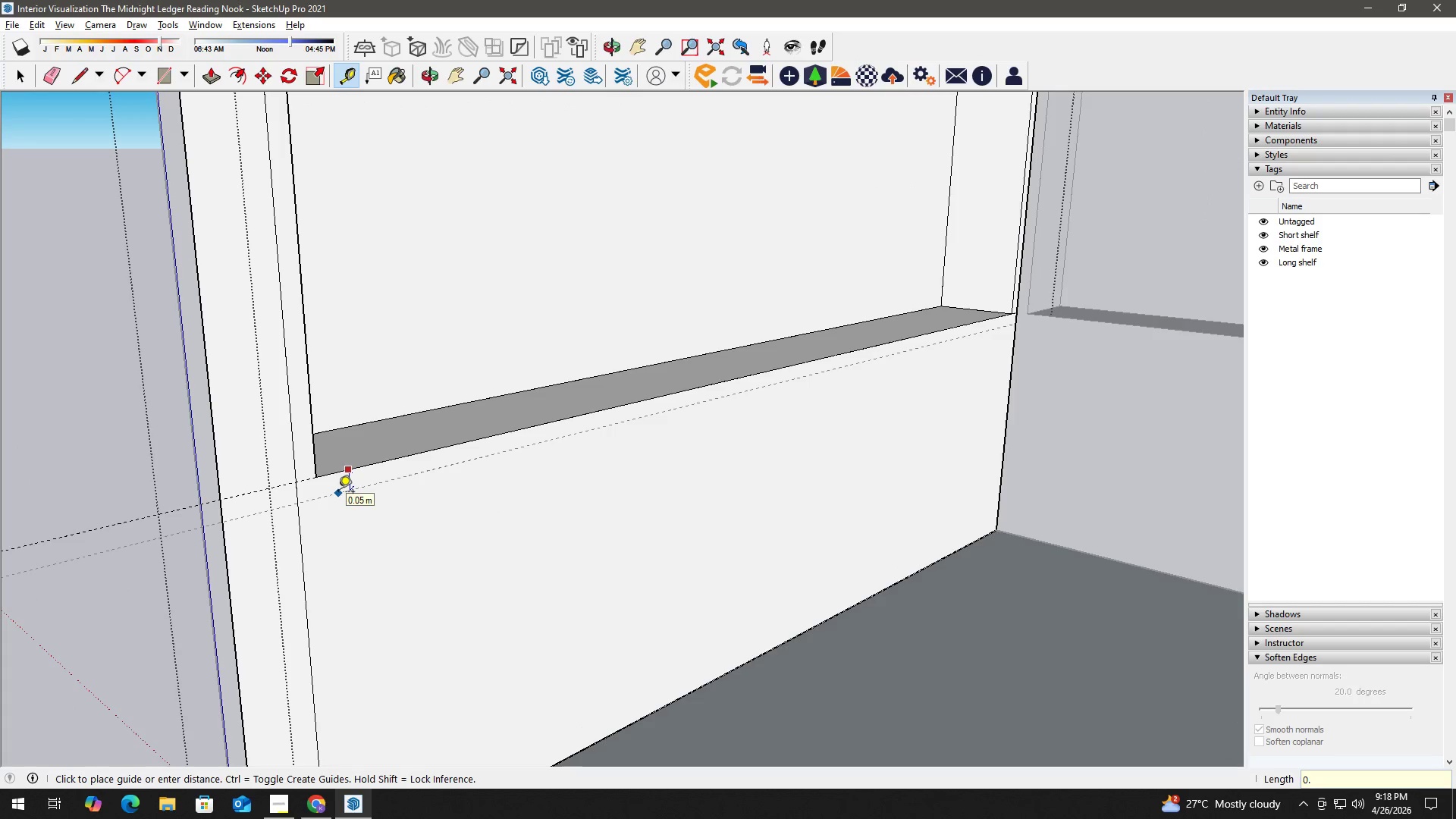 
key(Numpad5)
 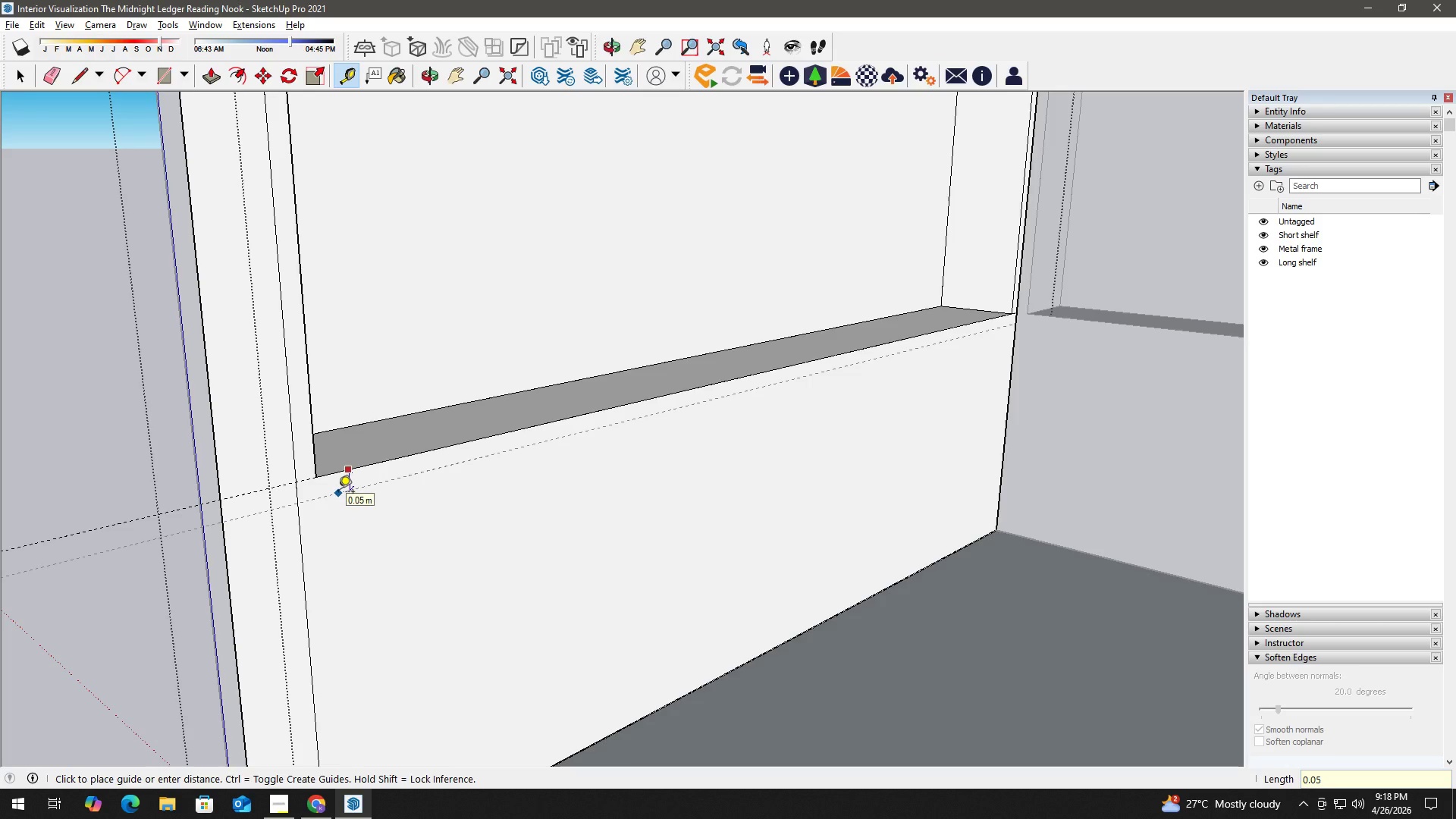 
key(NumpadEnter)
 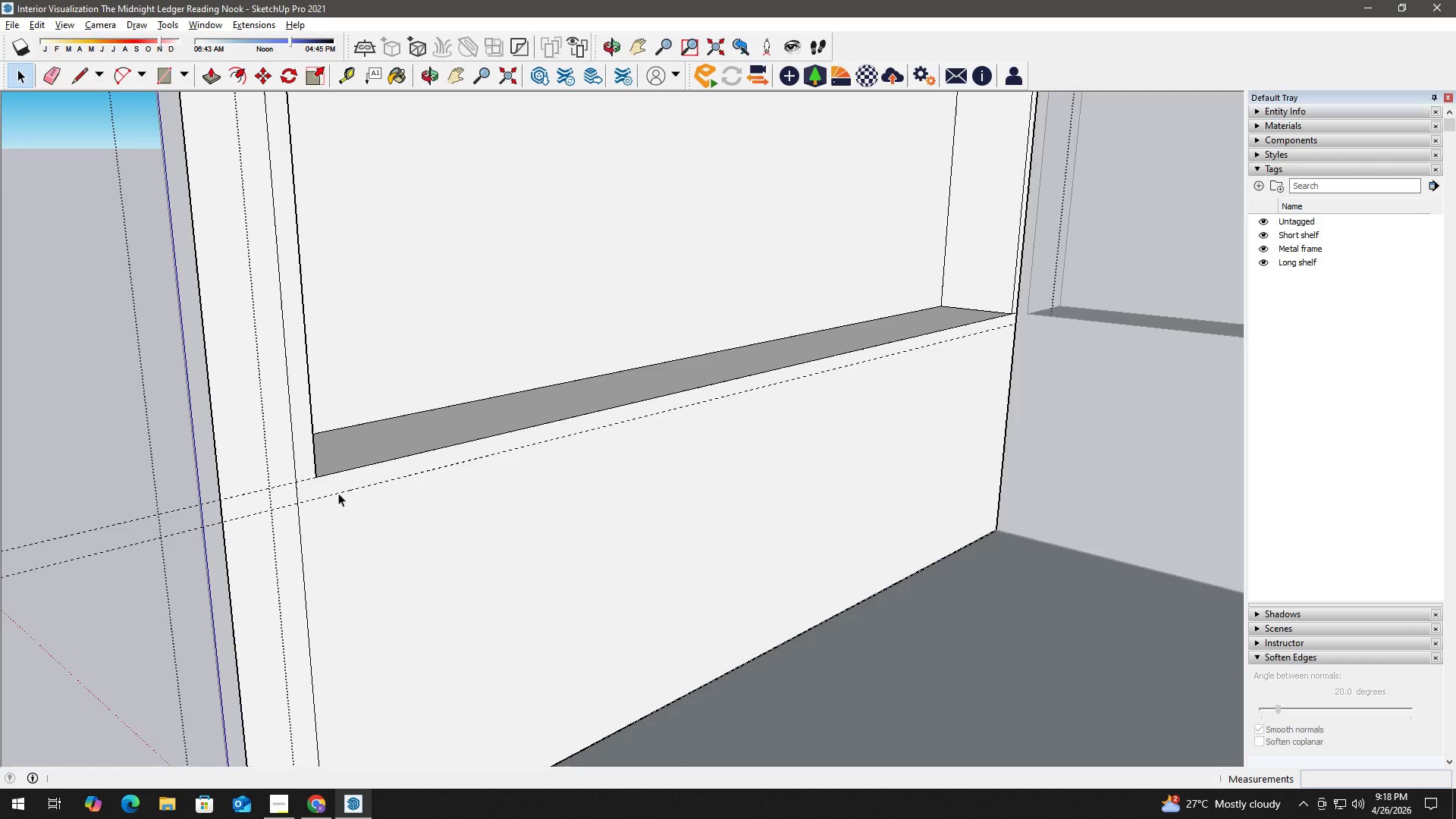 
key(Space)
 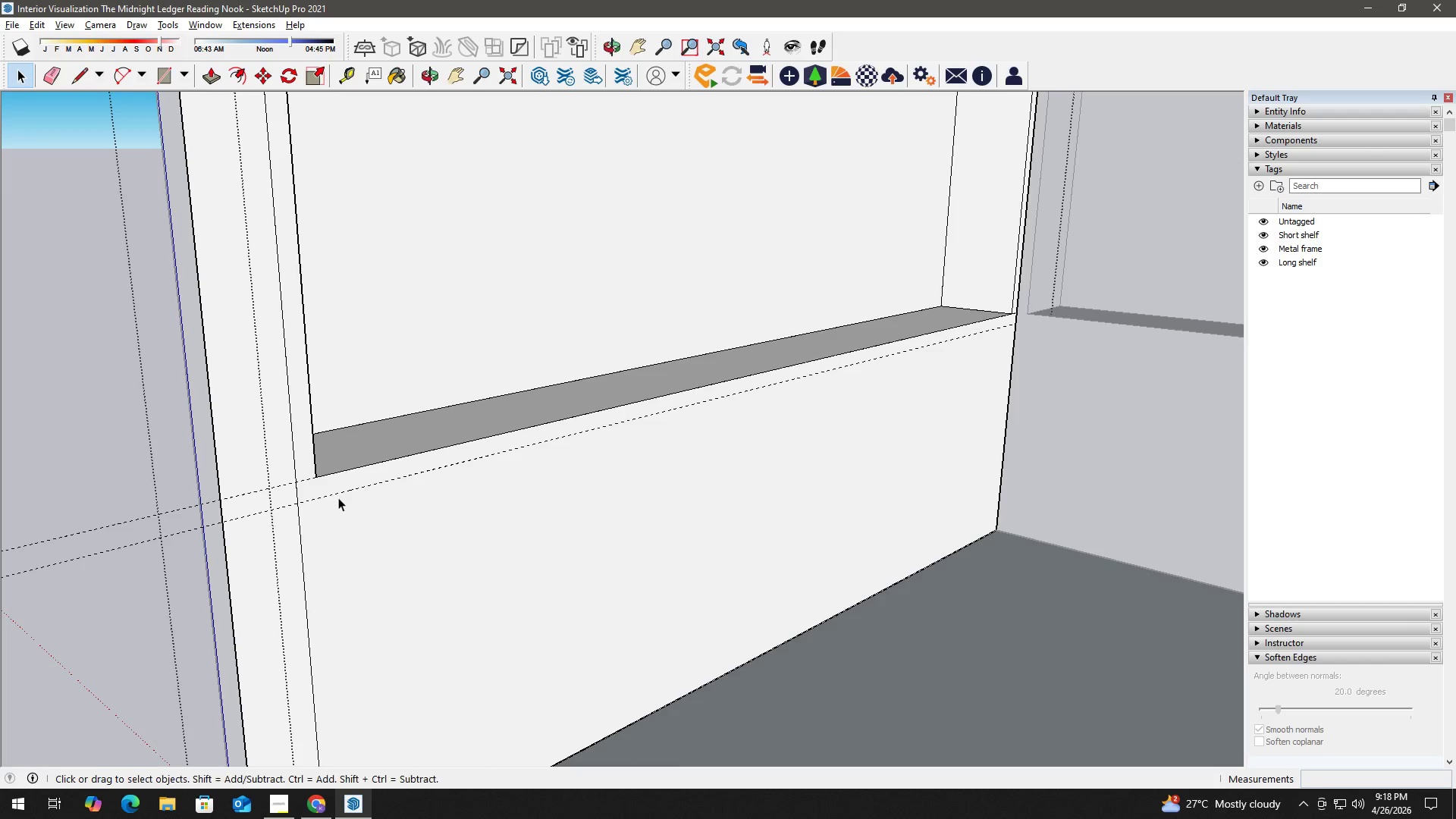 
key(H)
 